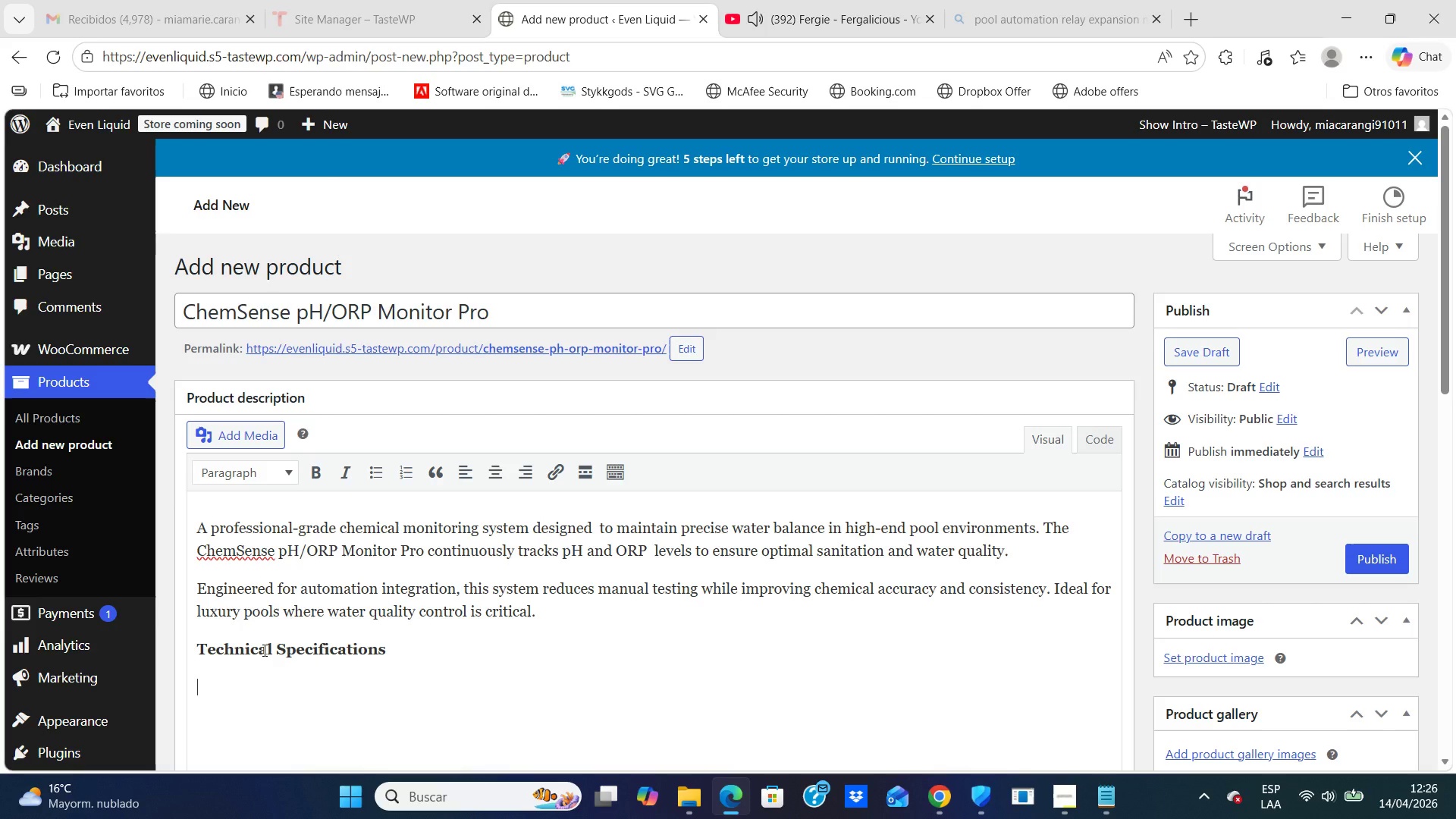 
key(Enter)
 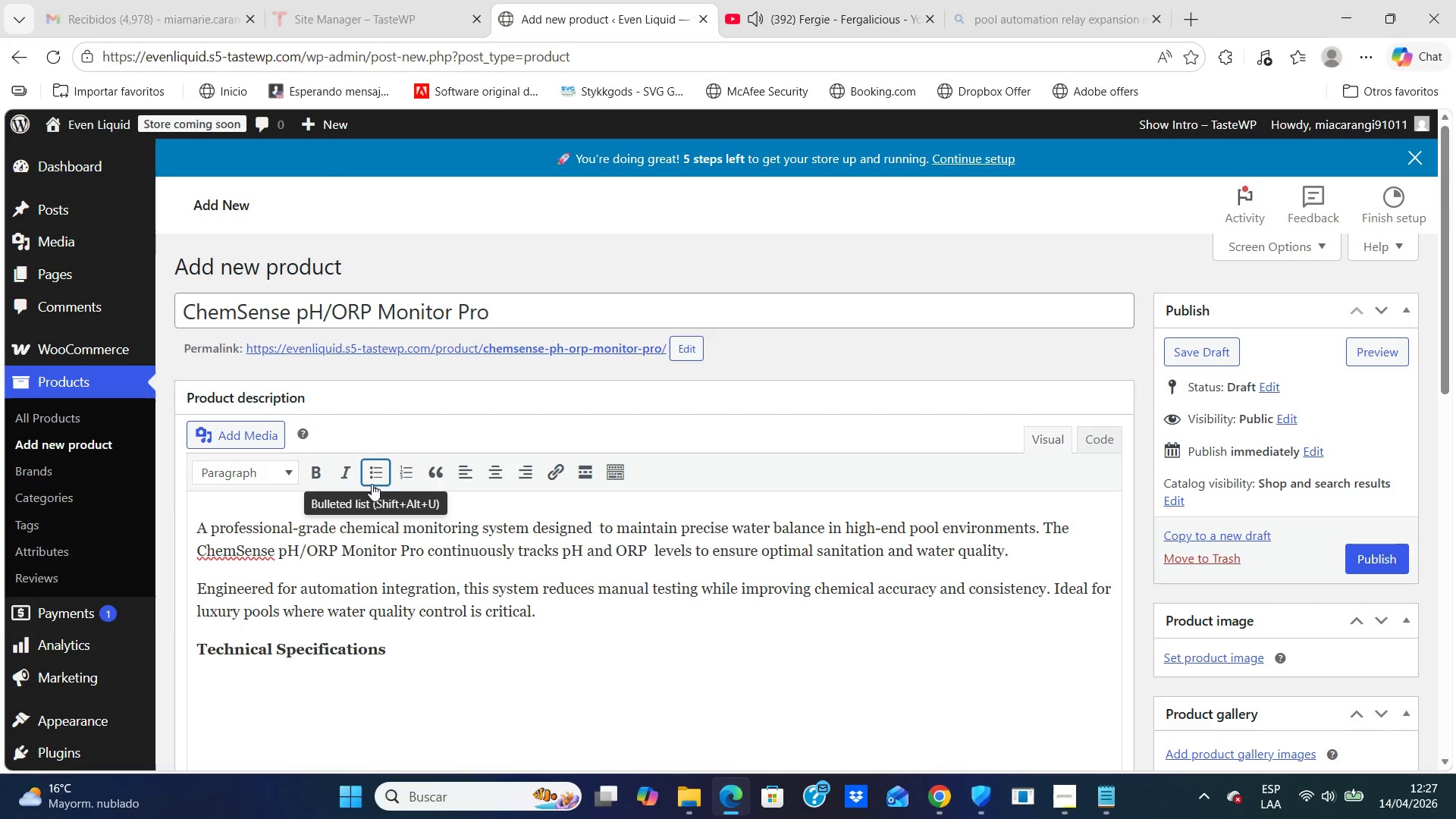 
left_click([370, 481])
 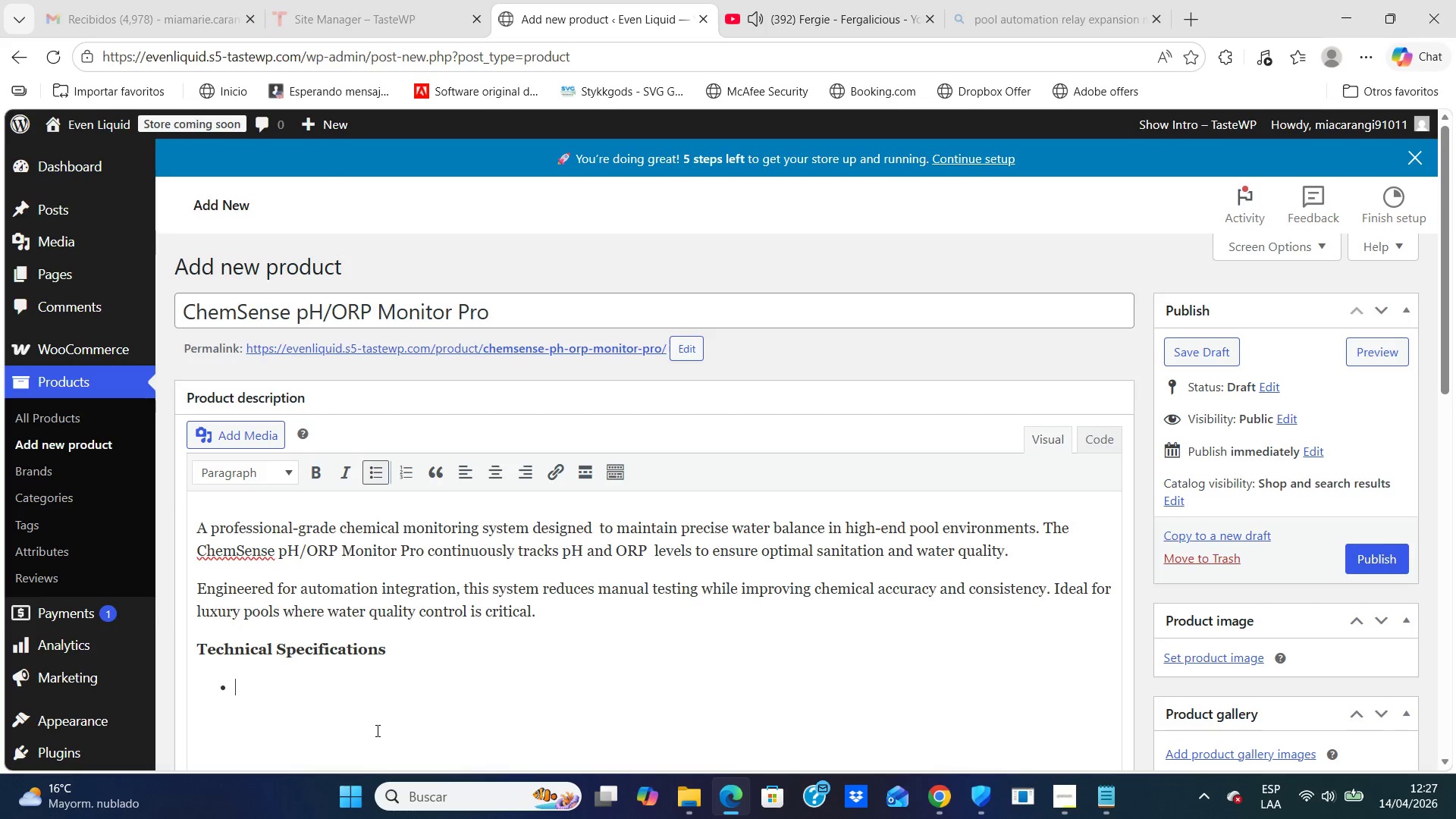 
key(CapsLock)
 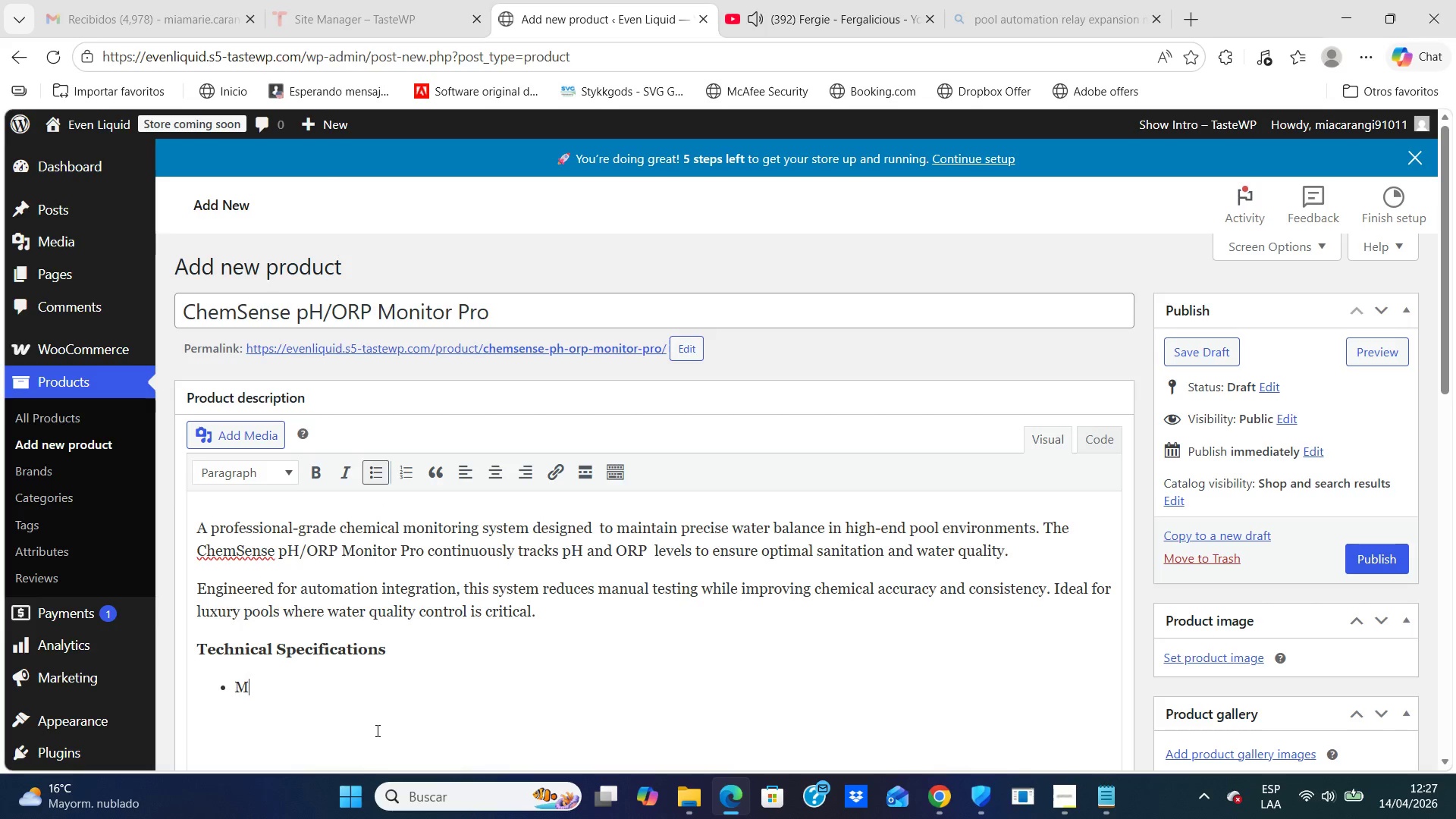 
key(M)
 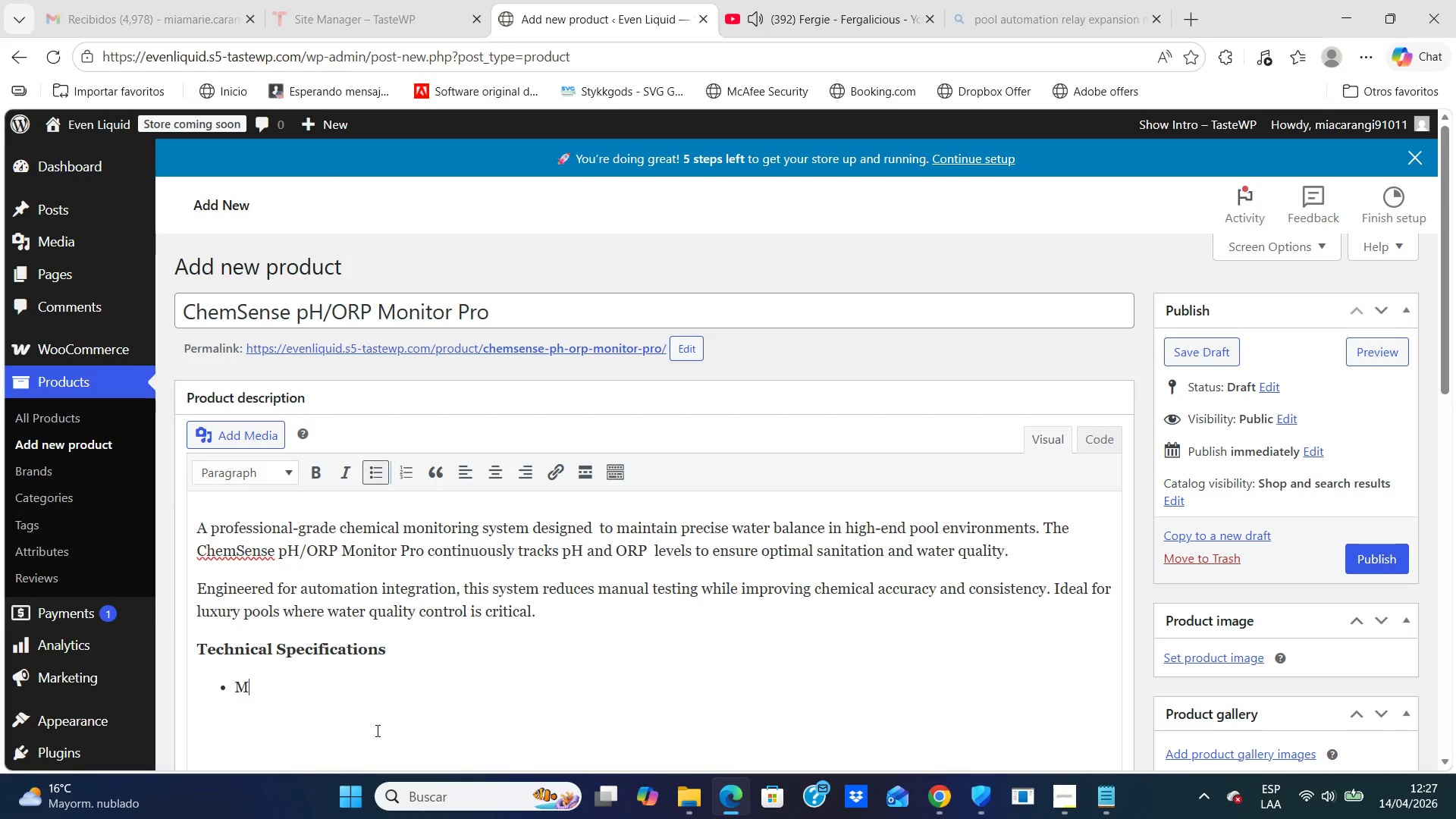 
key(CapsLock)
 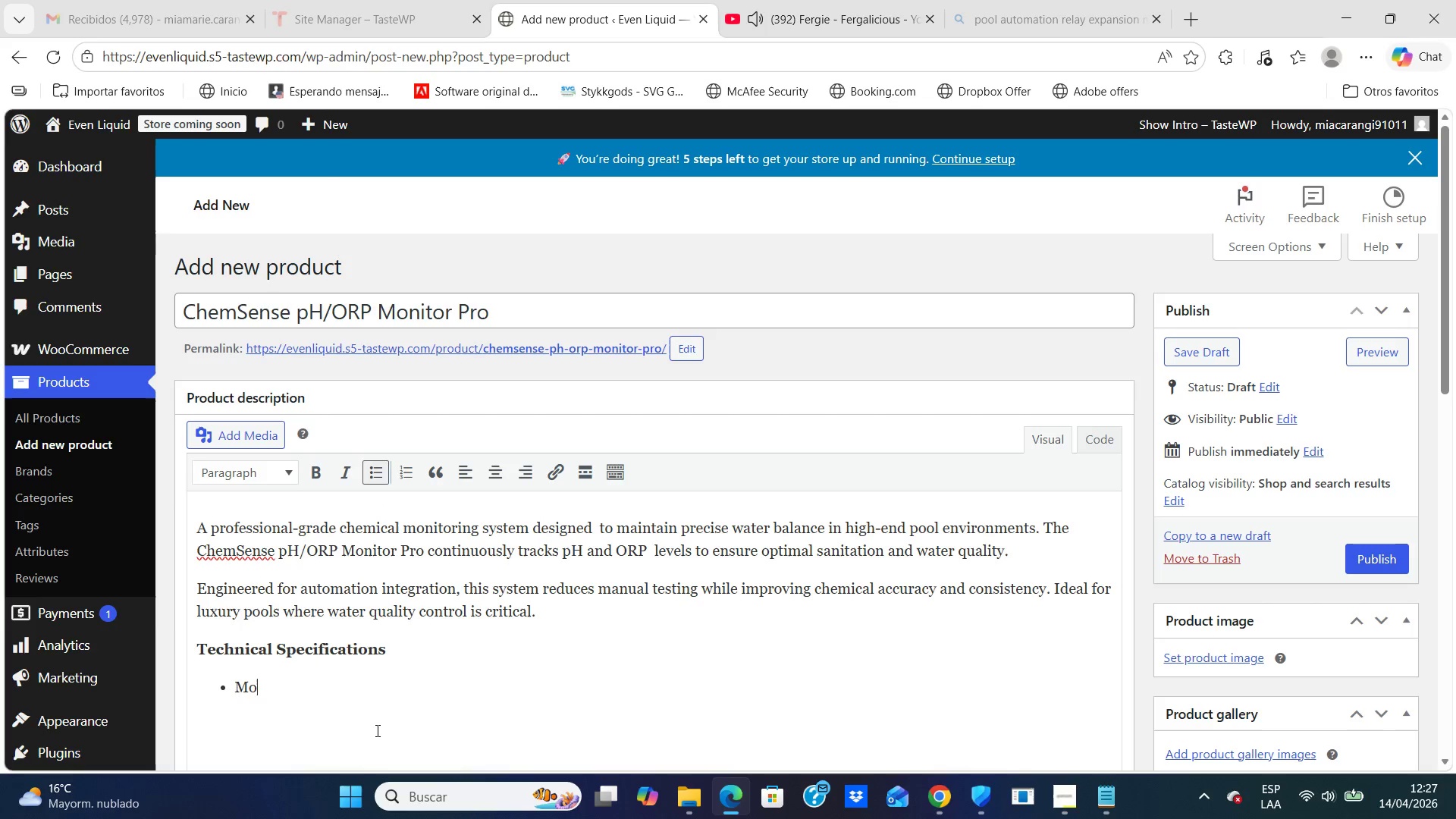 
type(onitoring )
 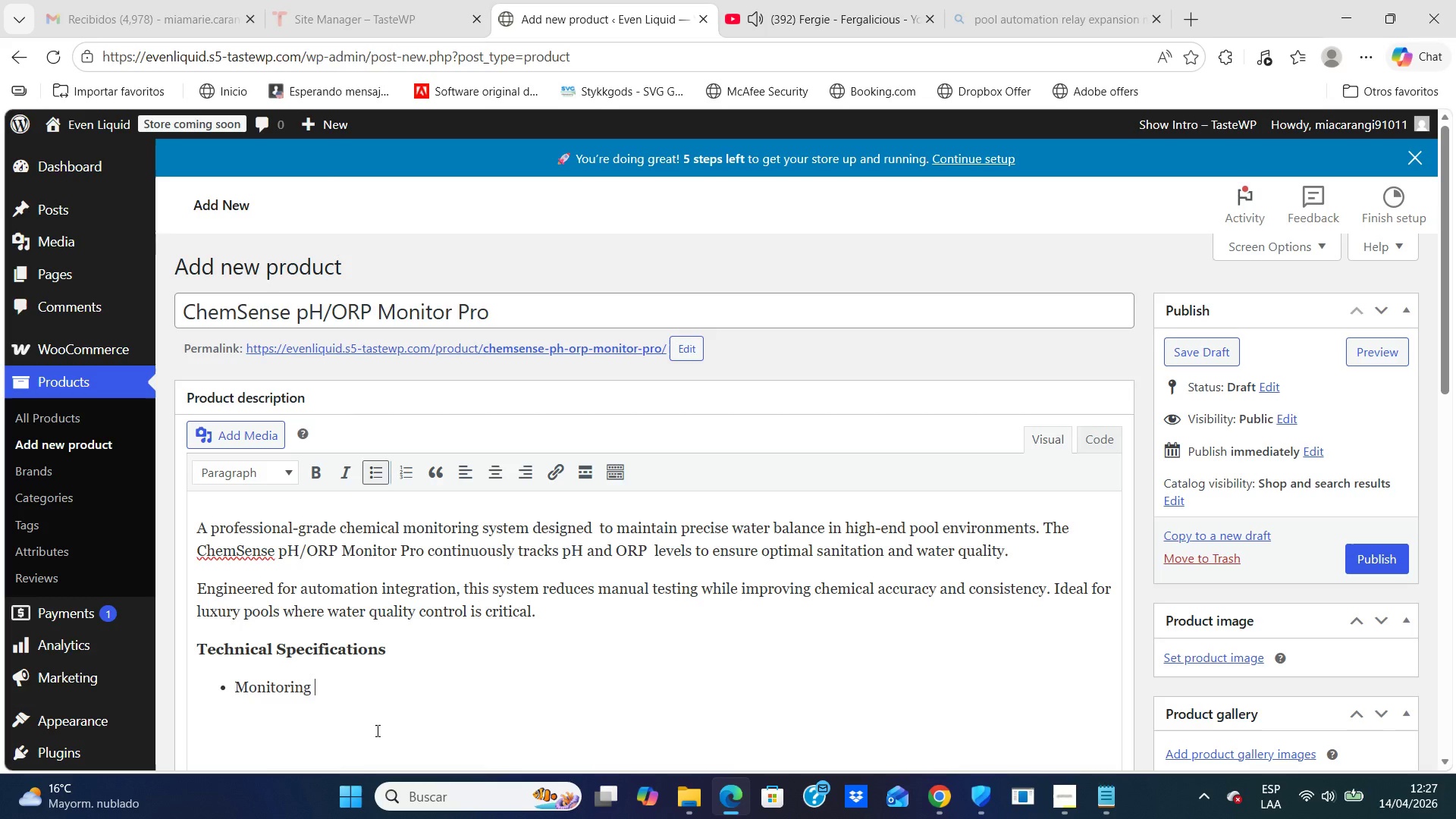 
key(Backspace)
type(> pH and Or)
key(Backspace)
type(RP levels )
 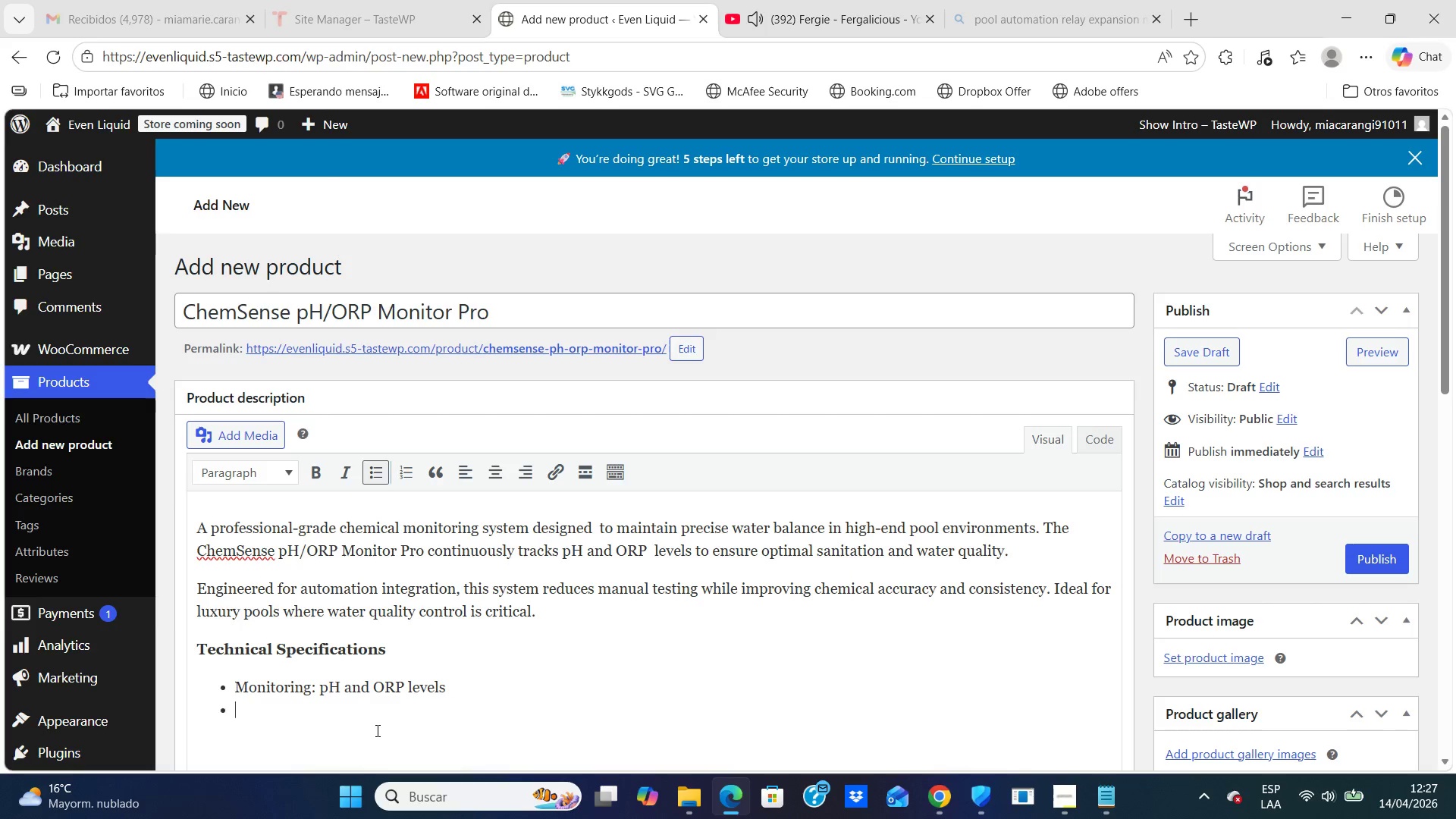 
key(Enter)
 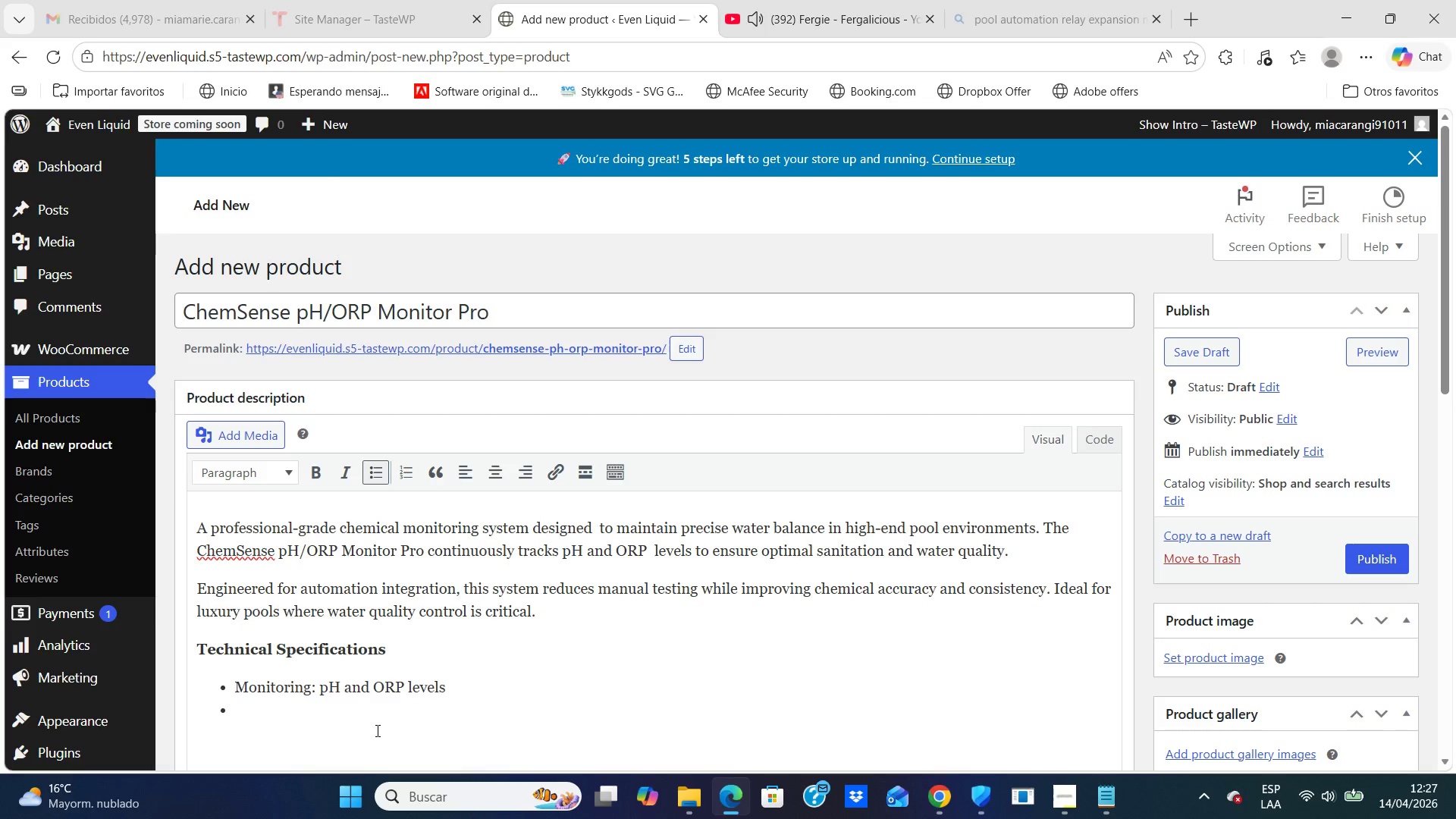 
key(CapsLock)
 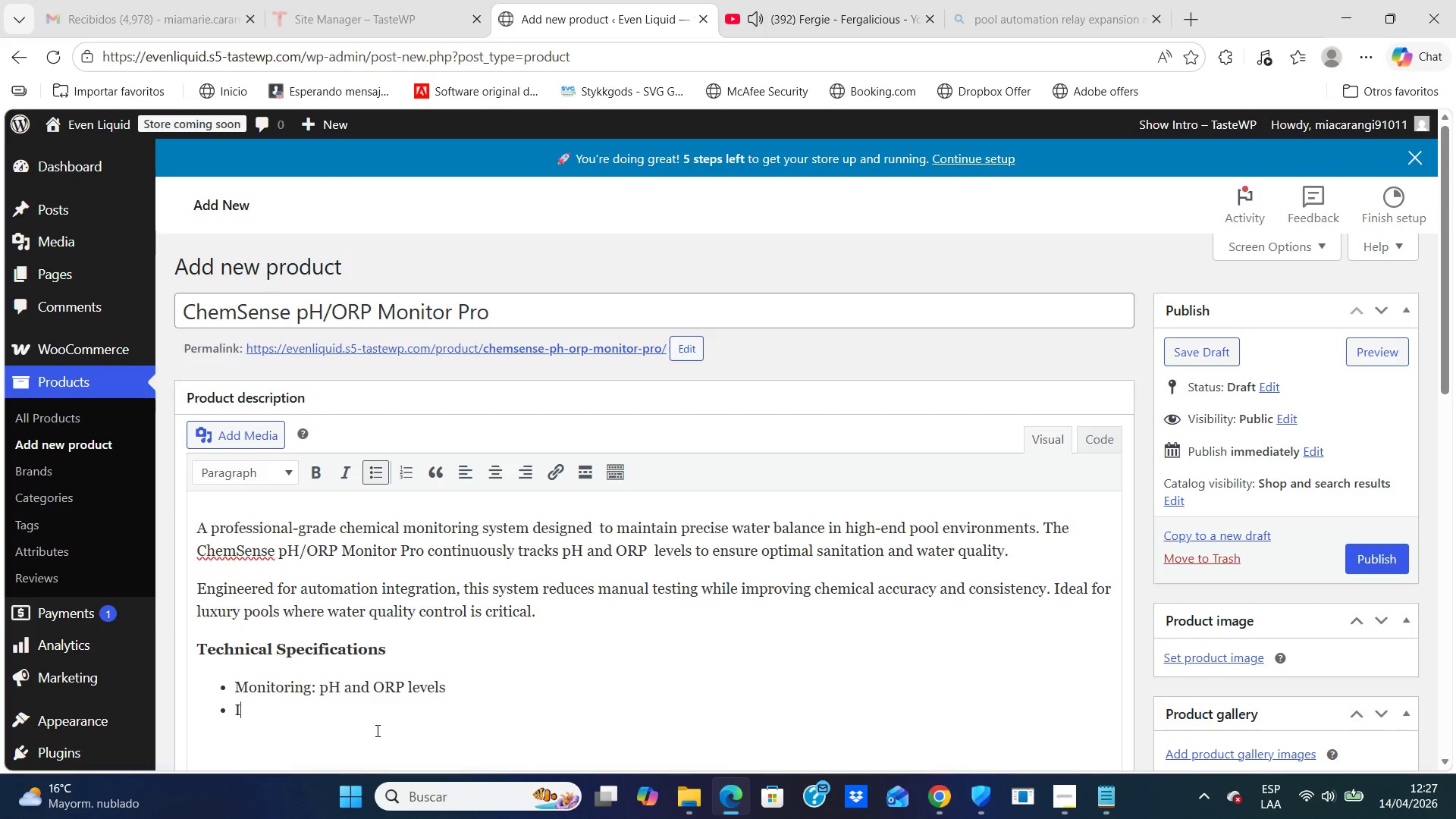 
key(I)
 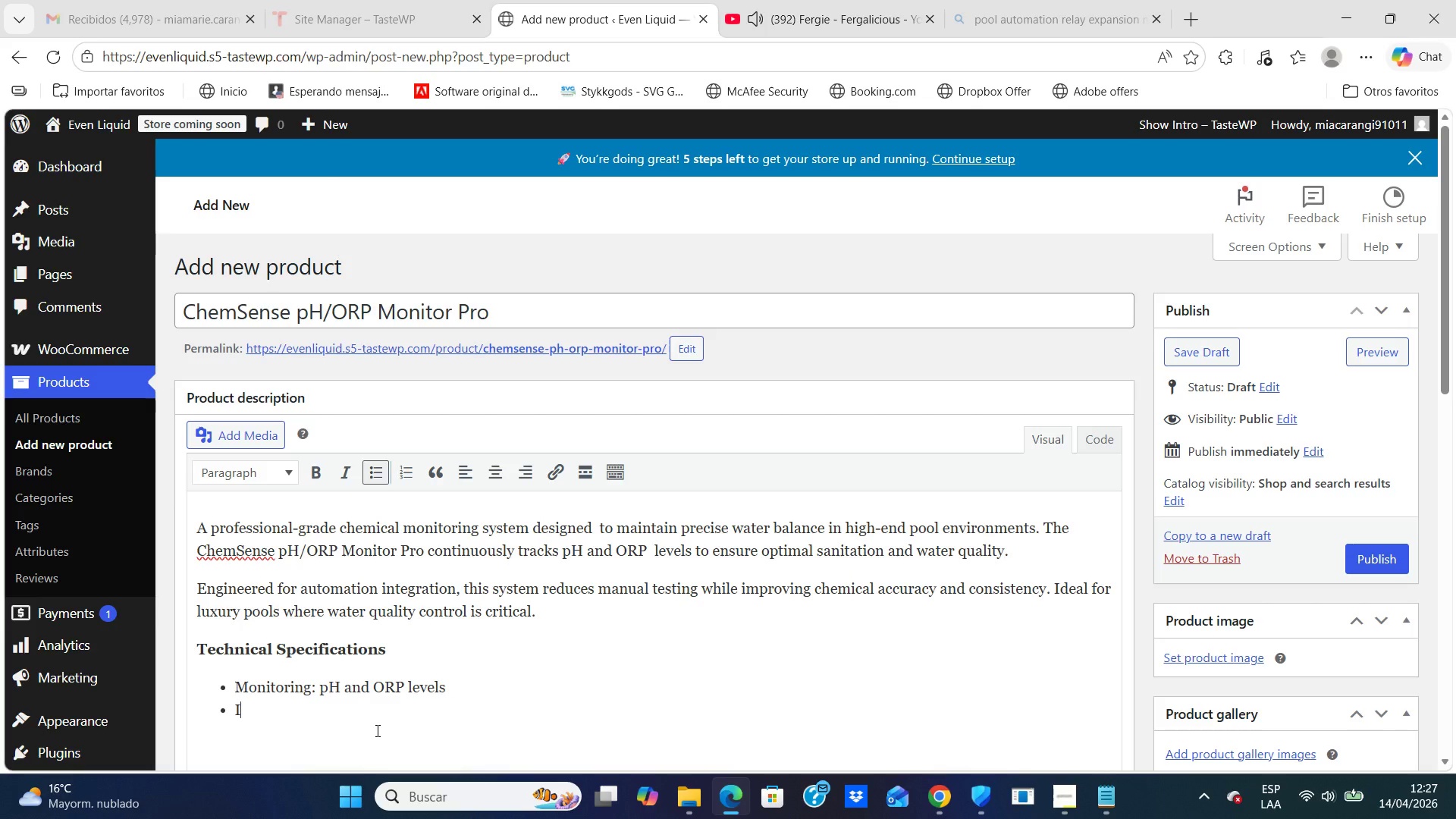 
key(CapsLock)
 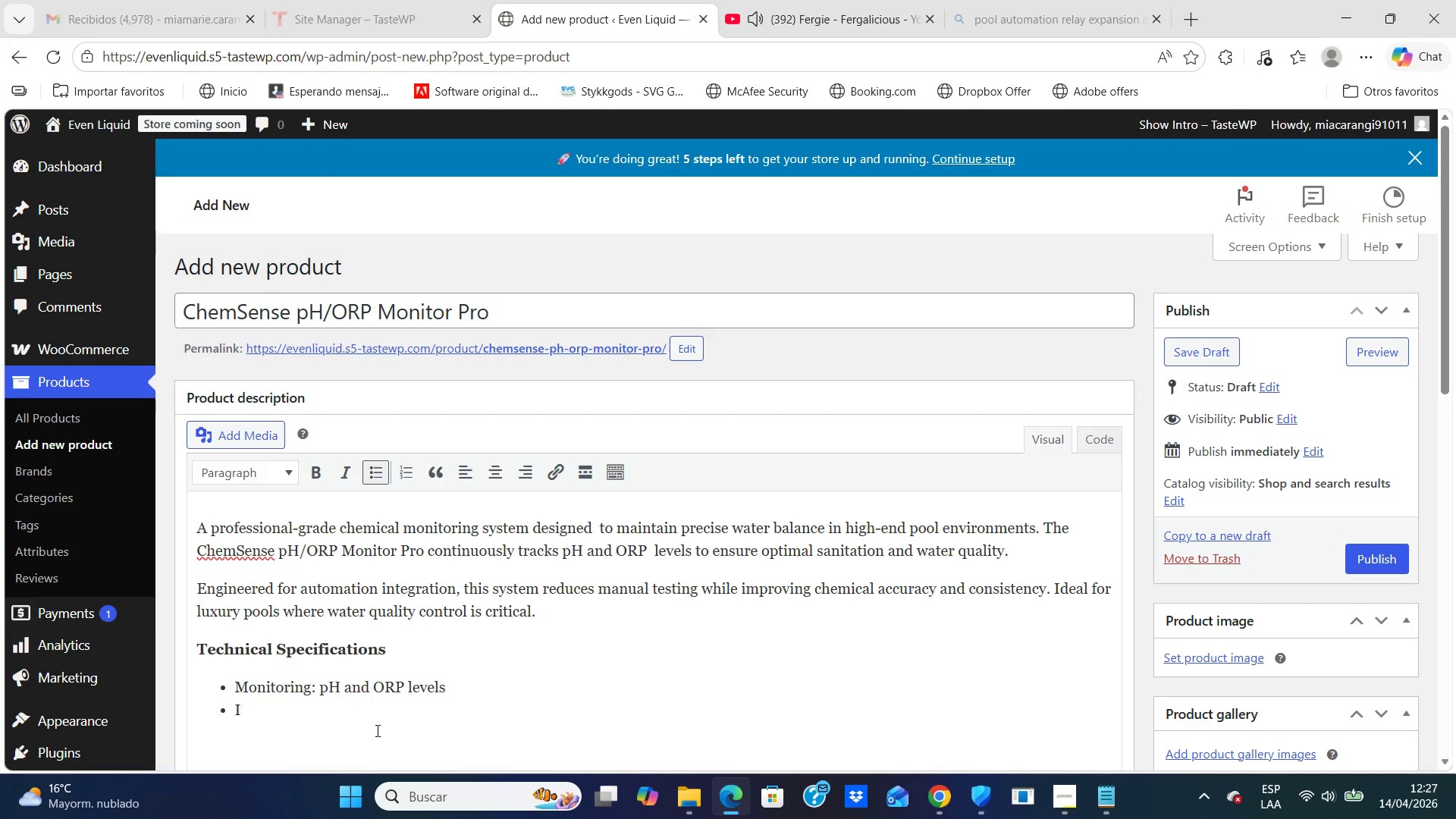 
wait(5.8)
 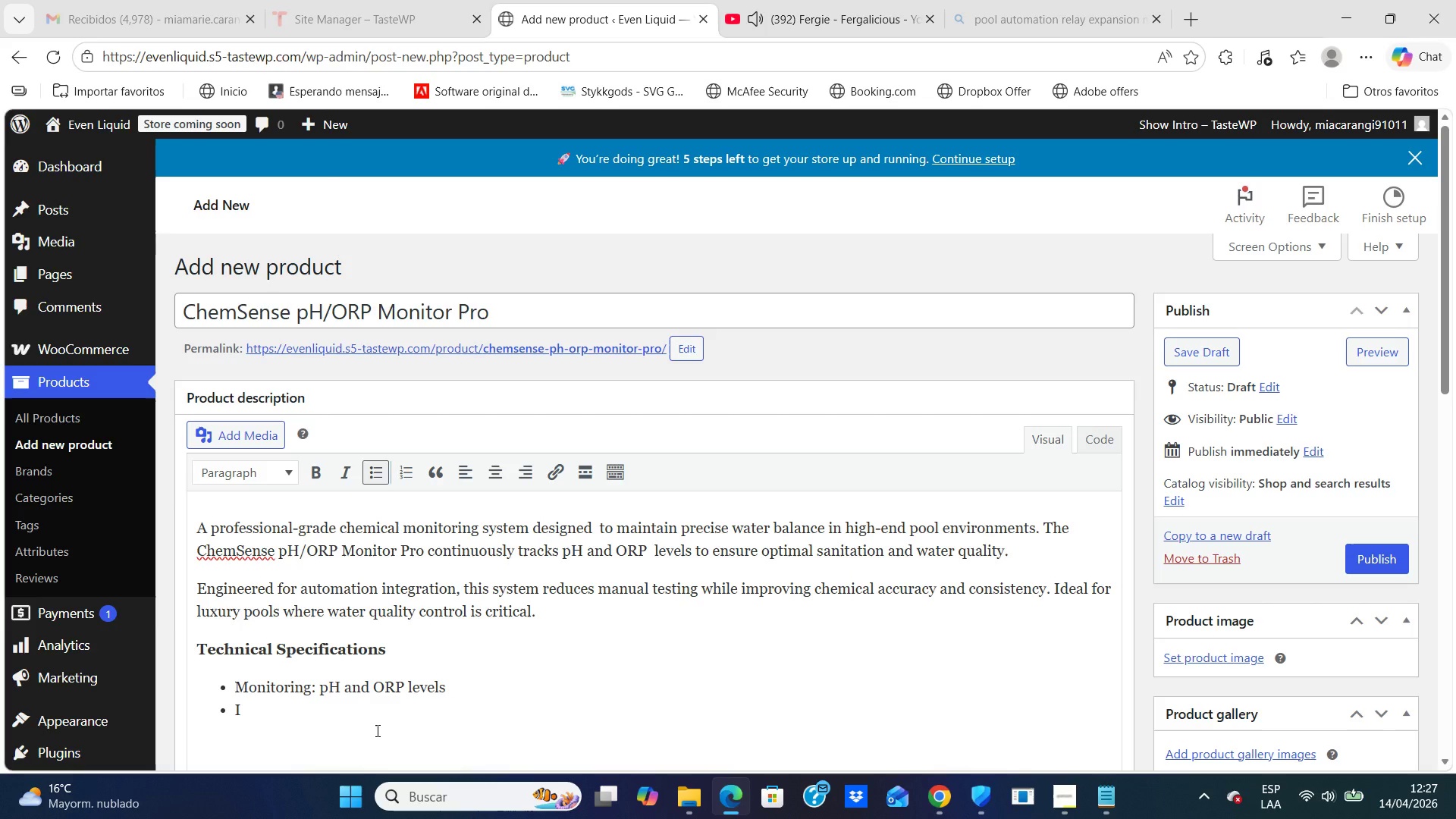 
type(ntegration. compatible with automation systems)
 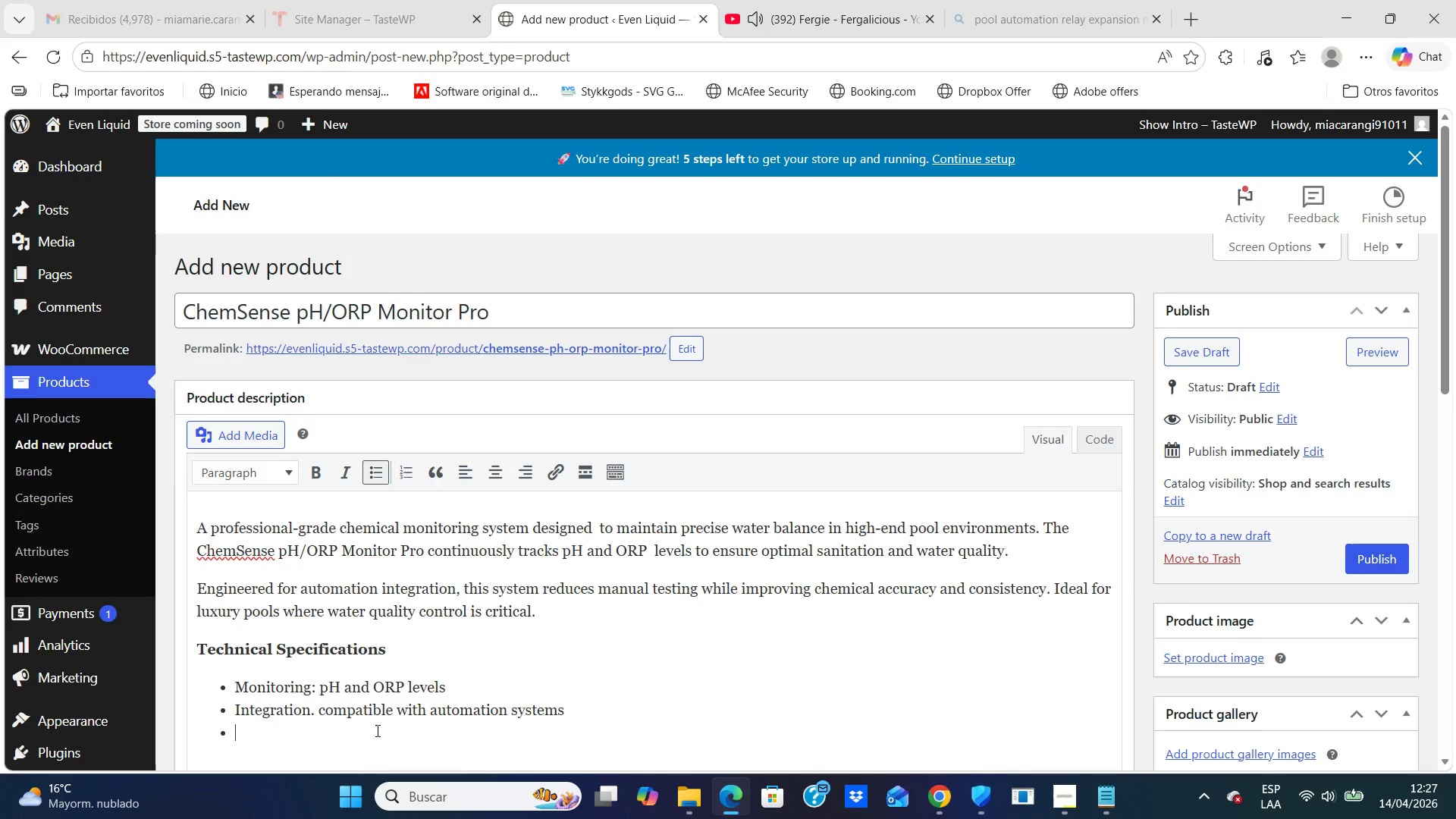 
key(Enter)
 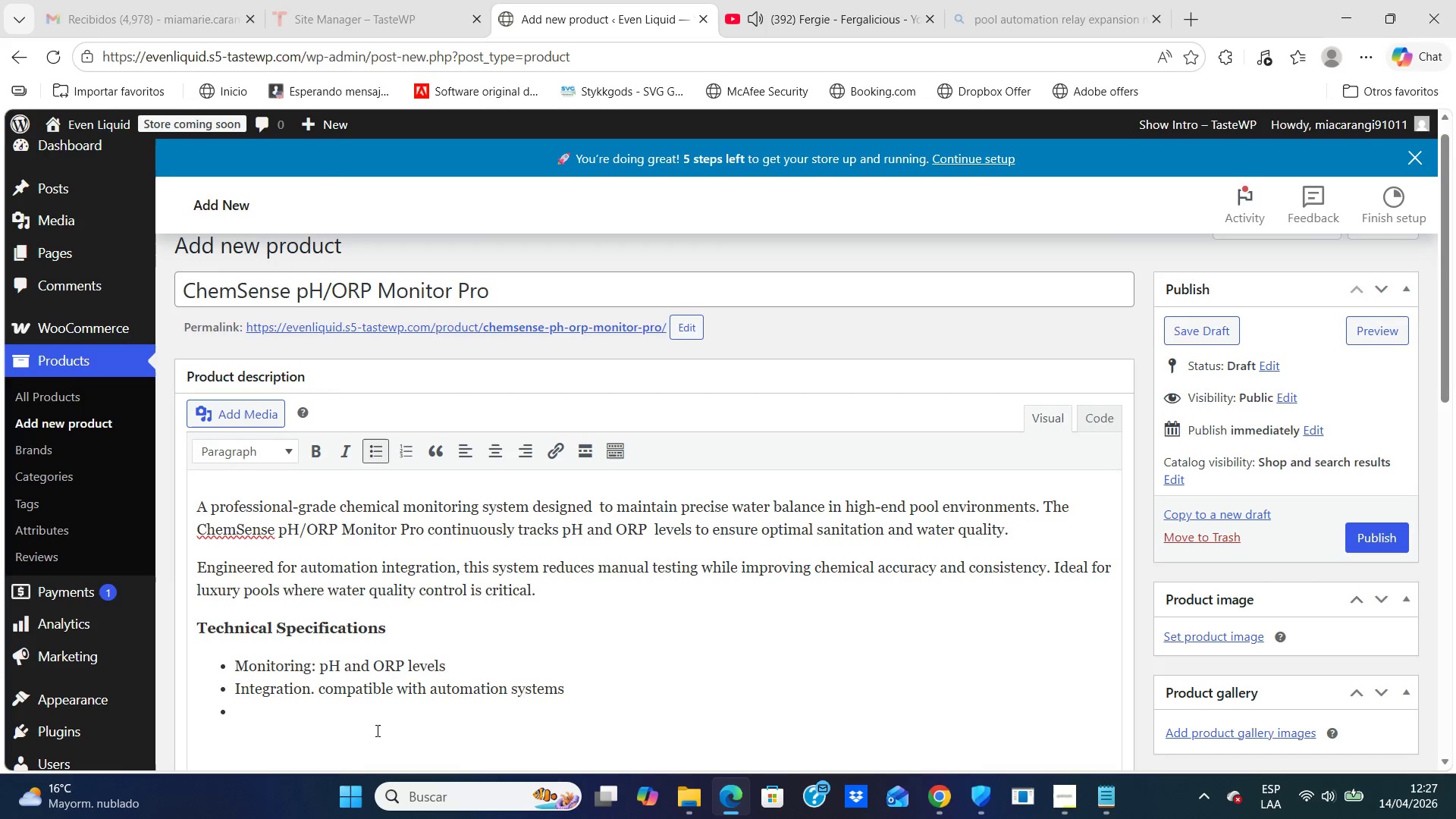 
type(Installation Type> equip)
 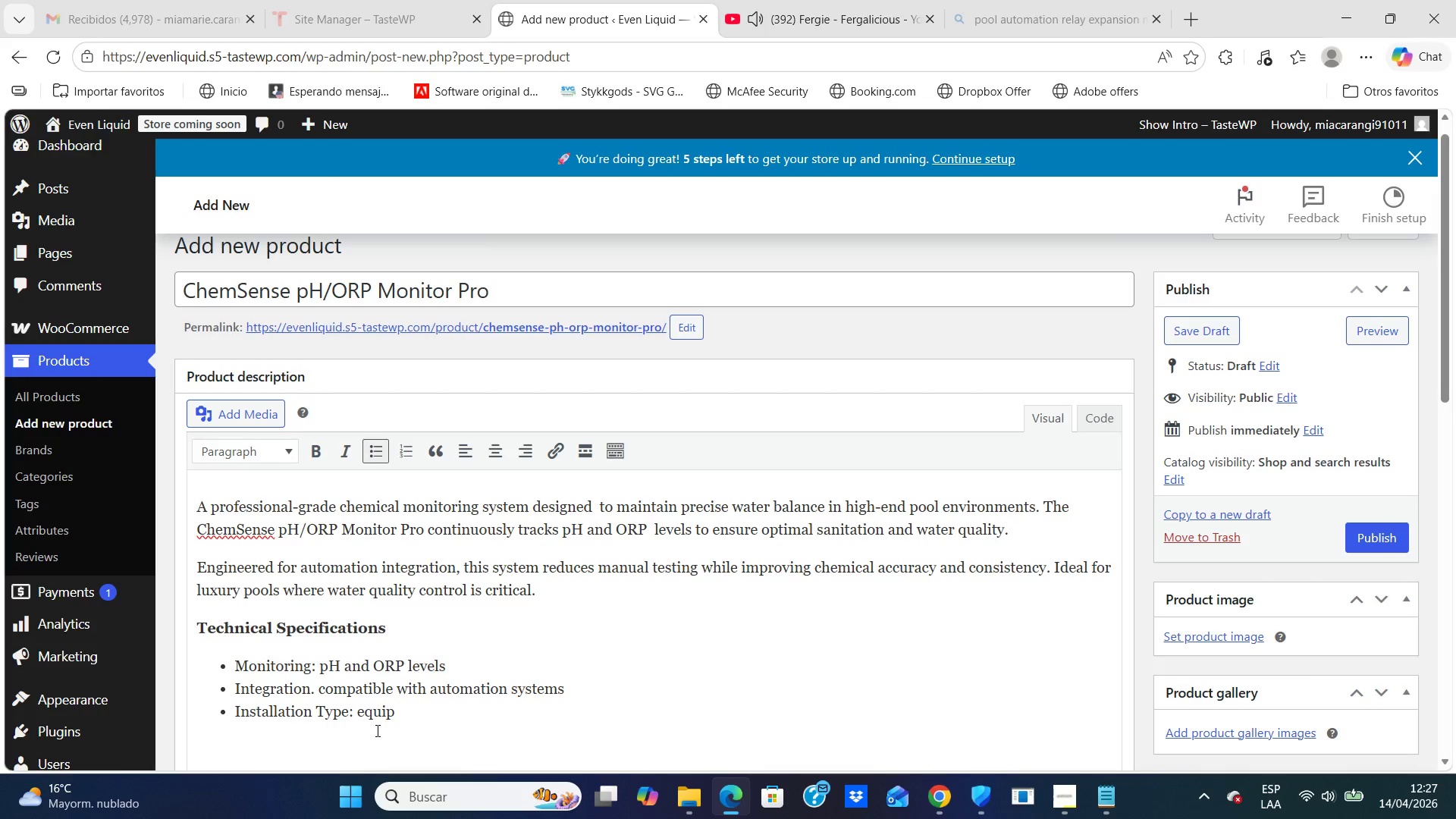 
wait(9.14)
 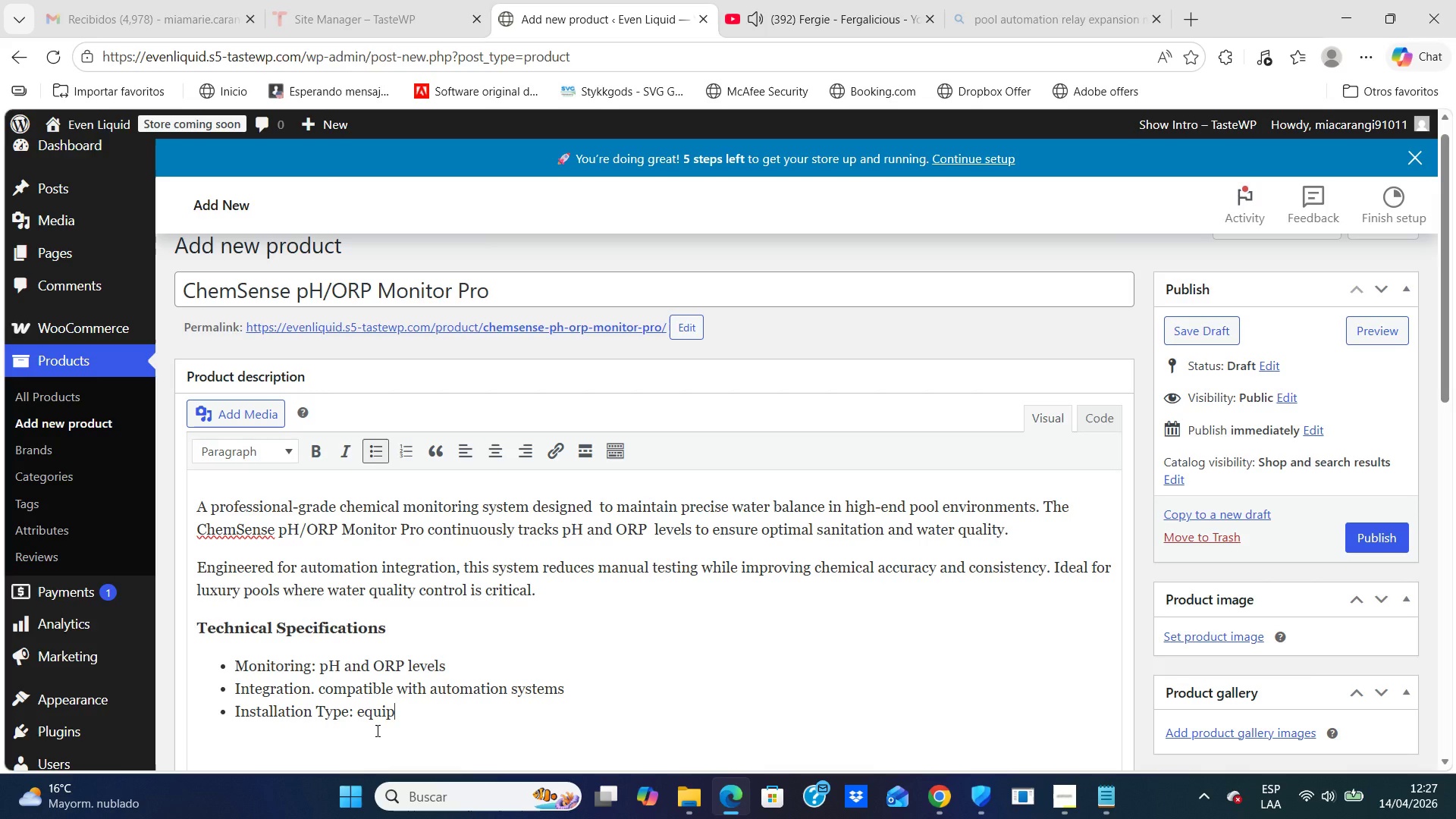 
type(ment pad mounted)
 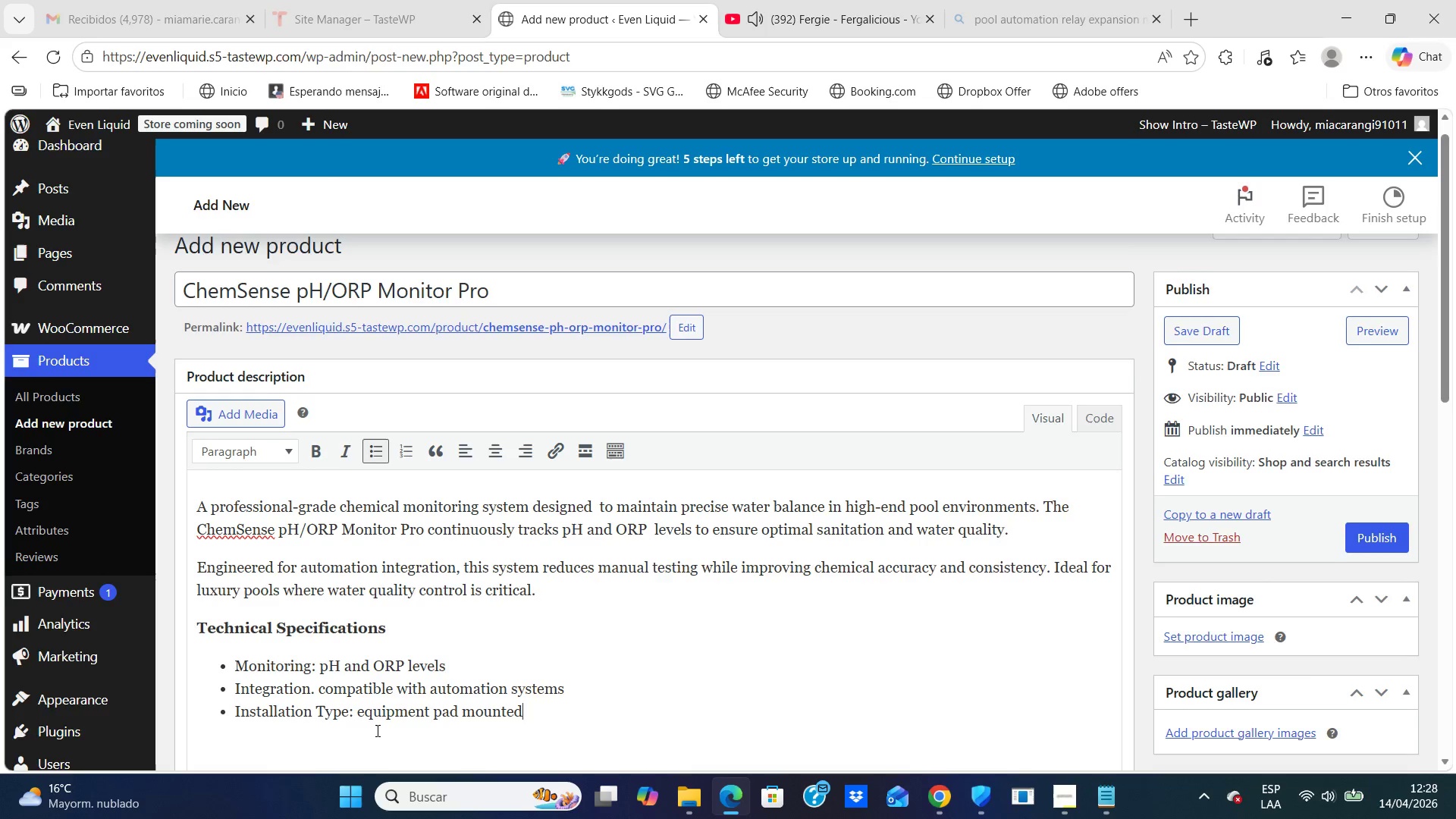 
key(Enter)
 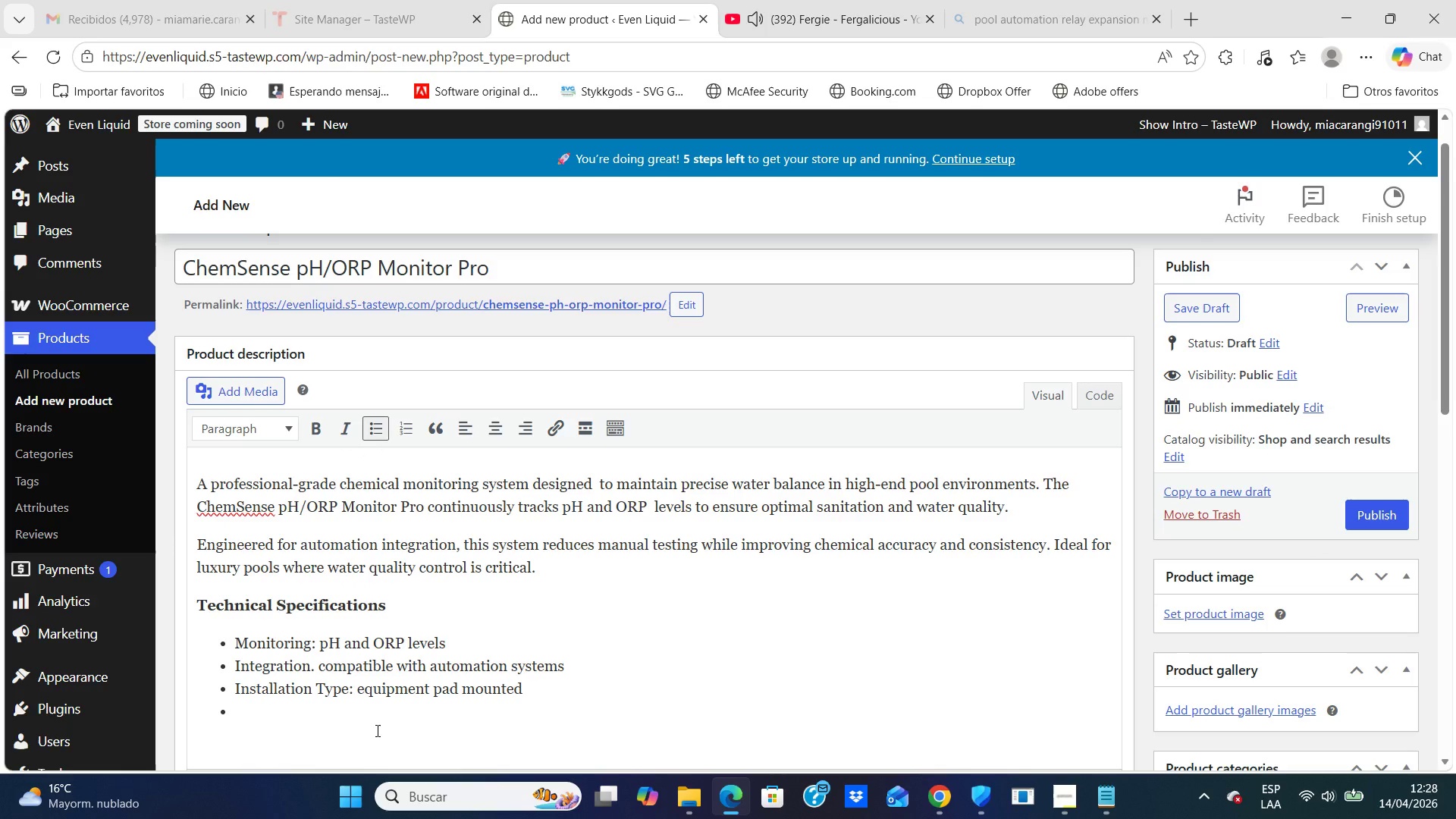 
hold_key(key=CapsLock, duration=0.47)
 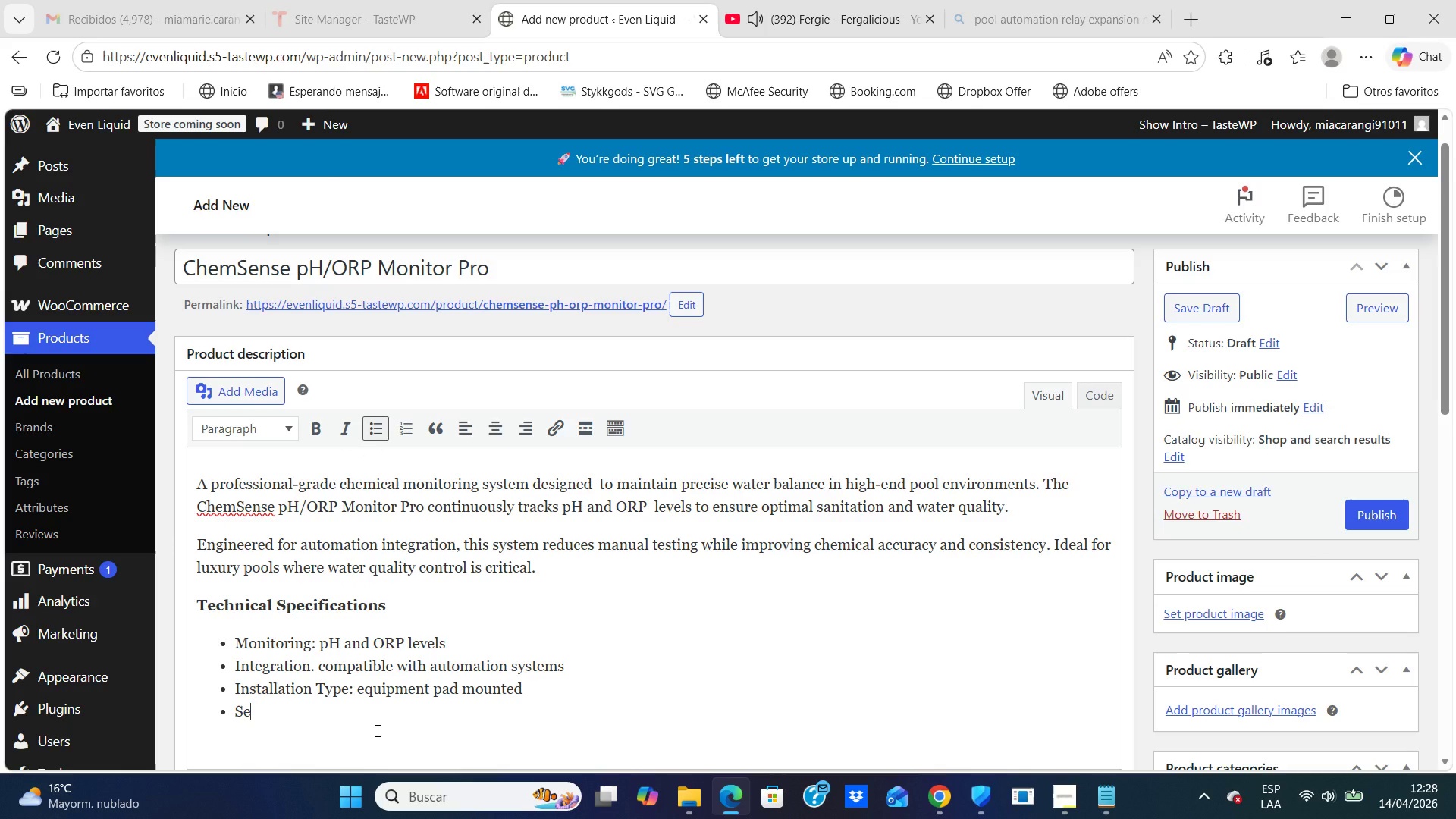 
type(Sensor Type> professional-grade probes)
 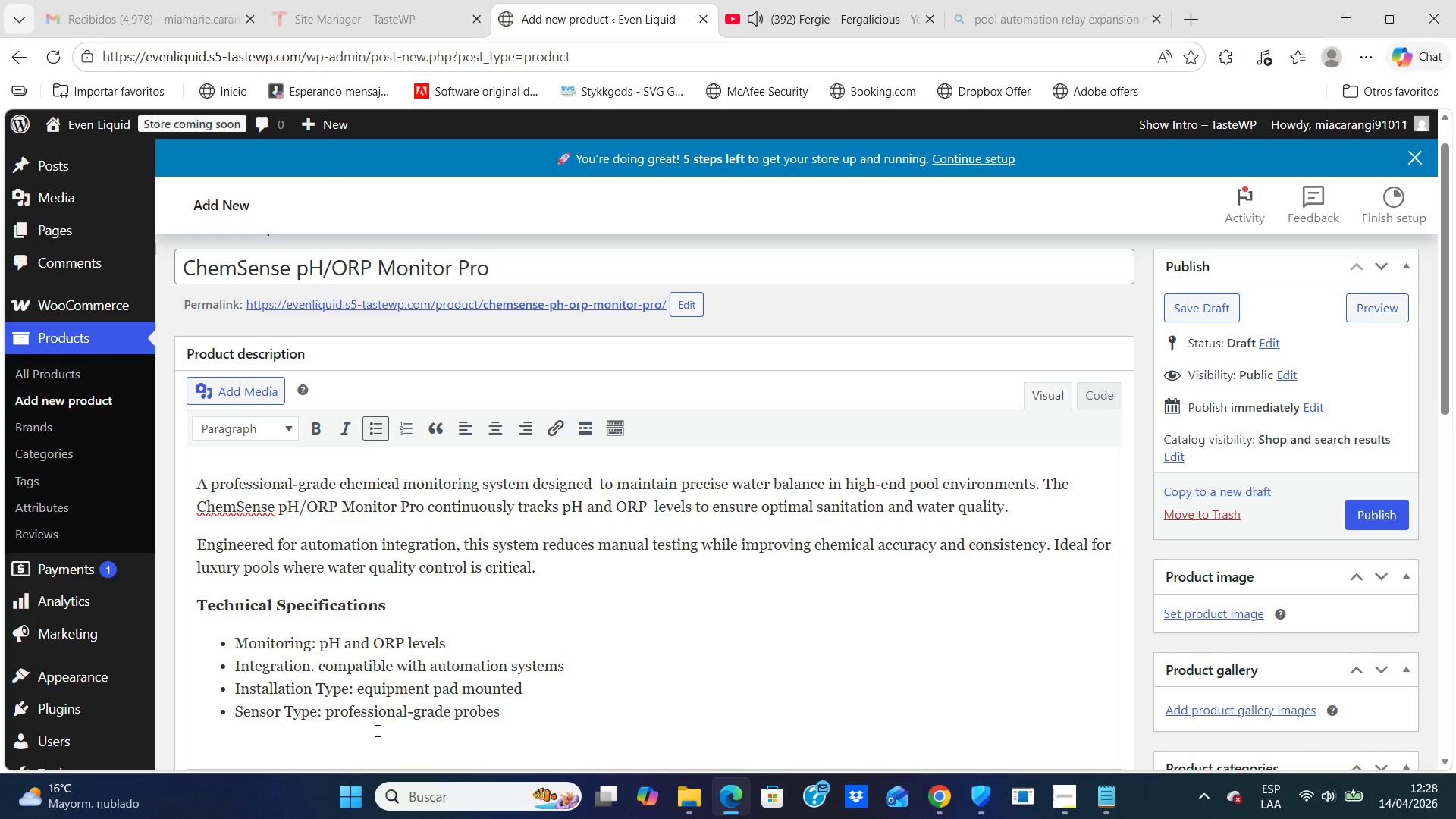 
key(Enter)
 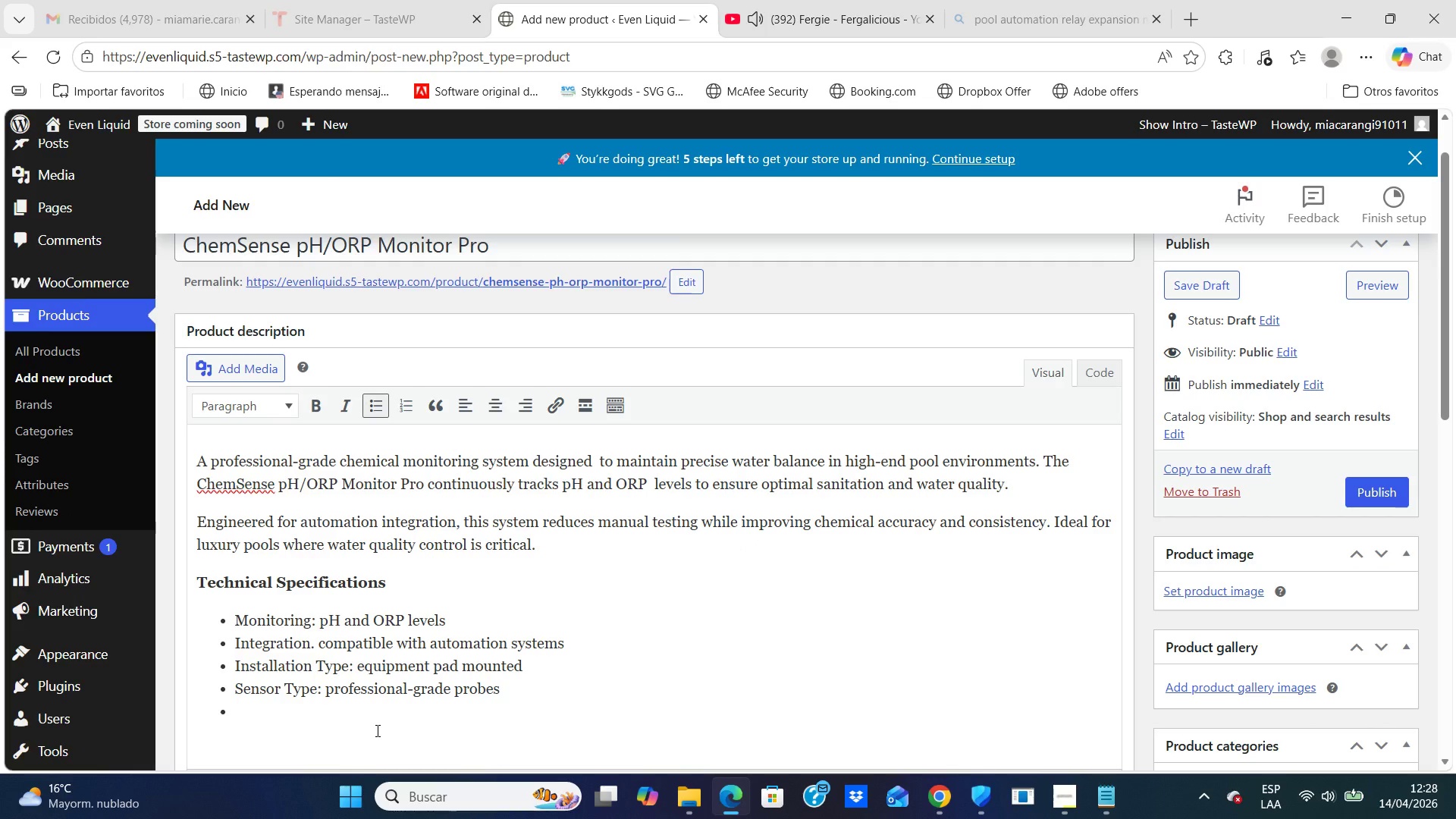 
type(Operating Range )
key(Backspace)
type(> residential and light commercial pools)
 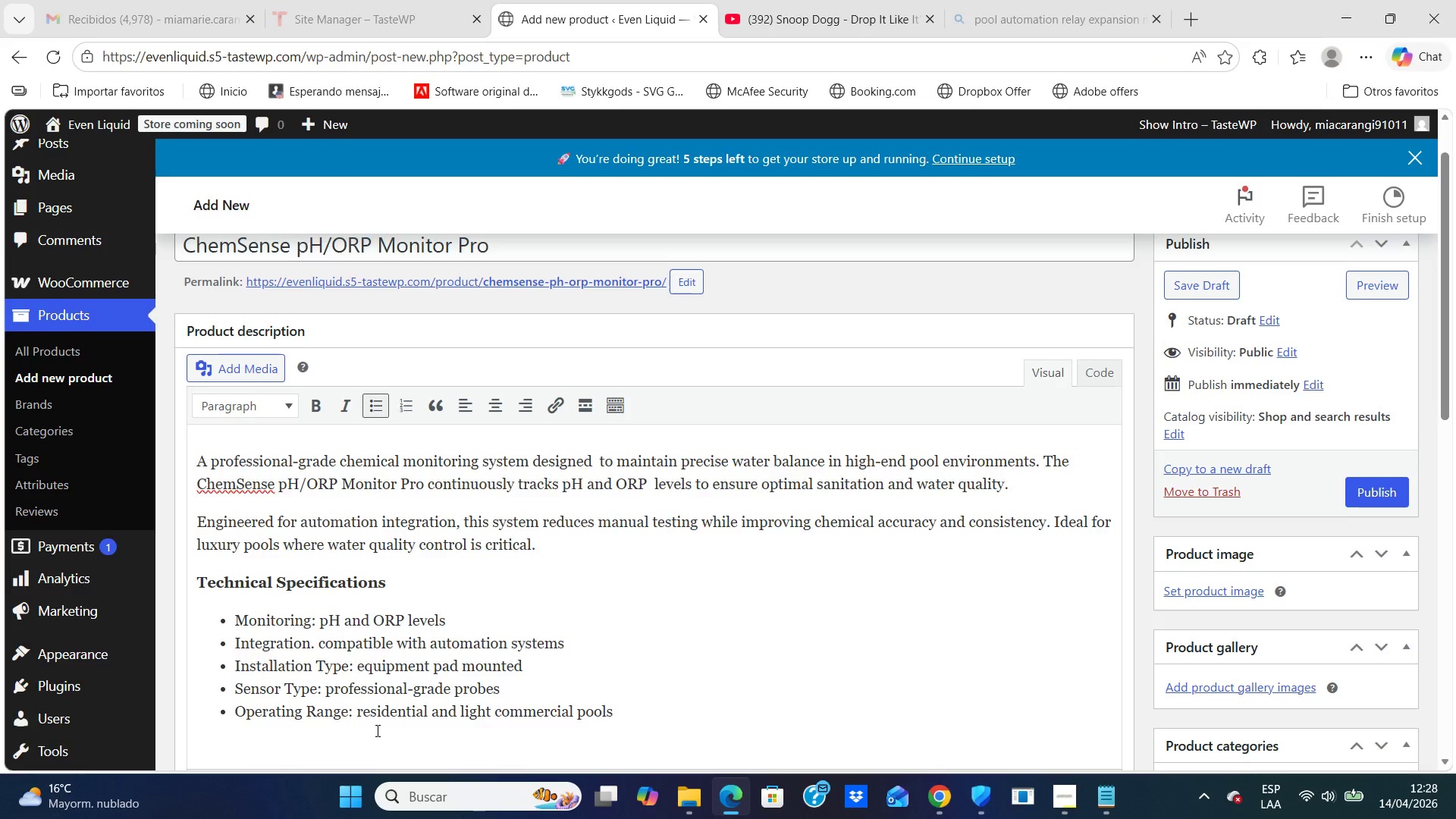 
key(Enter)
 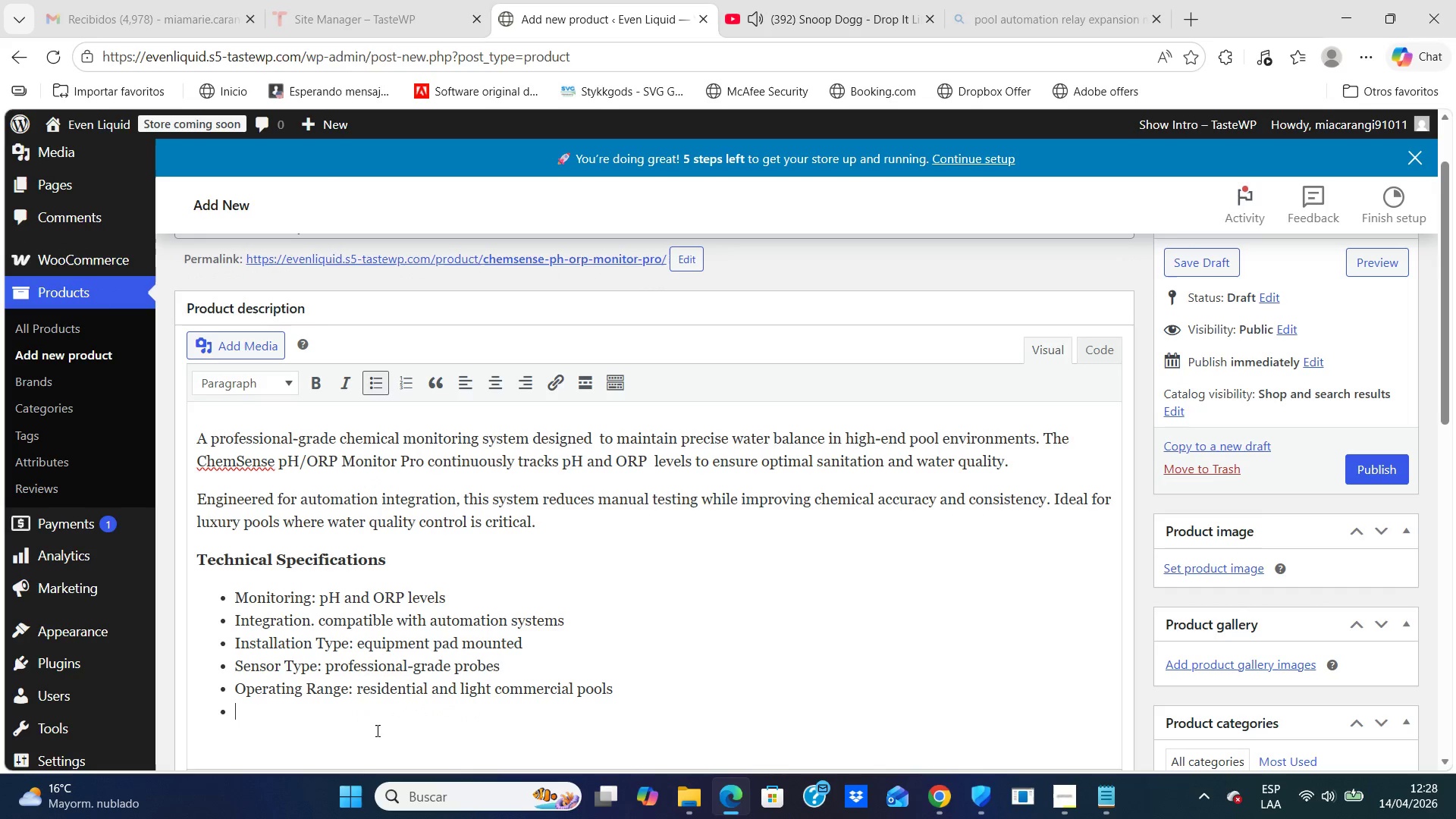 
type(Warranty> 2)
 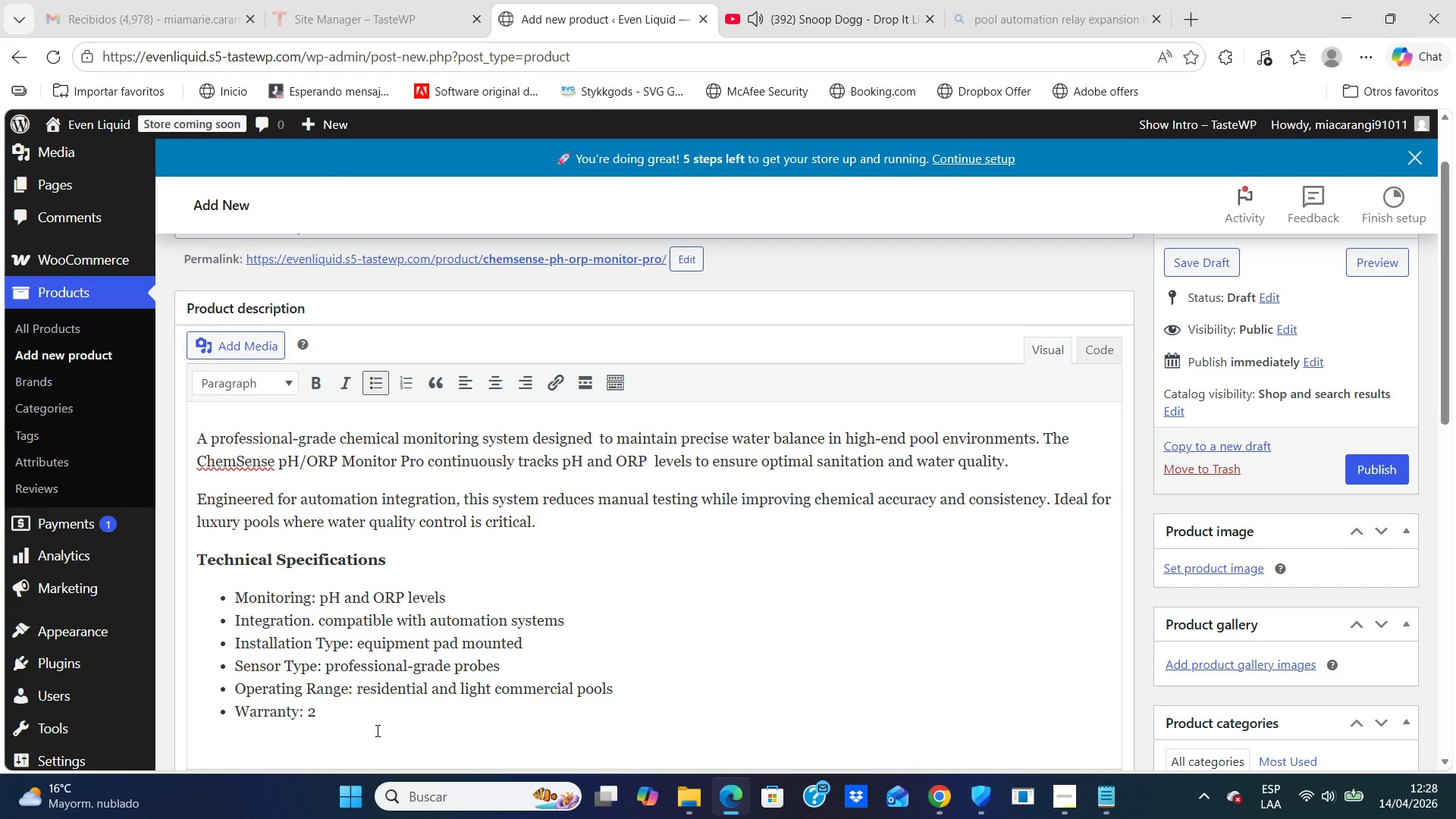 
type(-Year Limitd M)
 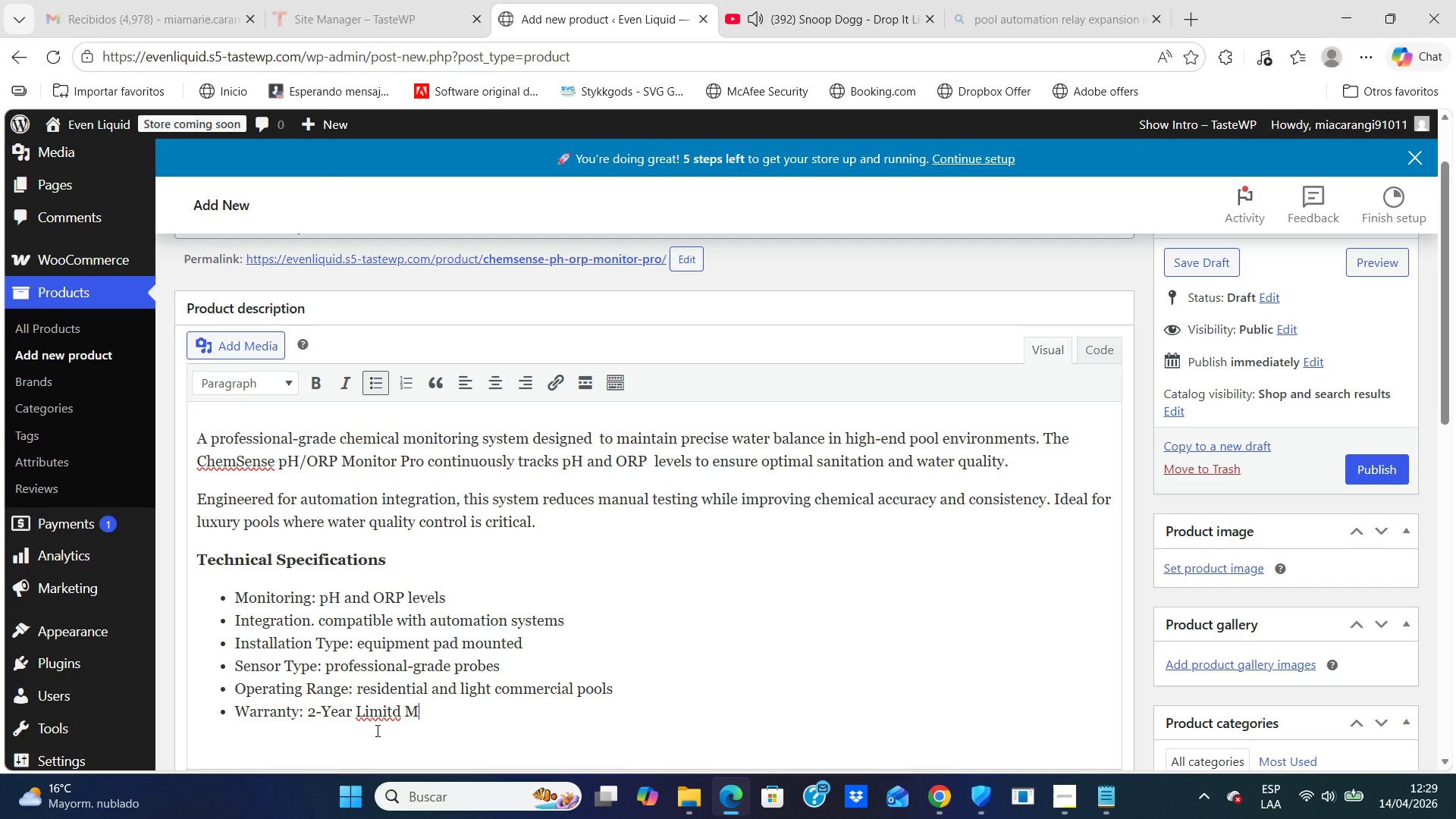 
wait(11.48)
 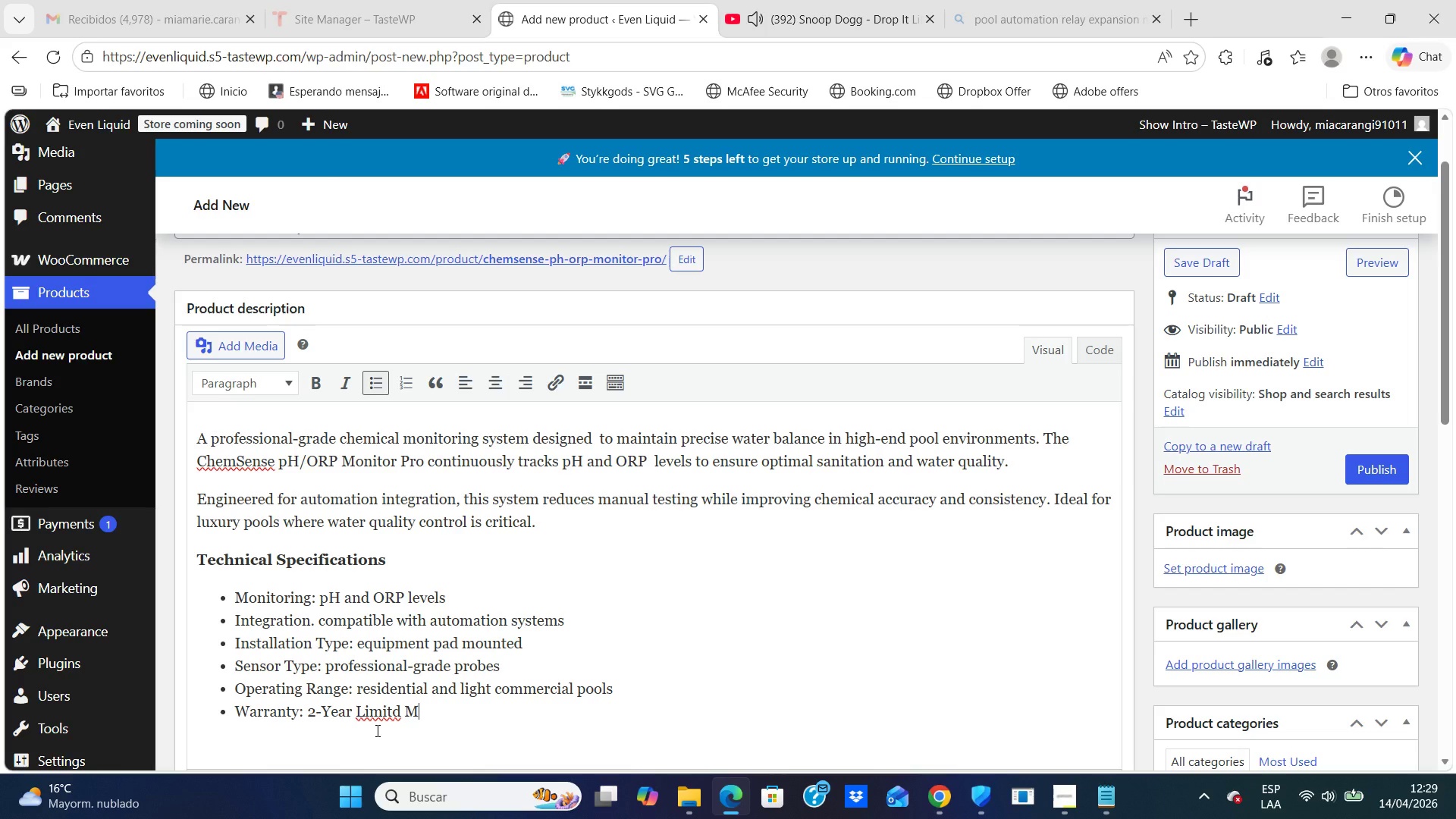 
type(ANUFACTURER )
key(Backspace)
key(Backspace)
key(Backspace)
key(Backspace)
key(Backspace)
key(Backspace)
key(Backspace)
key(Backspace)
key(Backspace)
key(Backspace)
key(Backspace)
key(Backspace)
key(Backspace)
key(Backspace)
key(Backspace)
type(ed Warranty)
 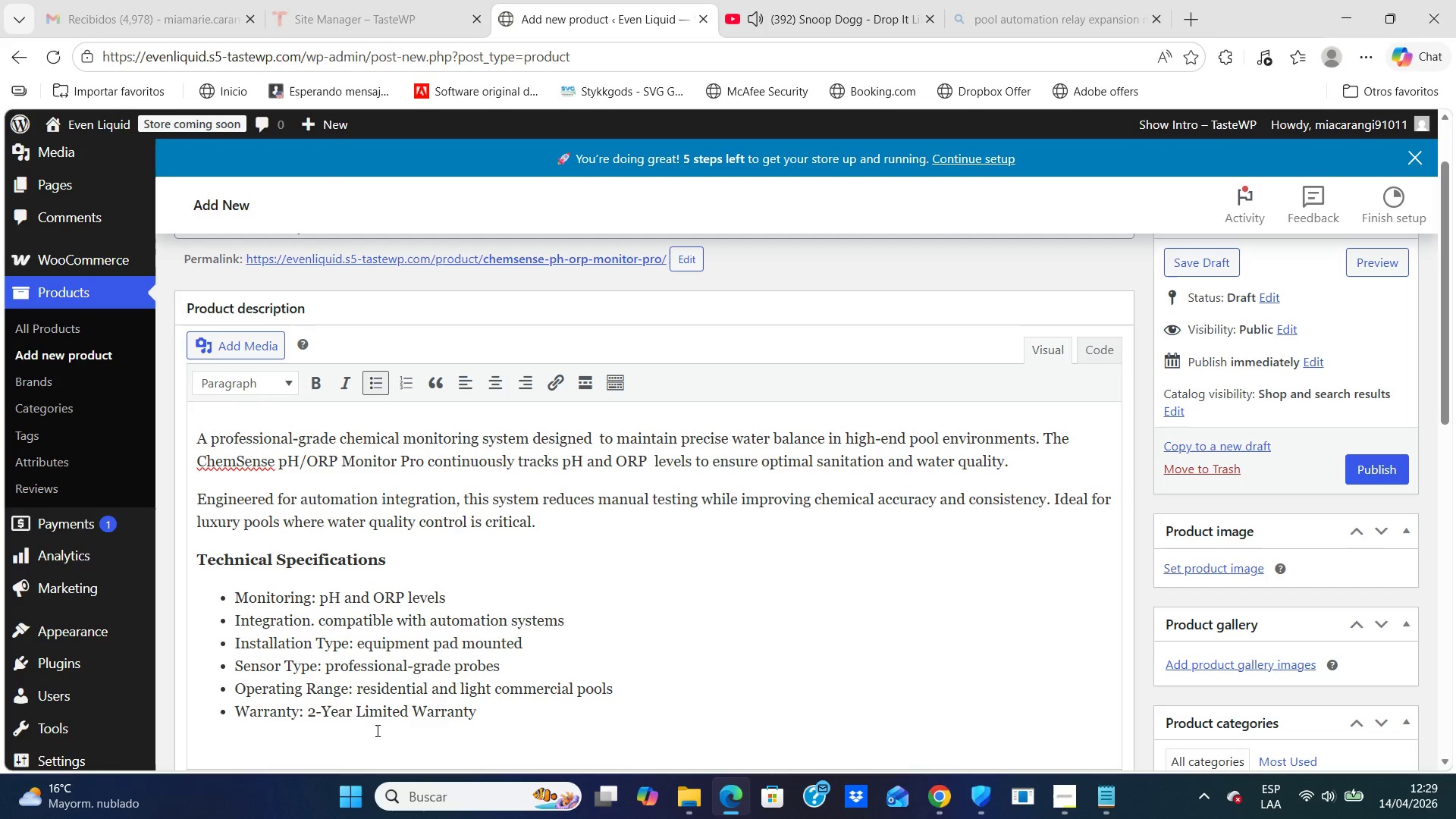 
key(Enter)
 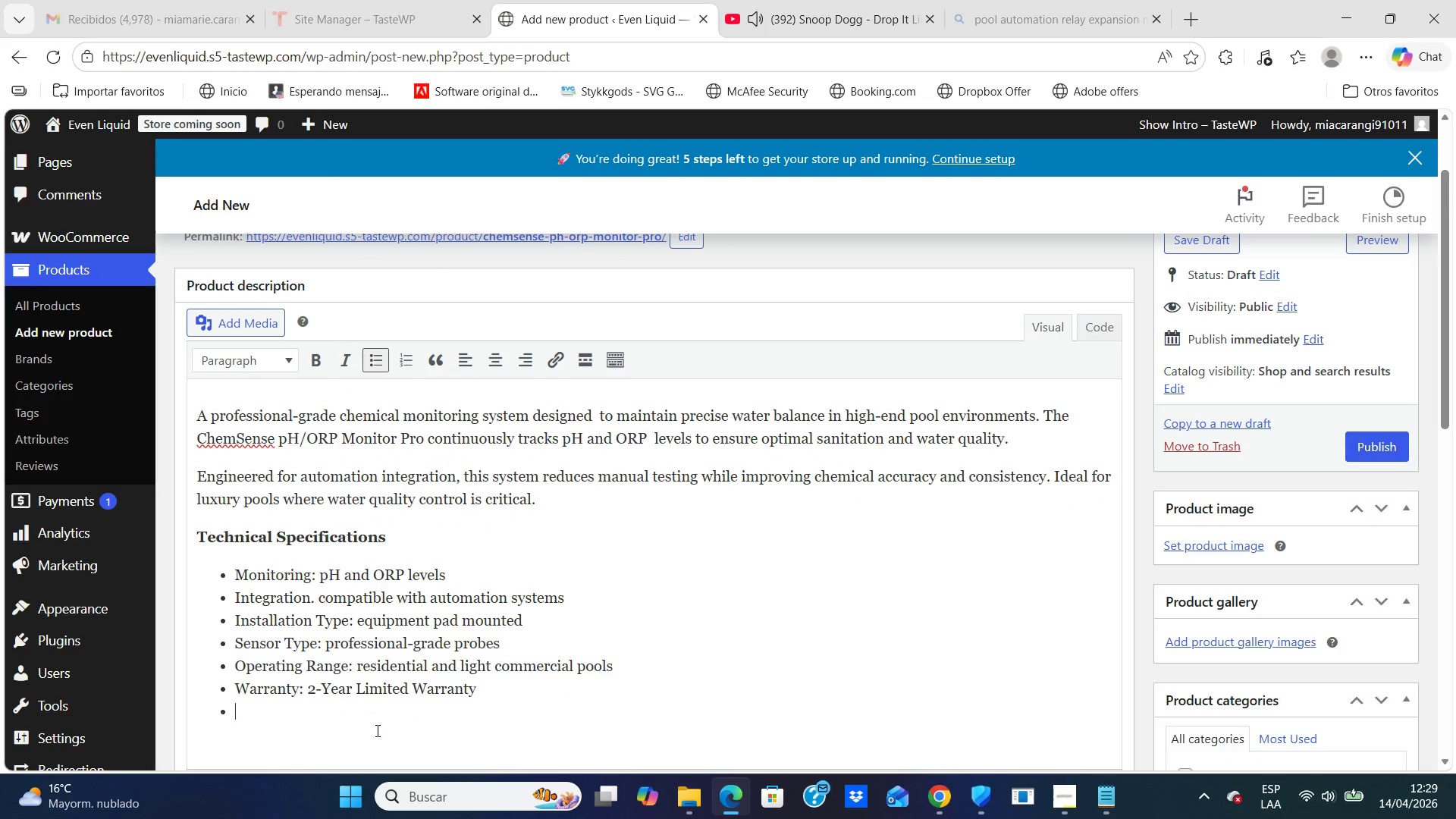 
key(Backspace)
 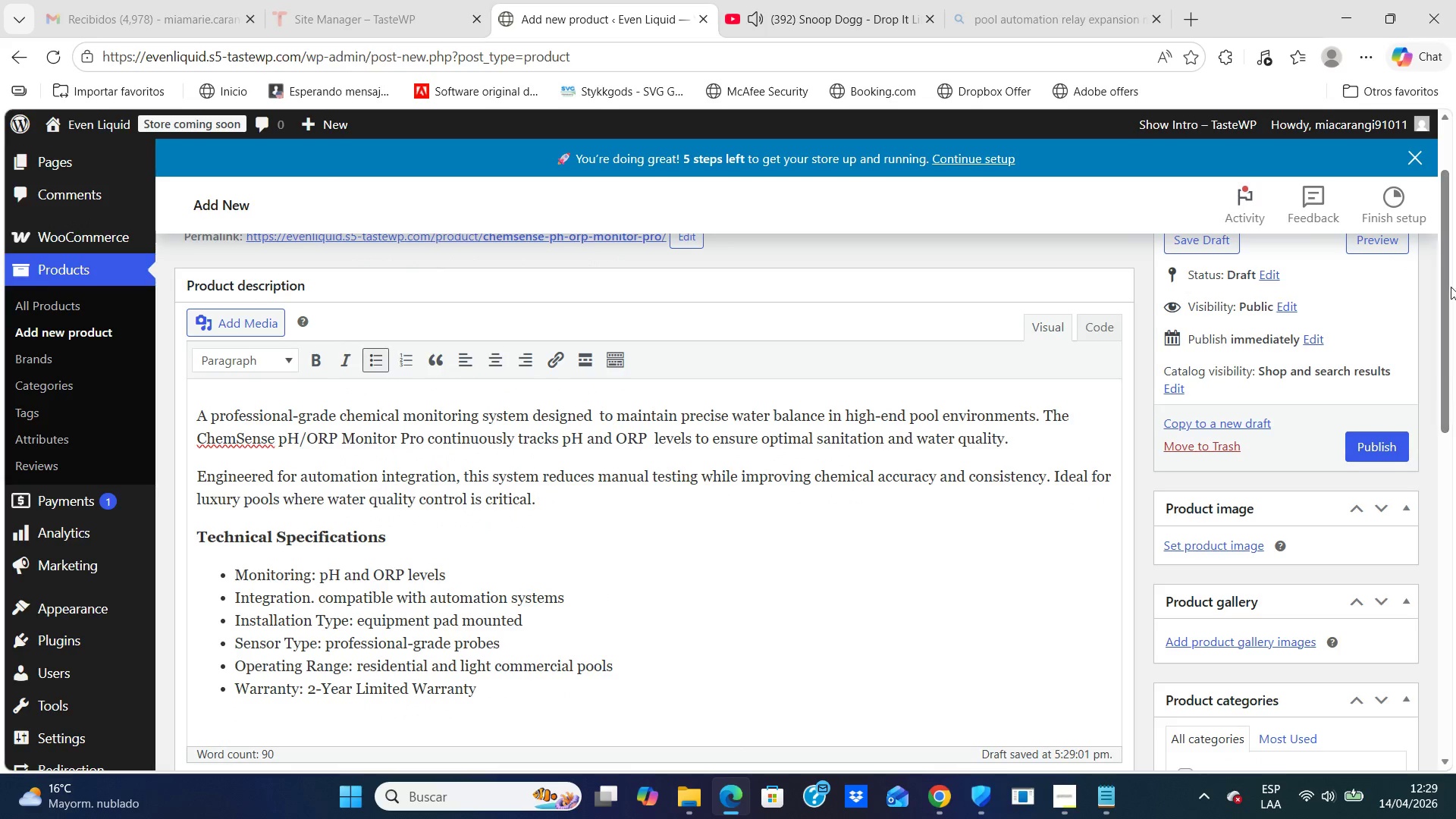 
left_click_drag(start_coordinate=[1443, 281], to_coordinate=[1455, 468])
 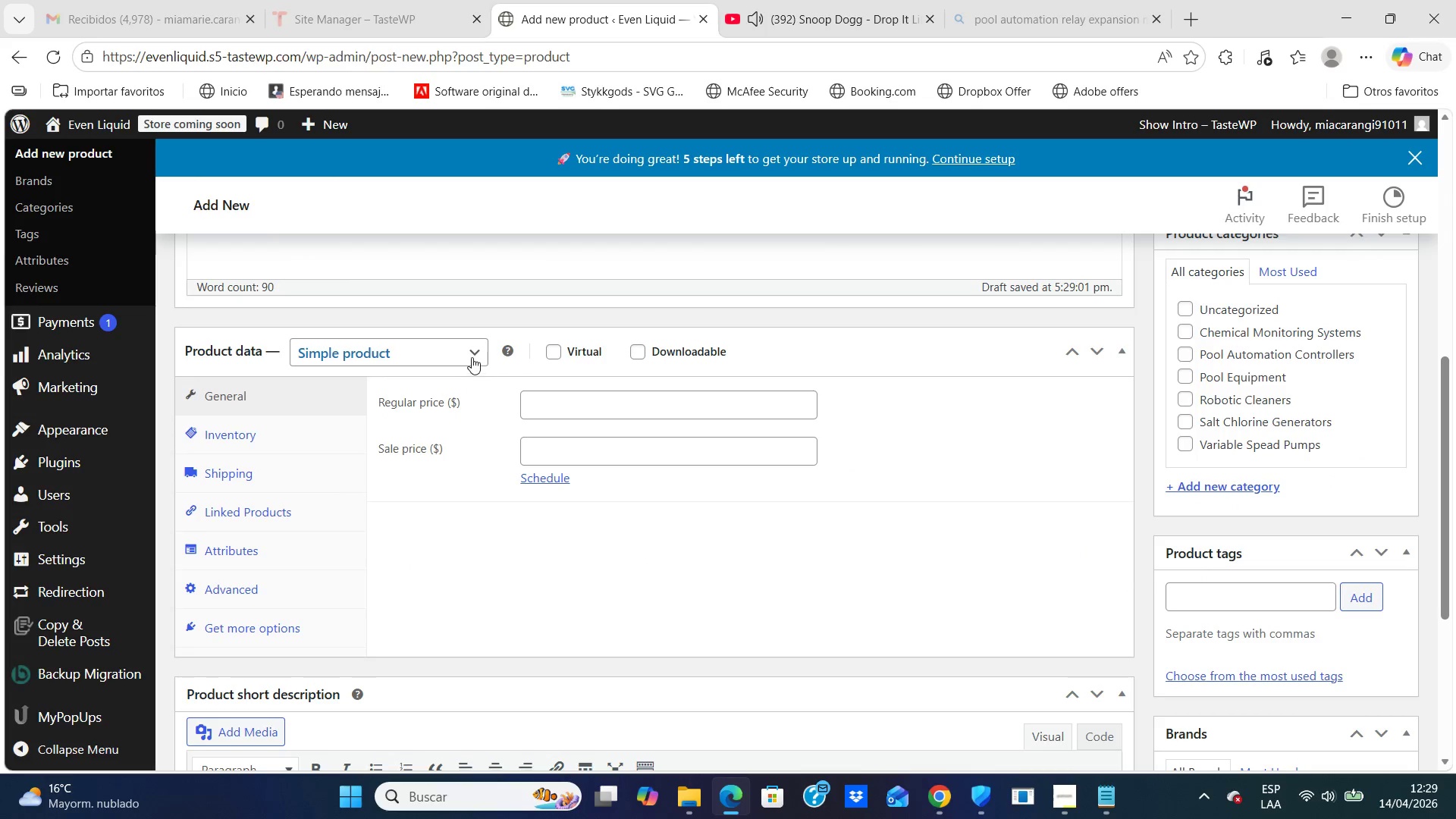 
left_click([469, 356])
 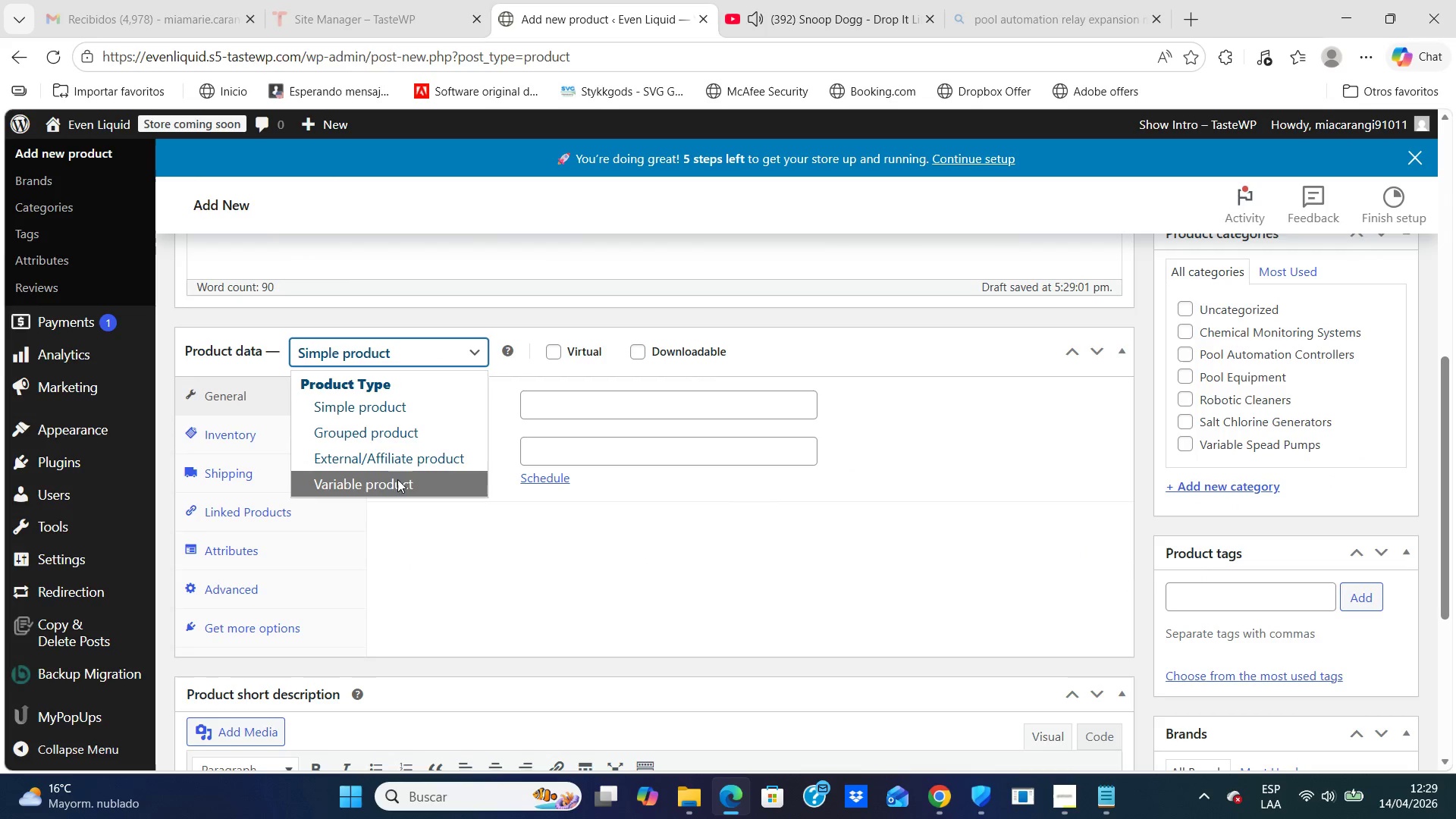 
left_click([394, 485])
 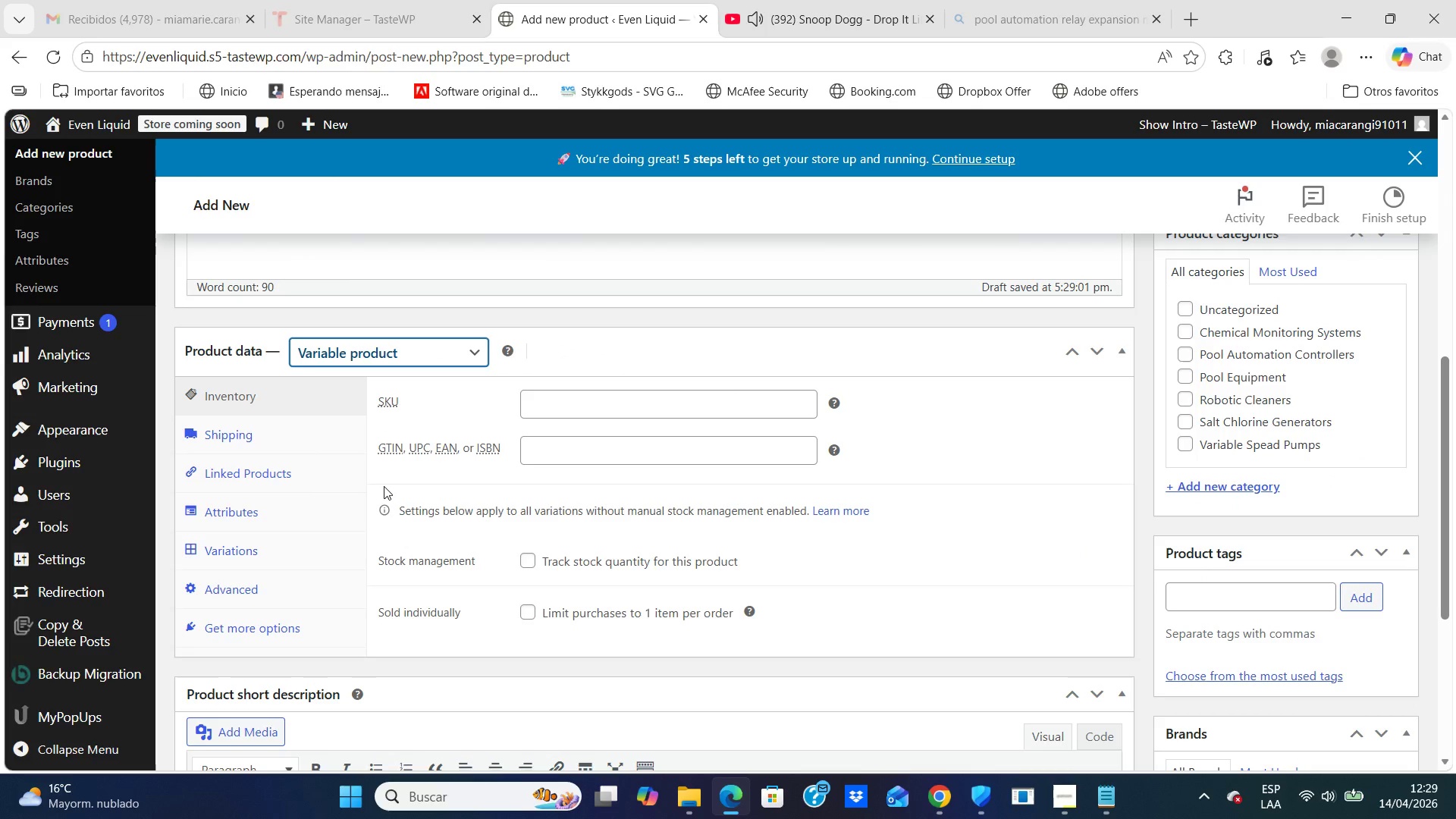 
wait(8.39)
 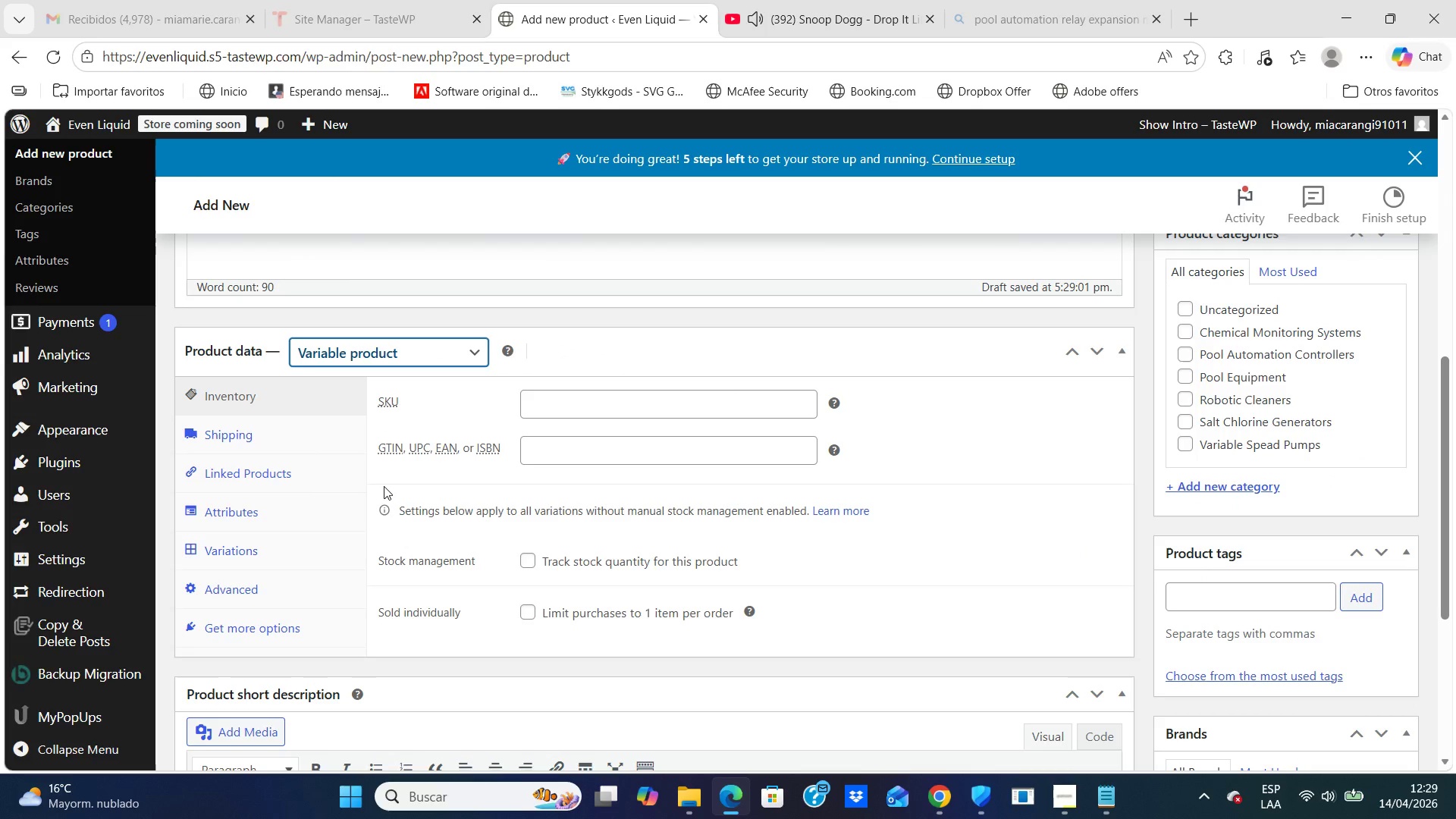 
left_click([248, 504])
 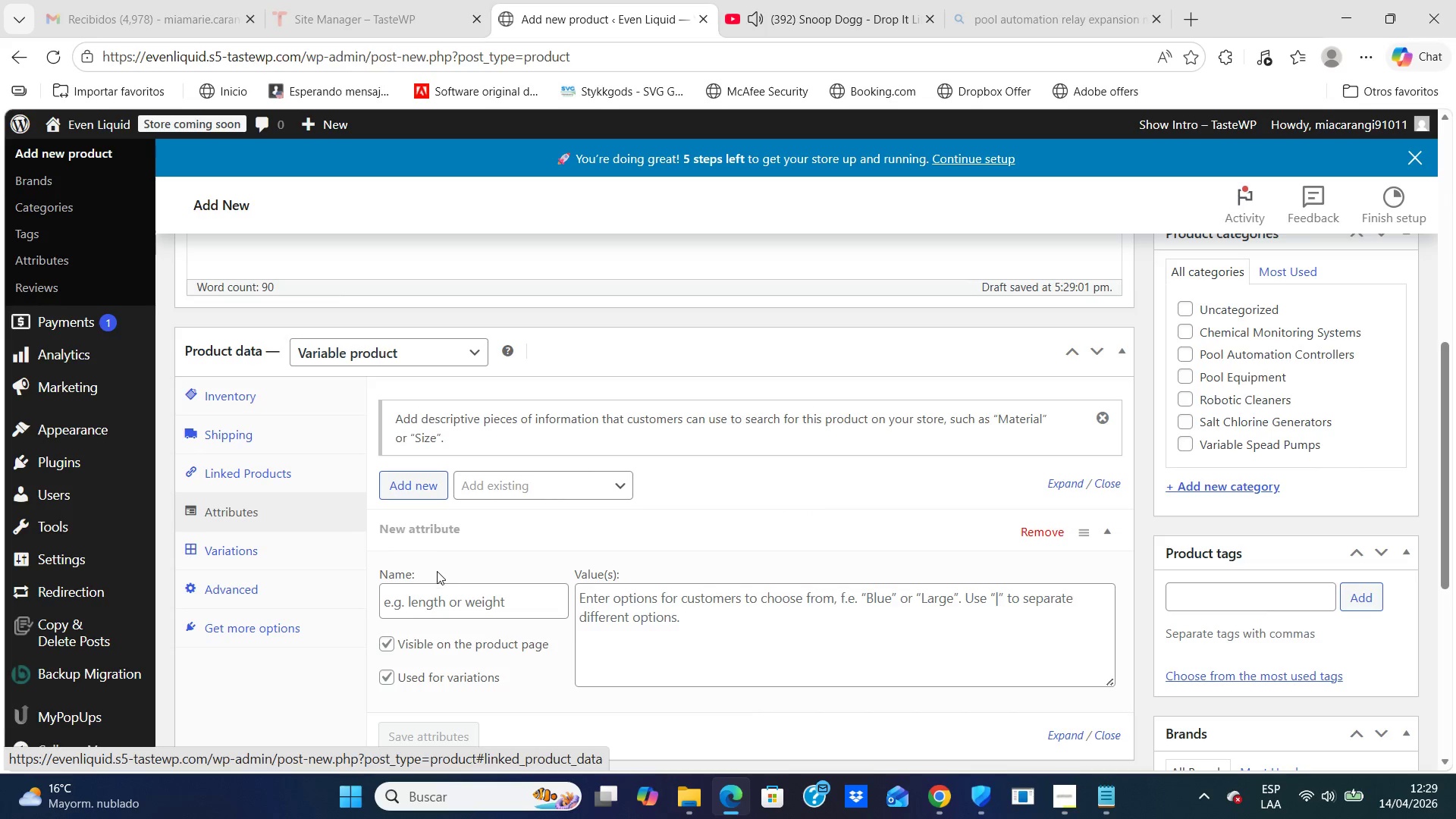 
left_click([416, 594])
 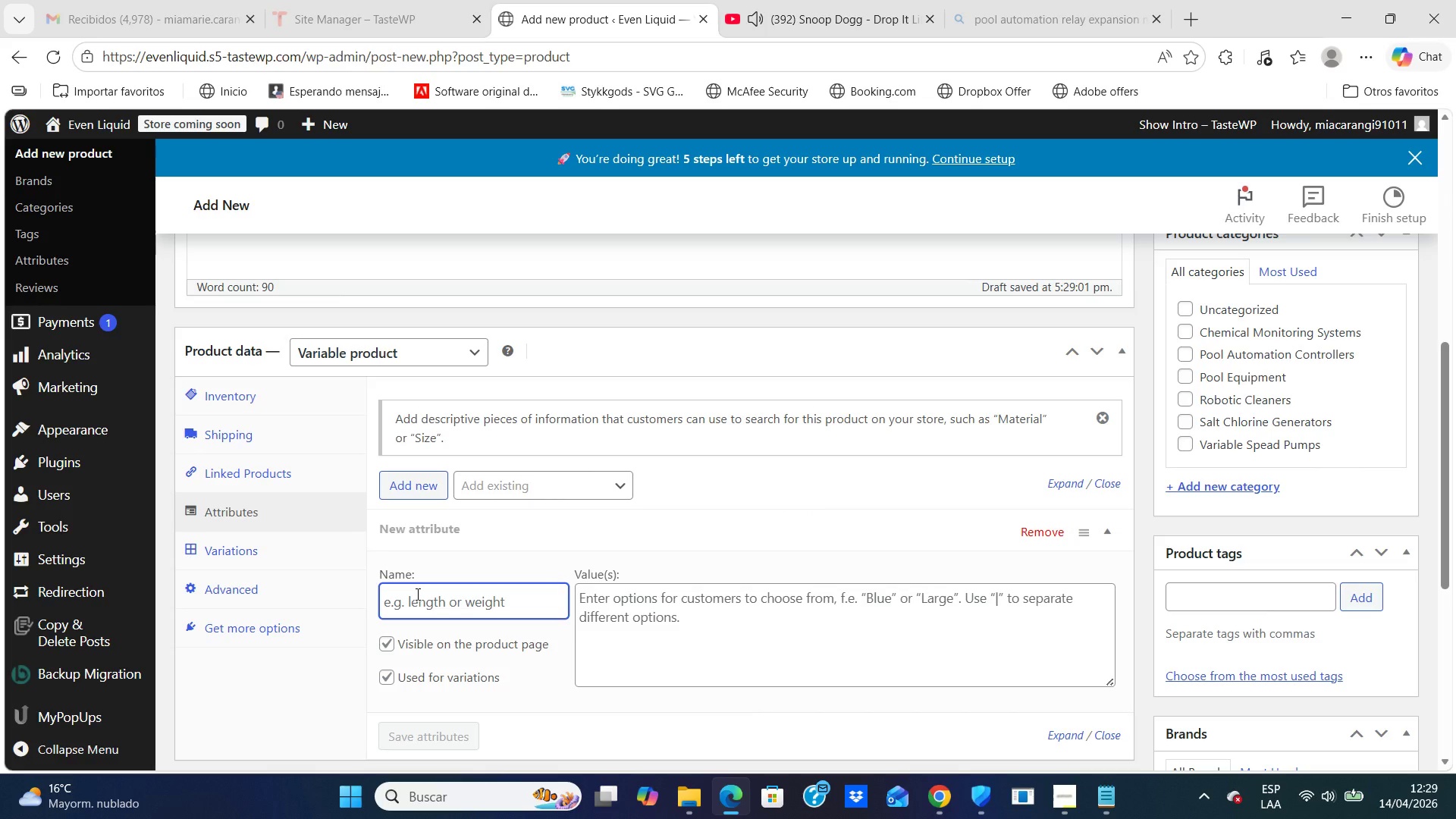 
type(Con)
 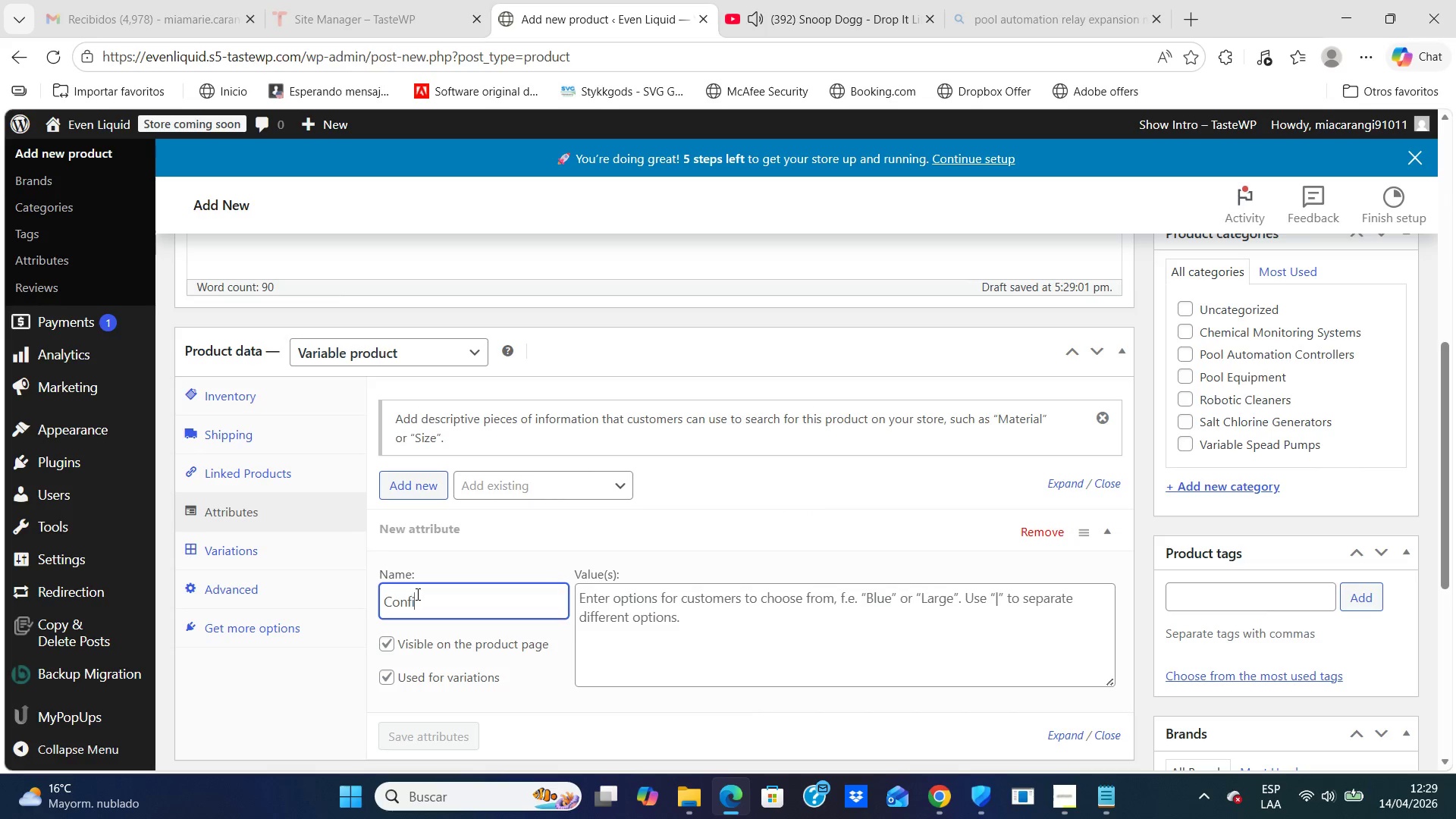 
type(figuratio)
 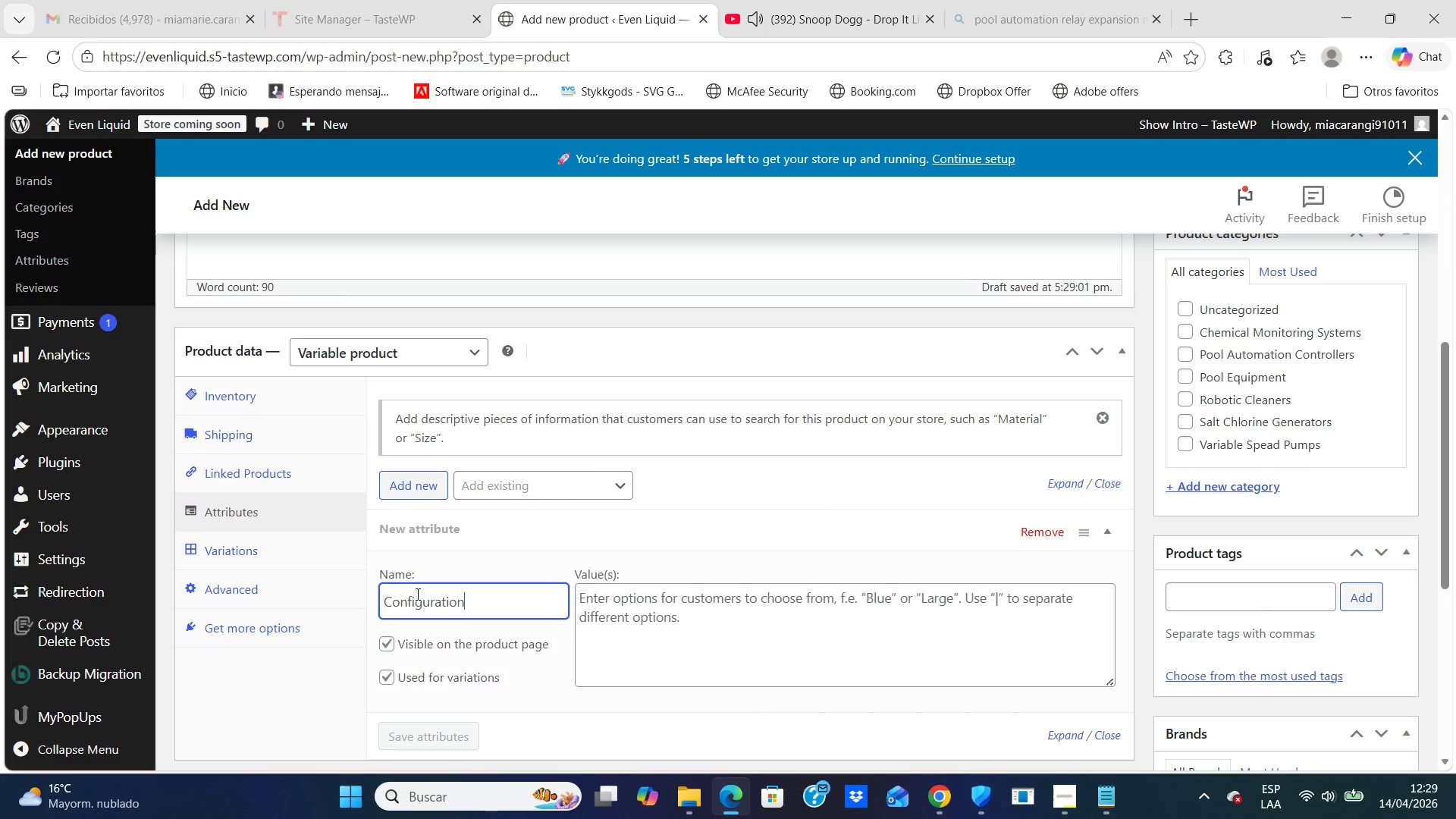 
key(N)
 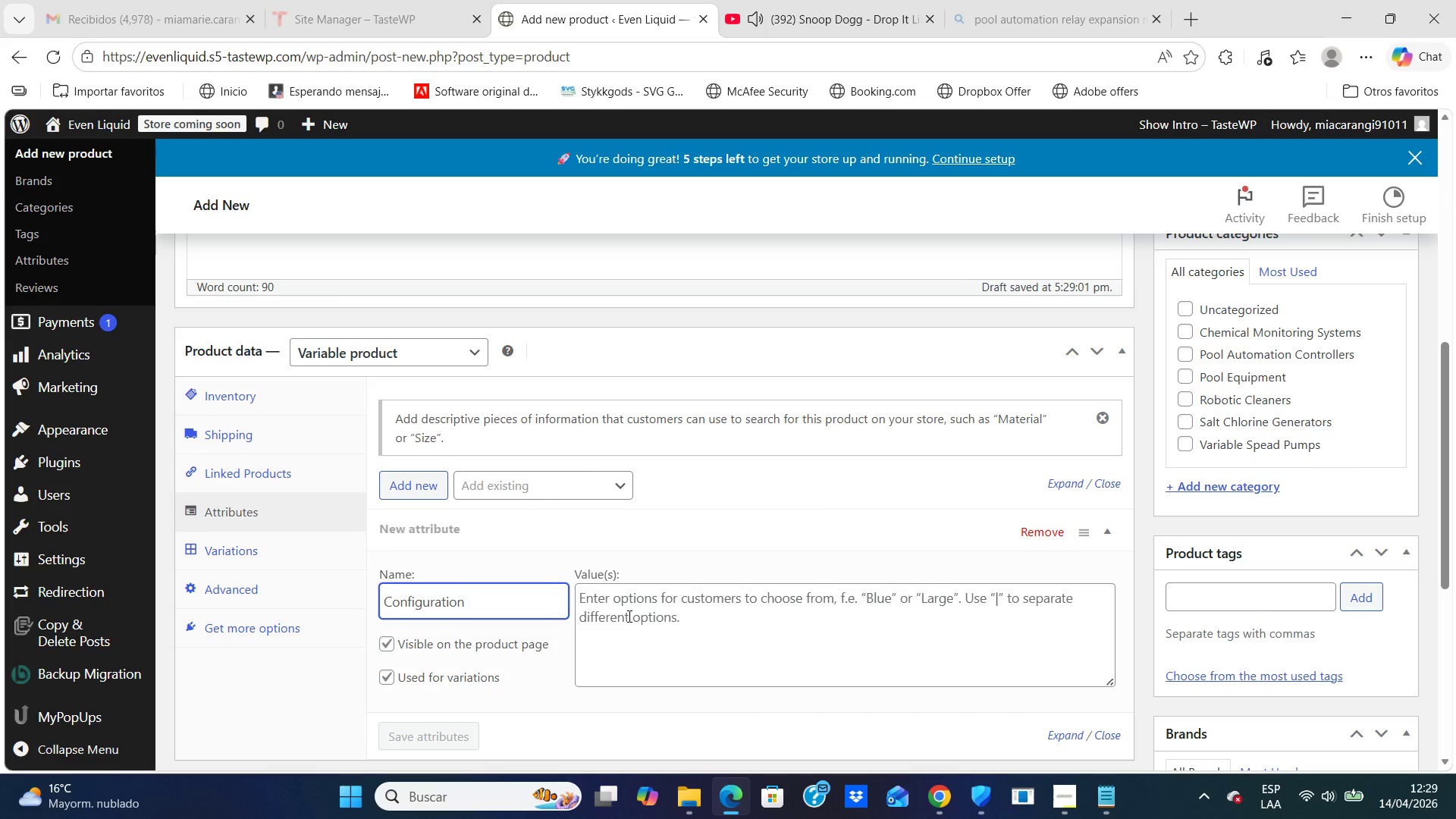 
left_click([628, 613])
 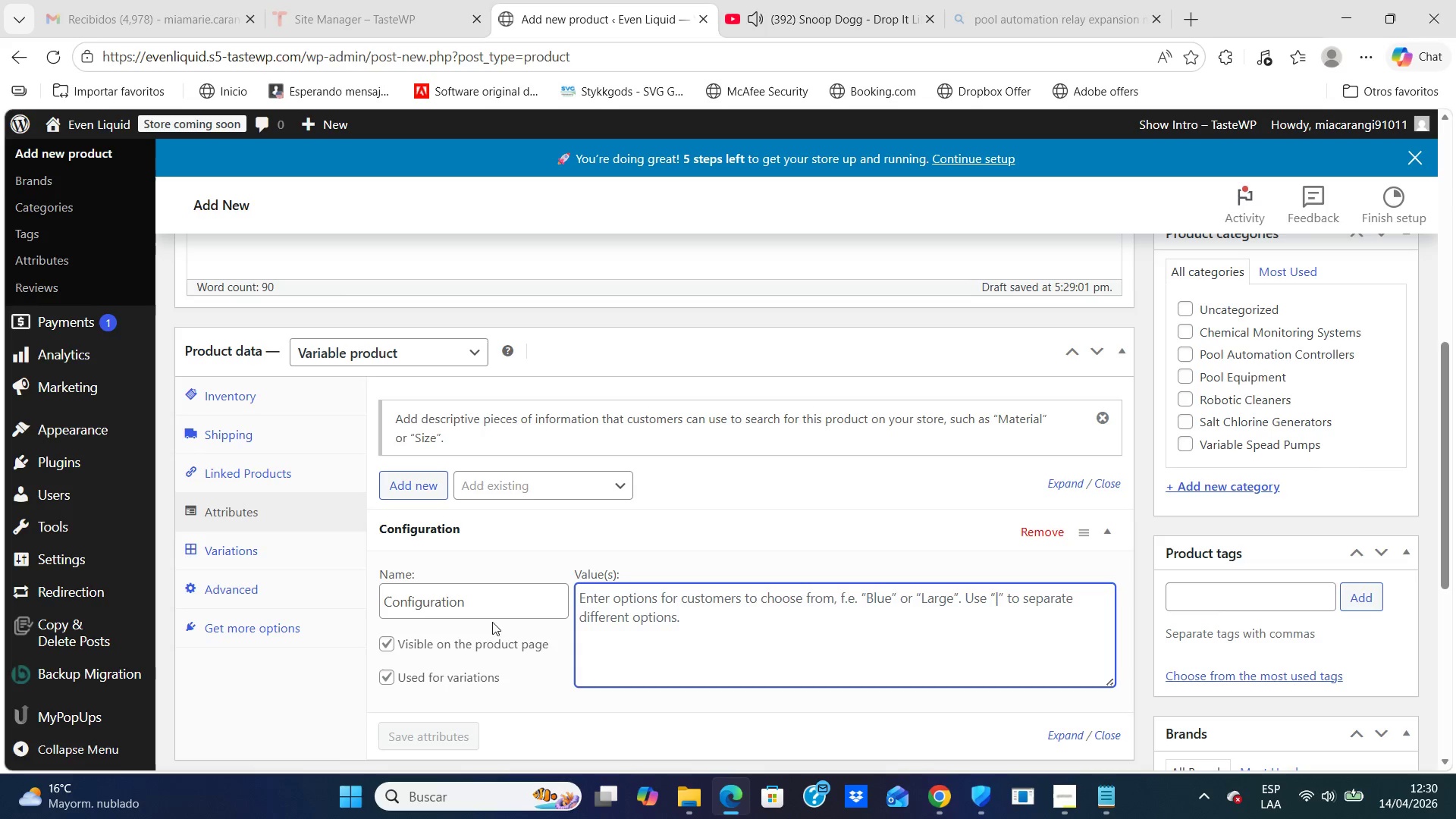 
wait(5.06)
 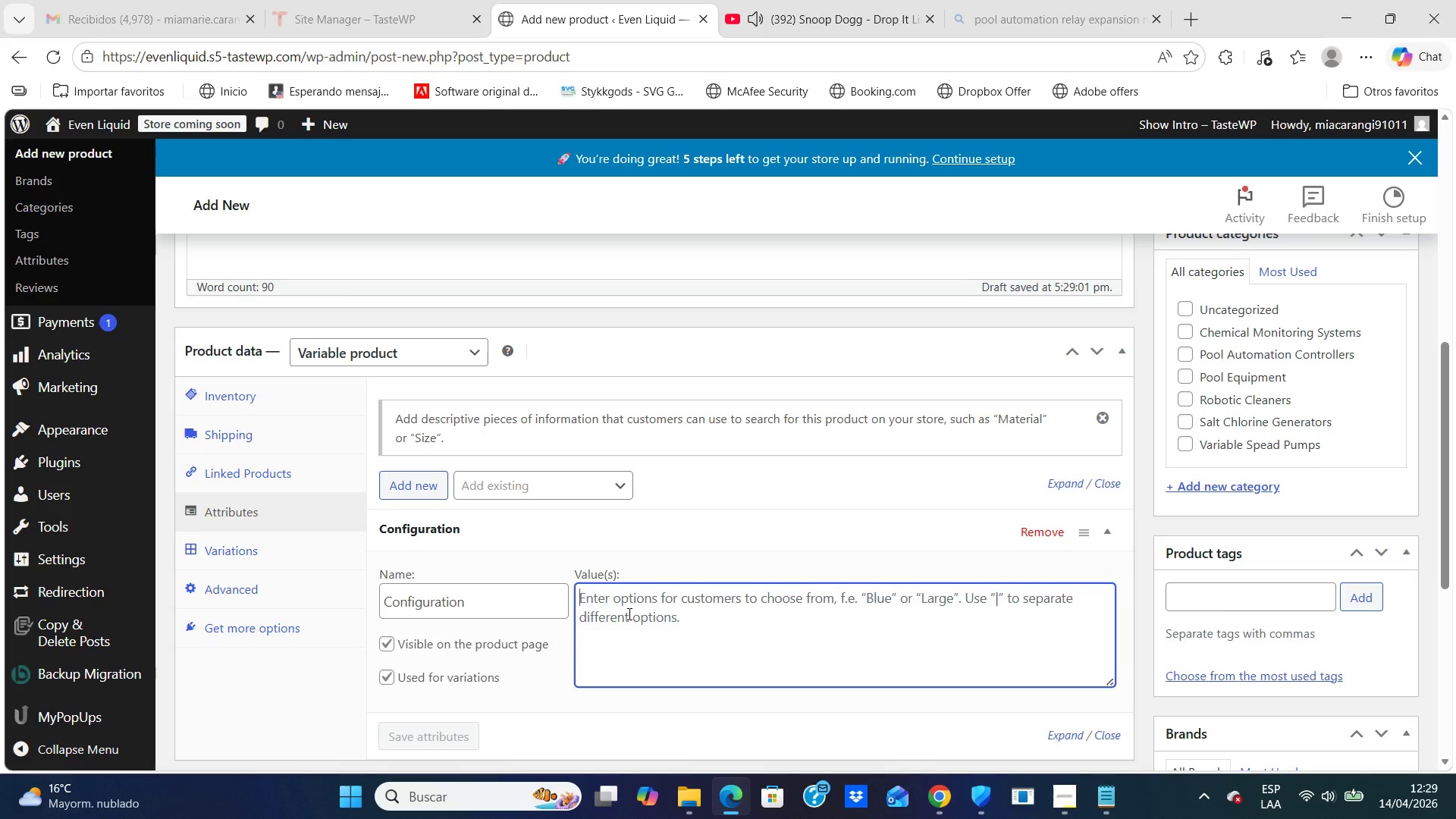 
left_click([389, 642])
 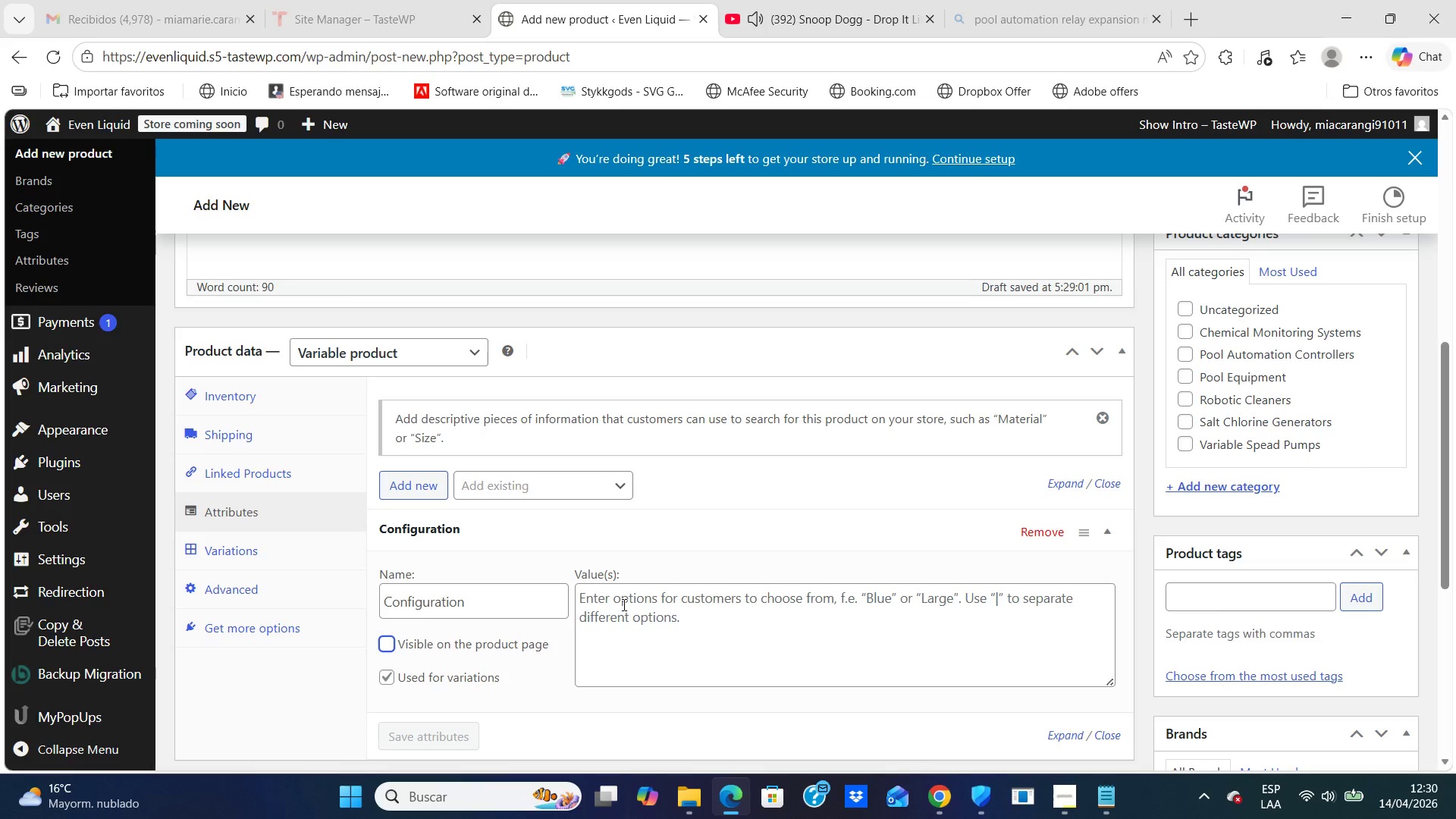 
left_click([624, 604])
 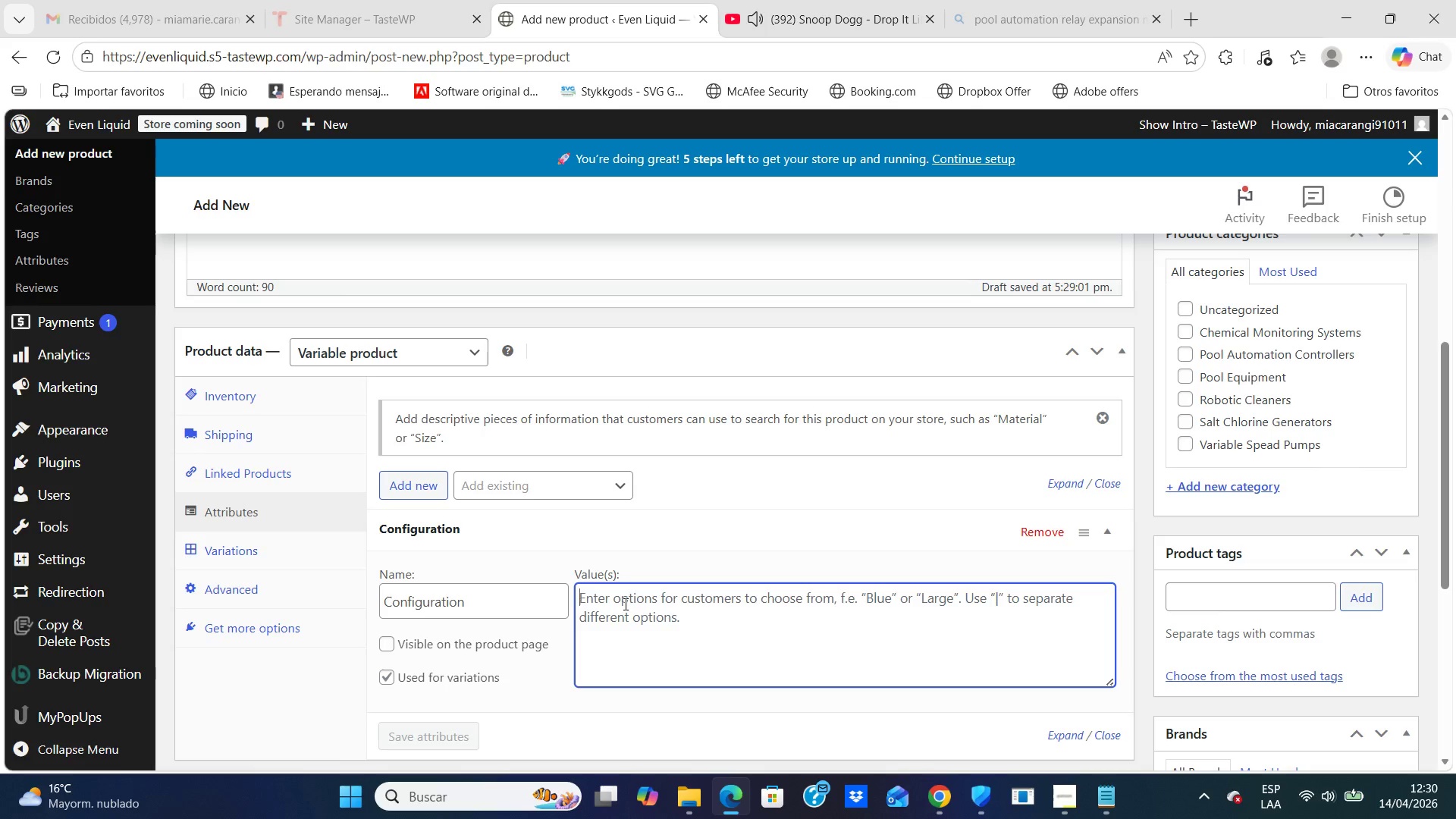 
wait(6.81)
 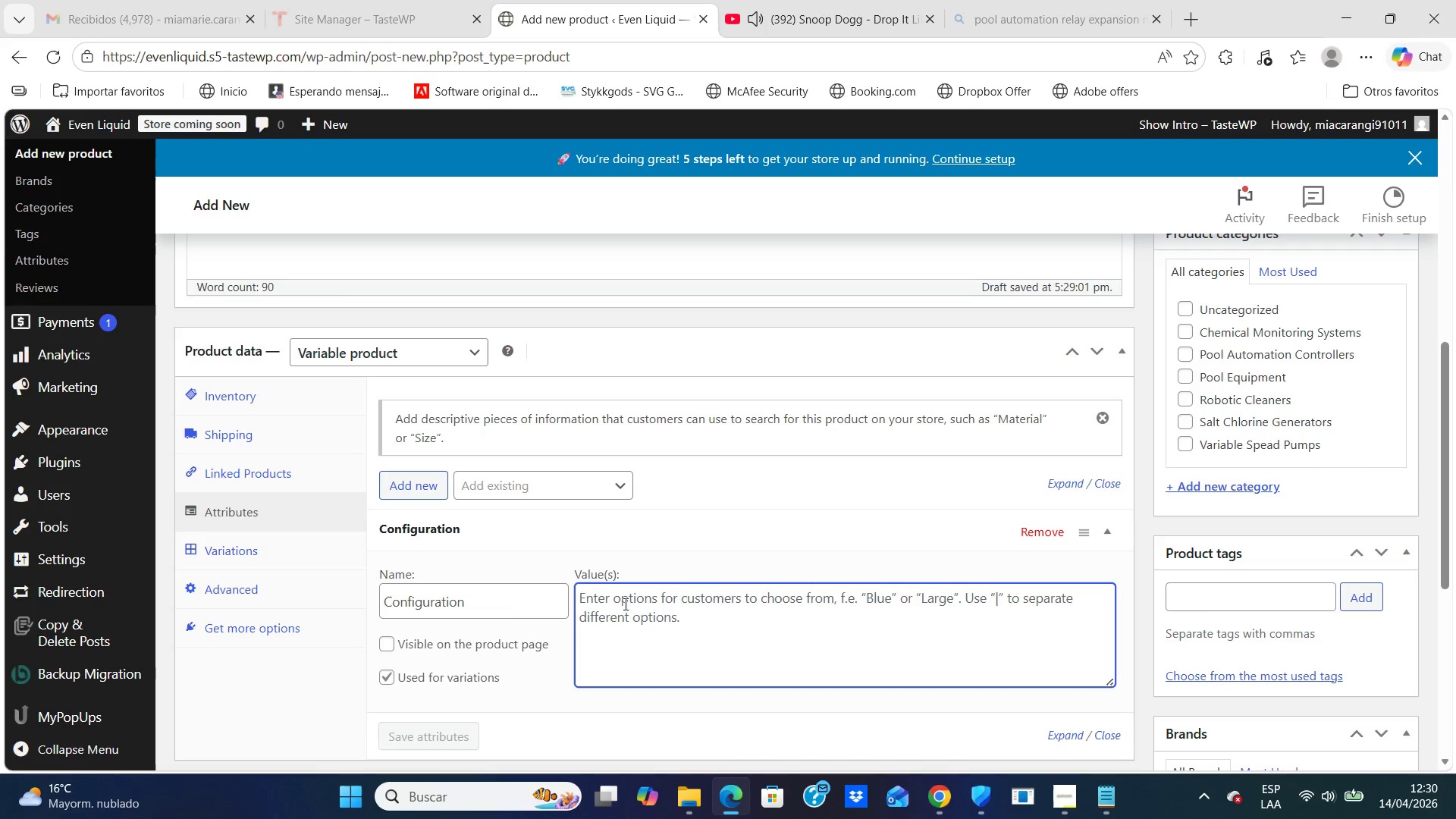 
type(s)
key(Backspace)
type(Standart \ )
key(Backspace)
key(Backspace)
key(Backspace)
key(Backspace)
type(t )
key(Backspace)
key(Backspace)
key(Backspace)
key(Backspace)
key(Backspace)
key(Backspace)
key(Backspace)
key(Backspace)
type(tandard)
 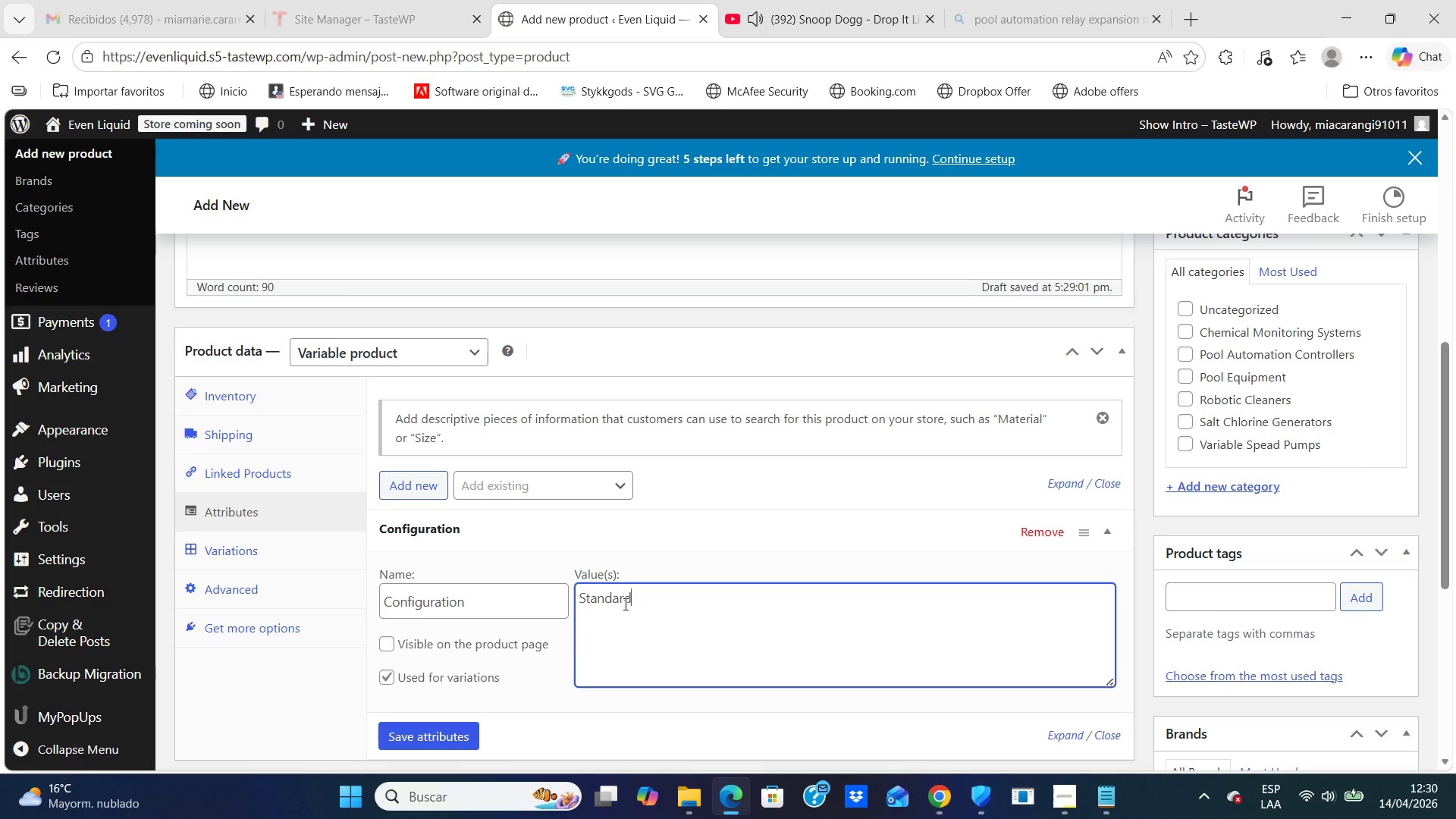 
wait(7.39)
 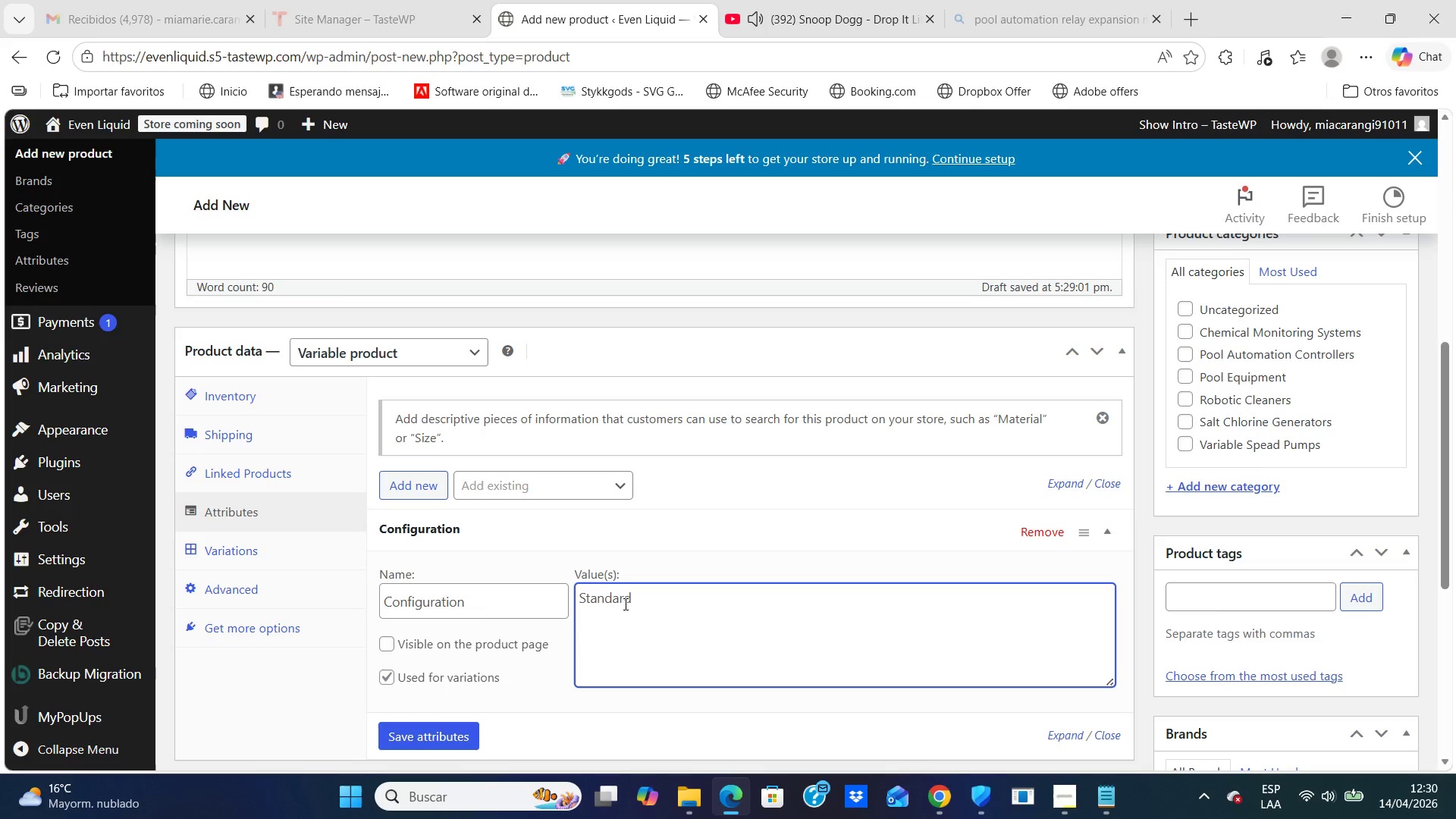 
key(Space)
 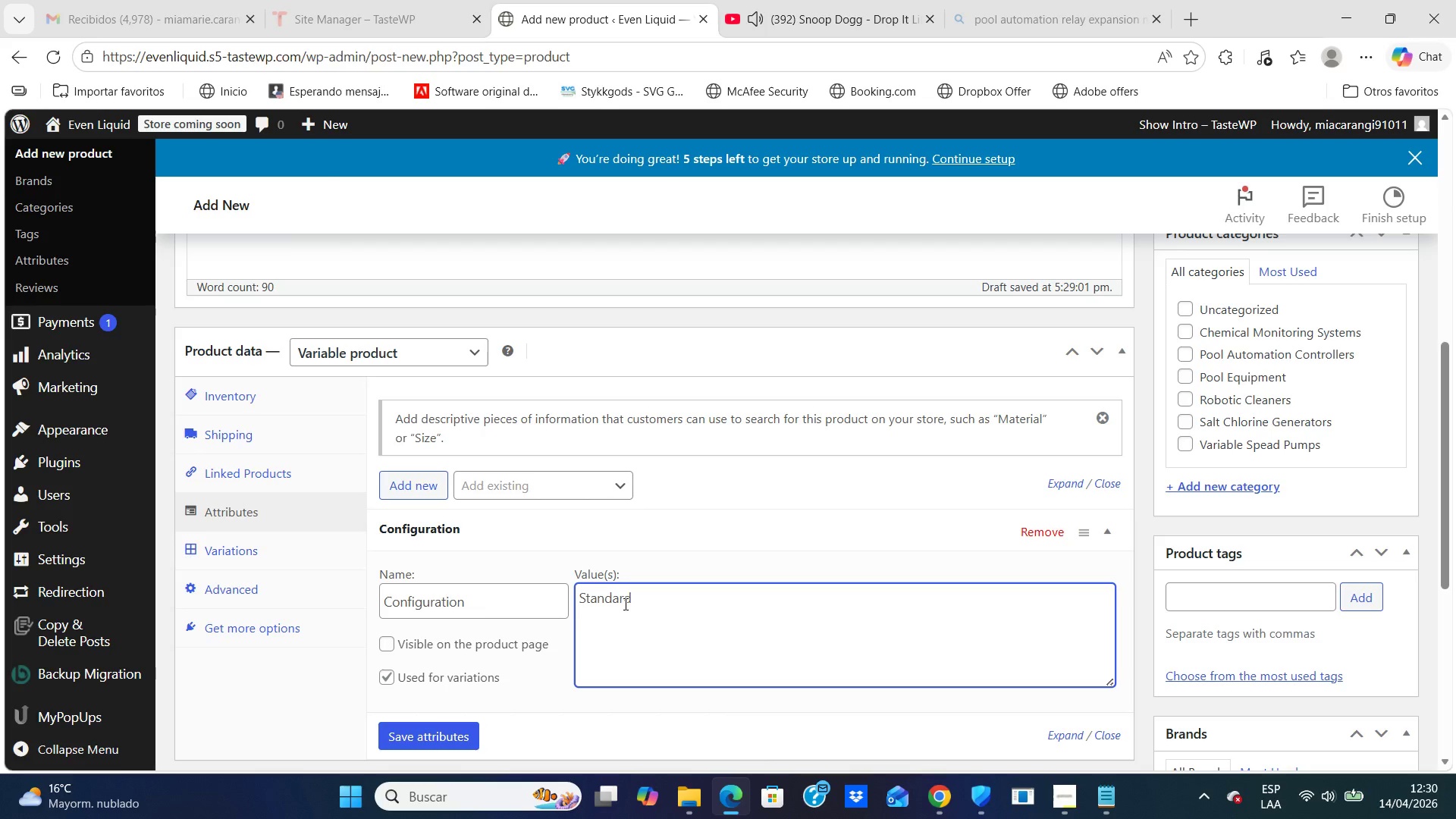 
wait(6.92)
 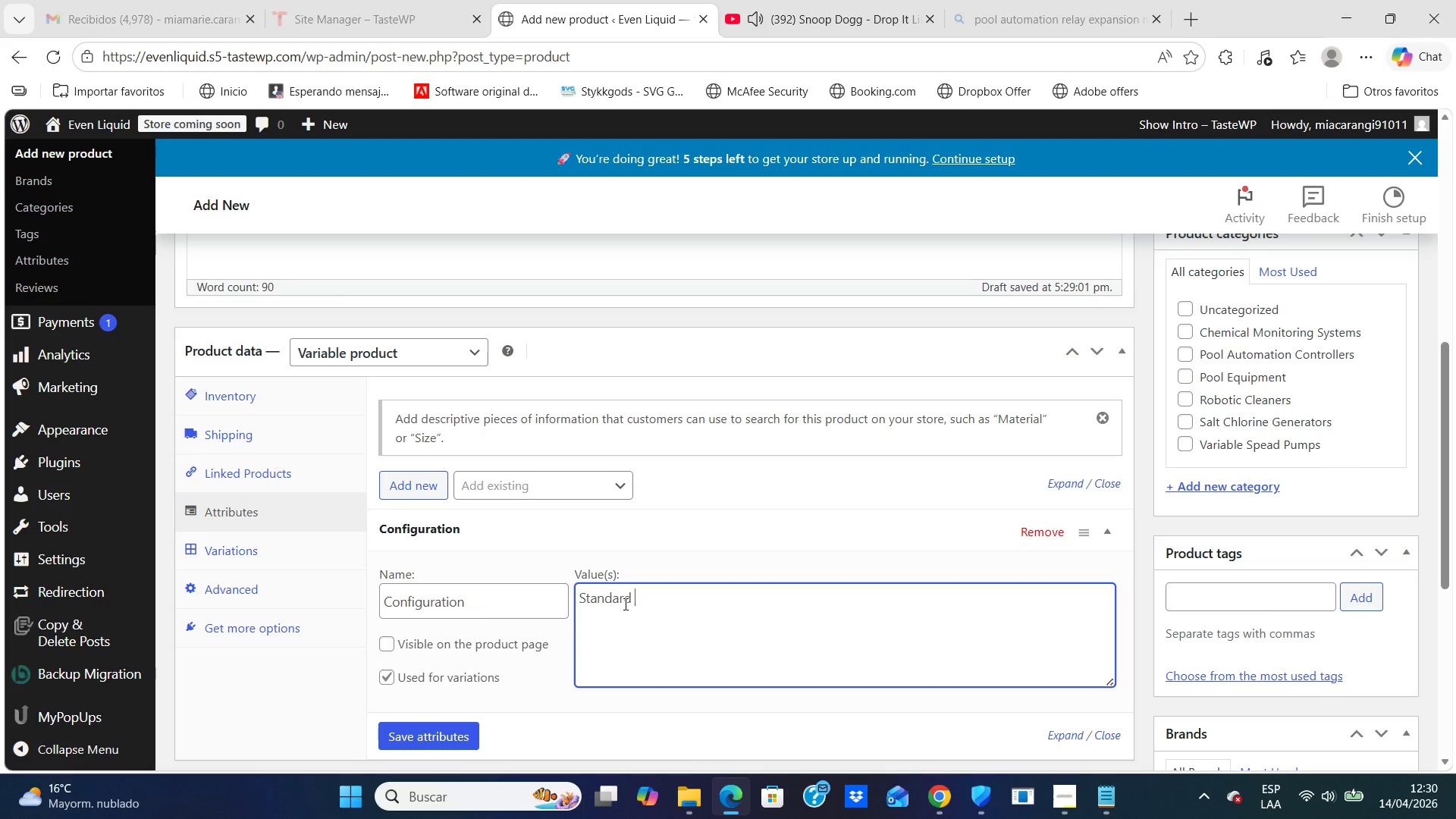 
key(Shift+Backslash)
 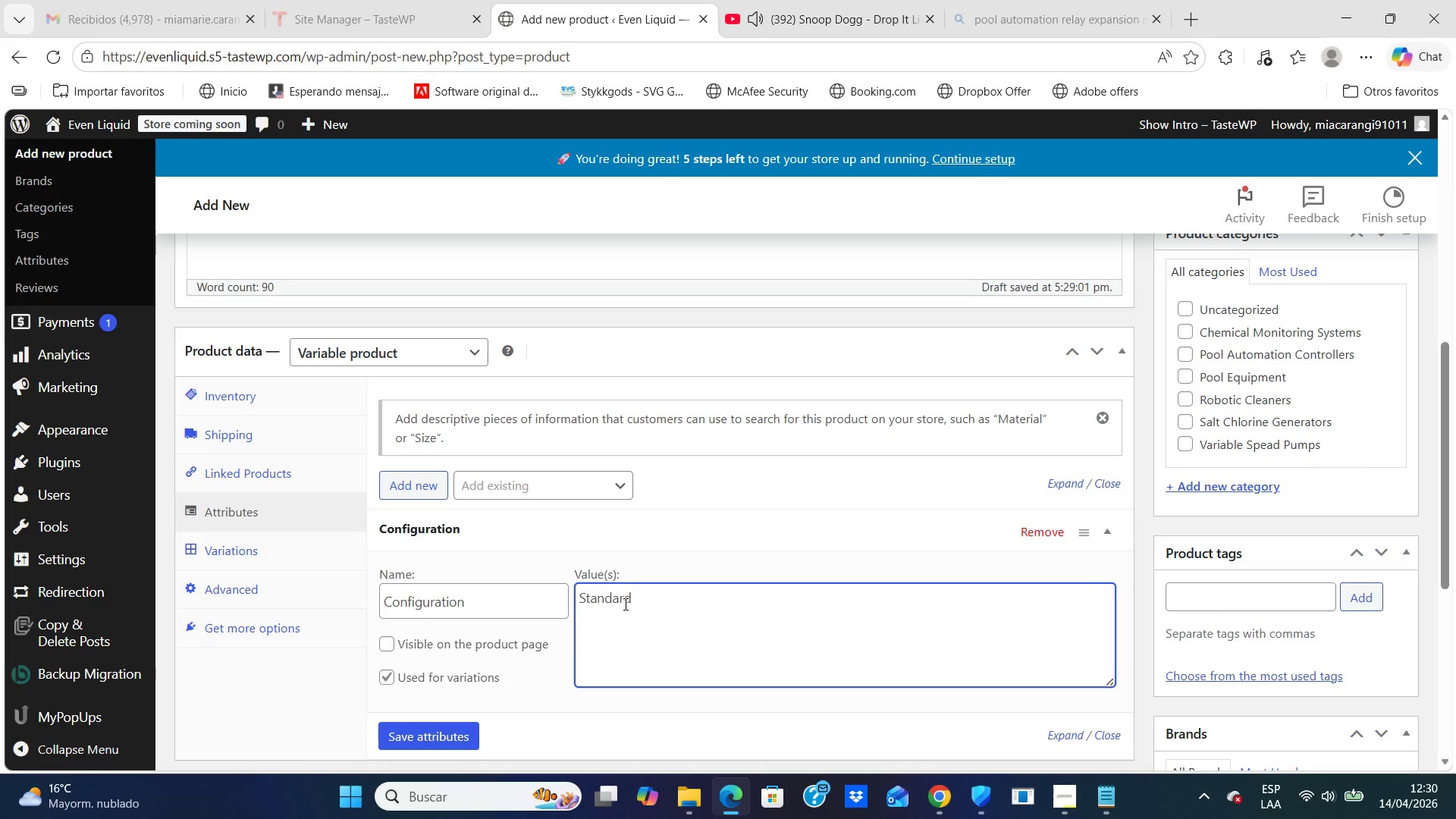 
key(Backspace)
 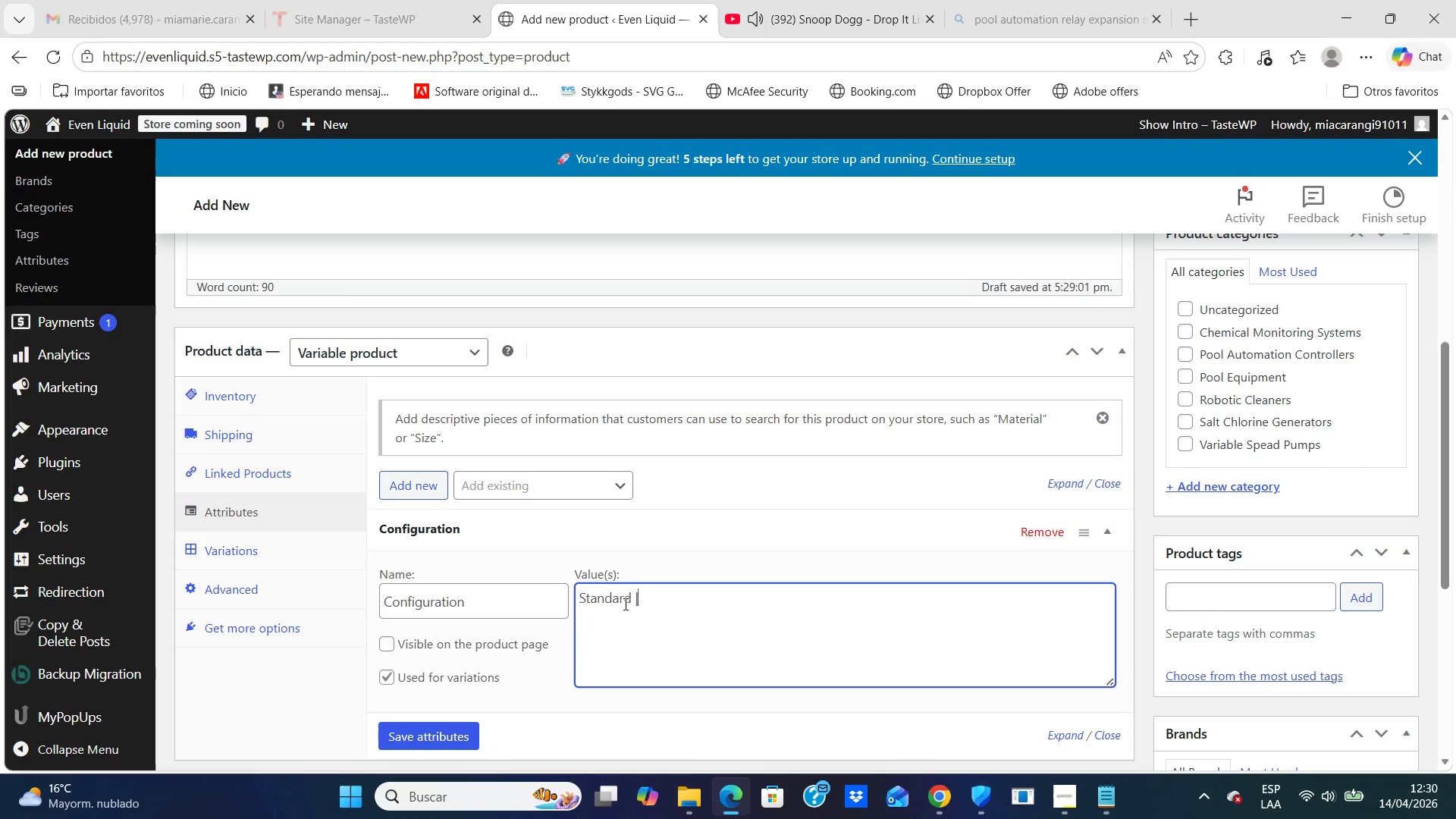 
key(Backslash)
 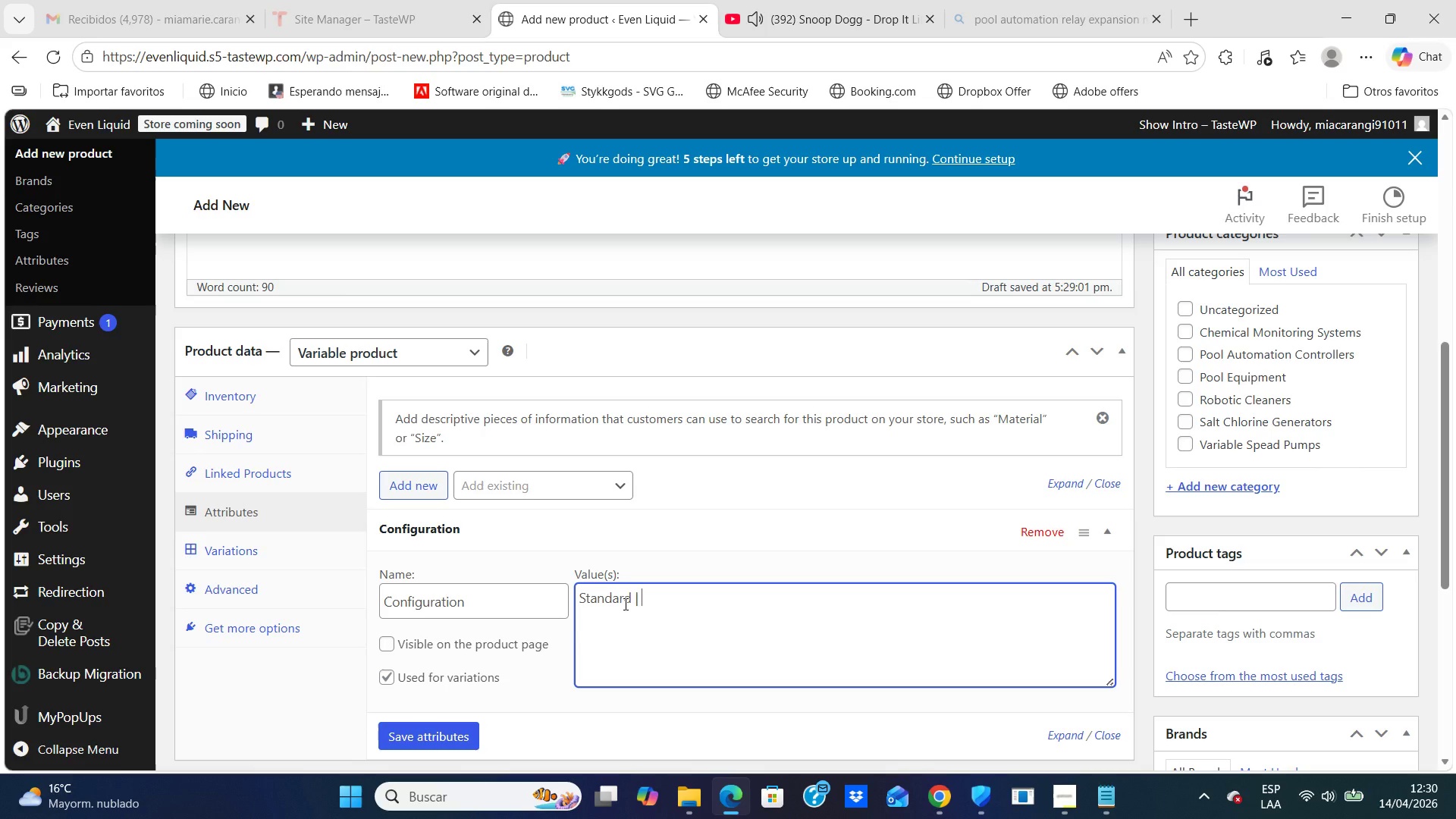 
key(Space)
 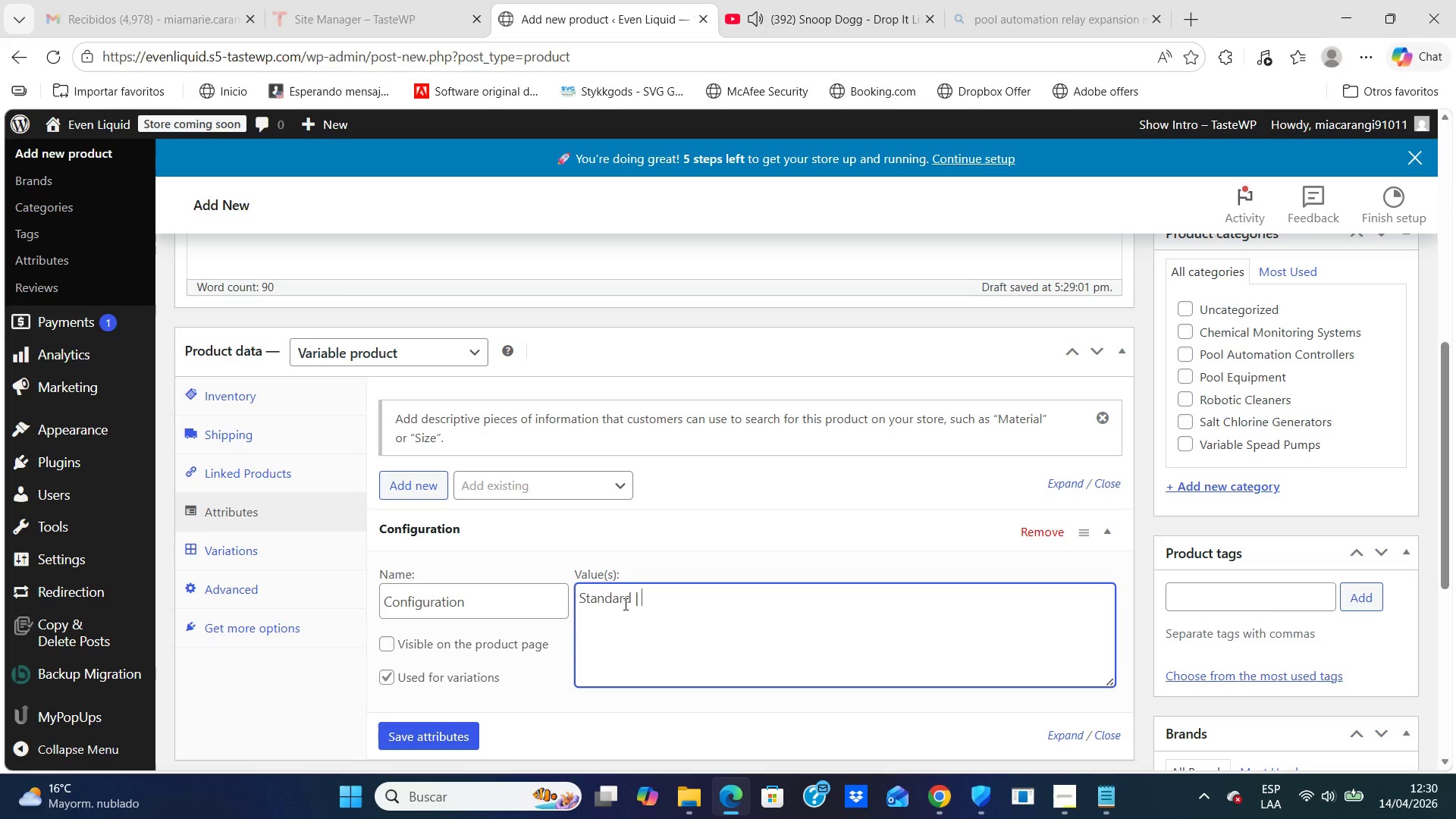 
left_click([624, 604])
 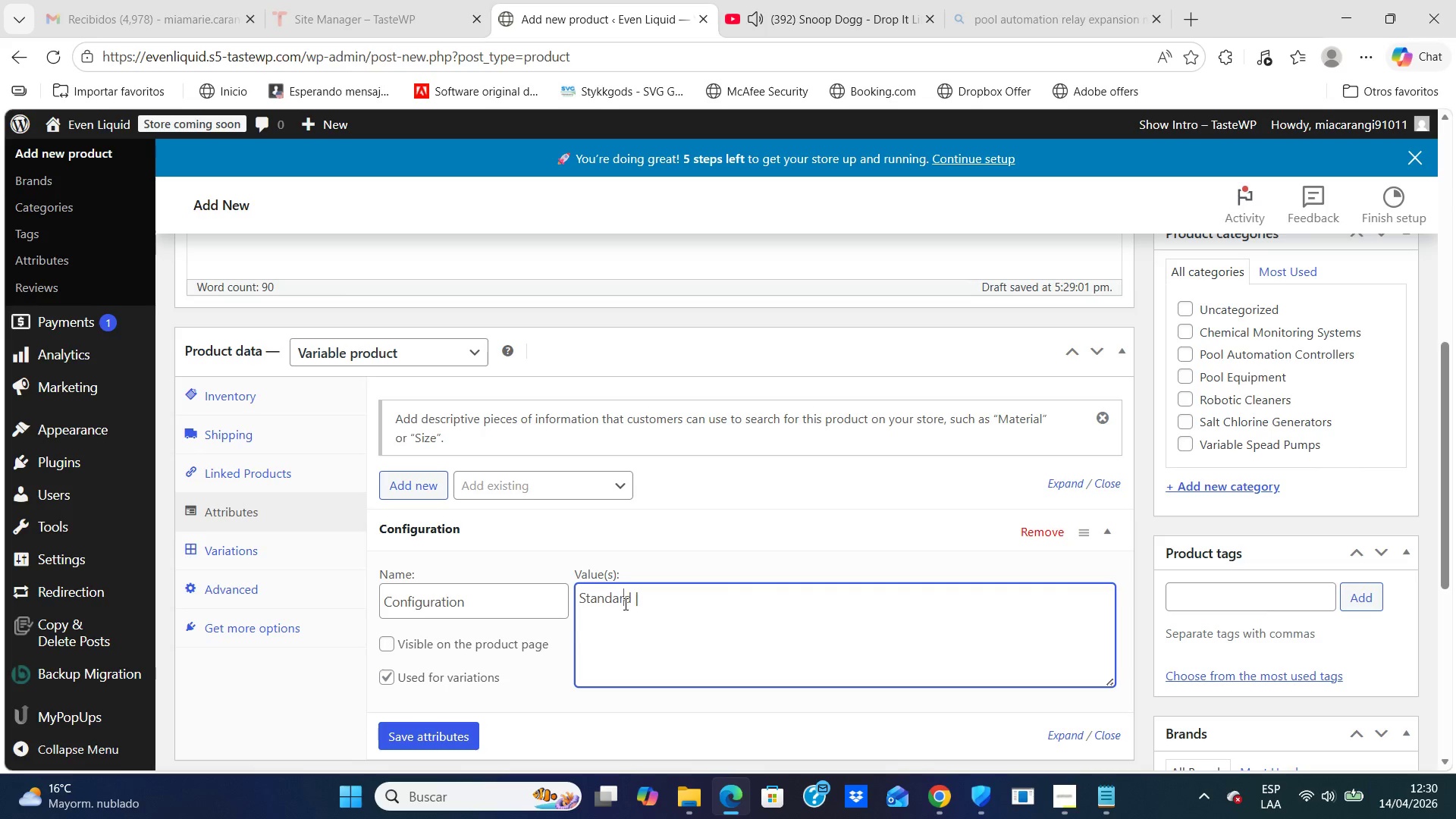 
wait(5.44)
 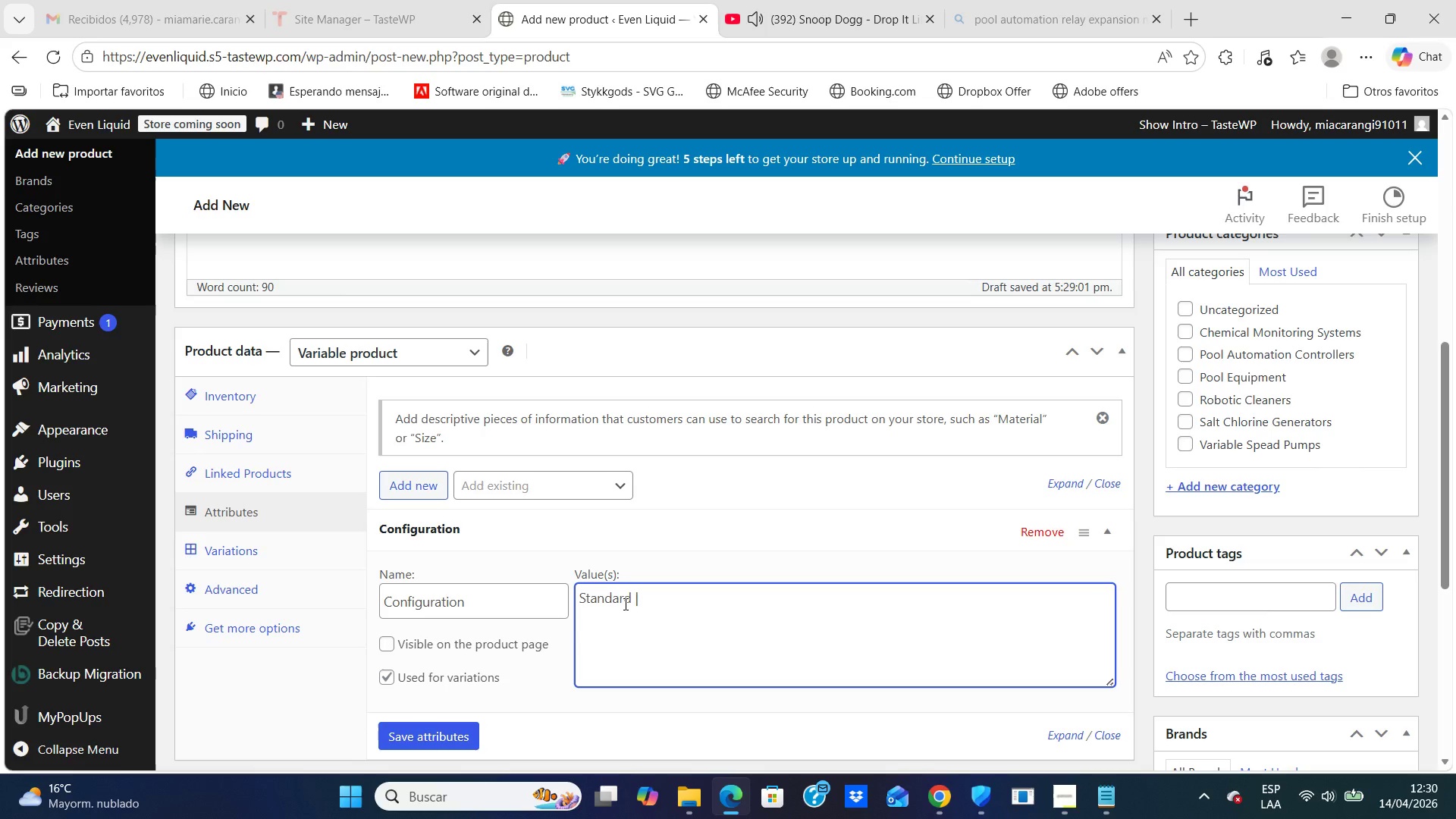 
type(pr)
key(Backspace)
key(Backspace)
 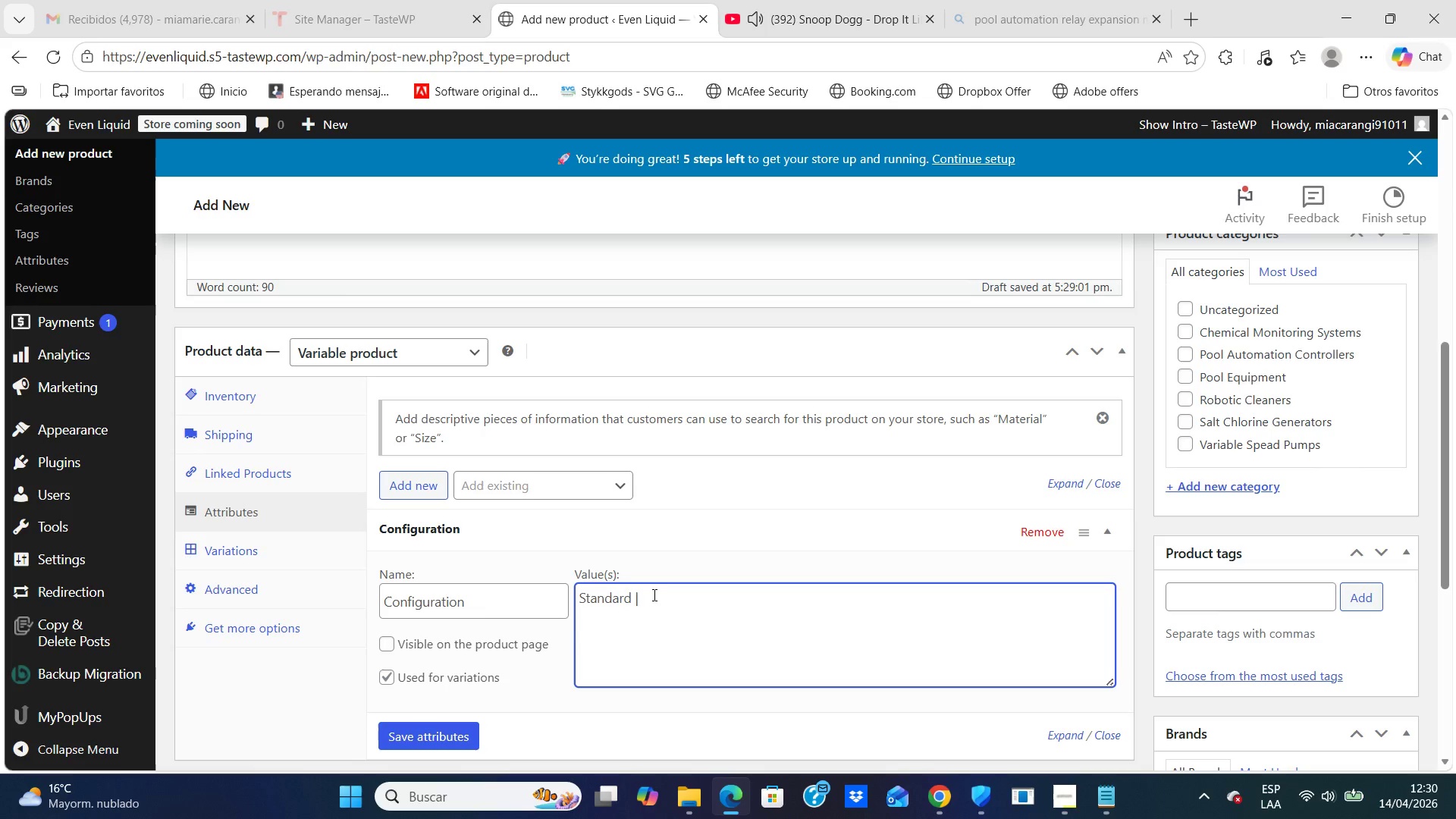 
left_click([652, 592])
 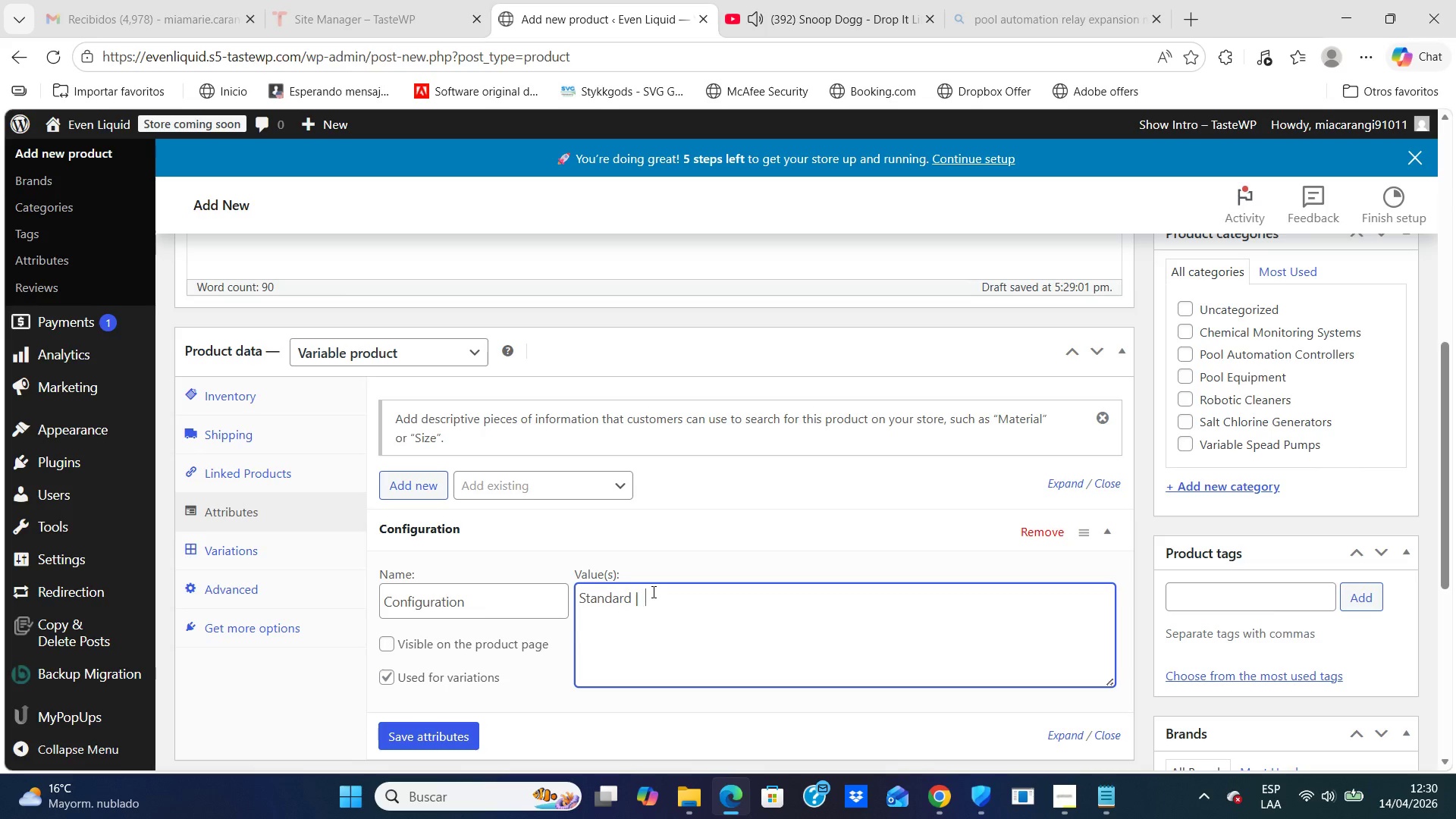 
type( Pro)
 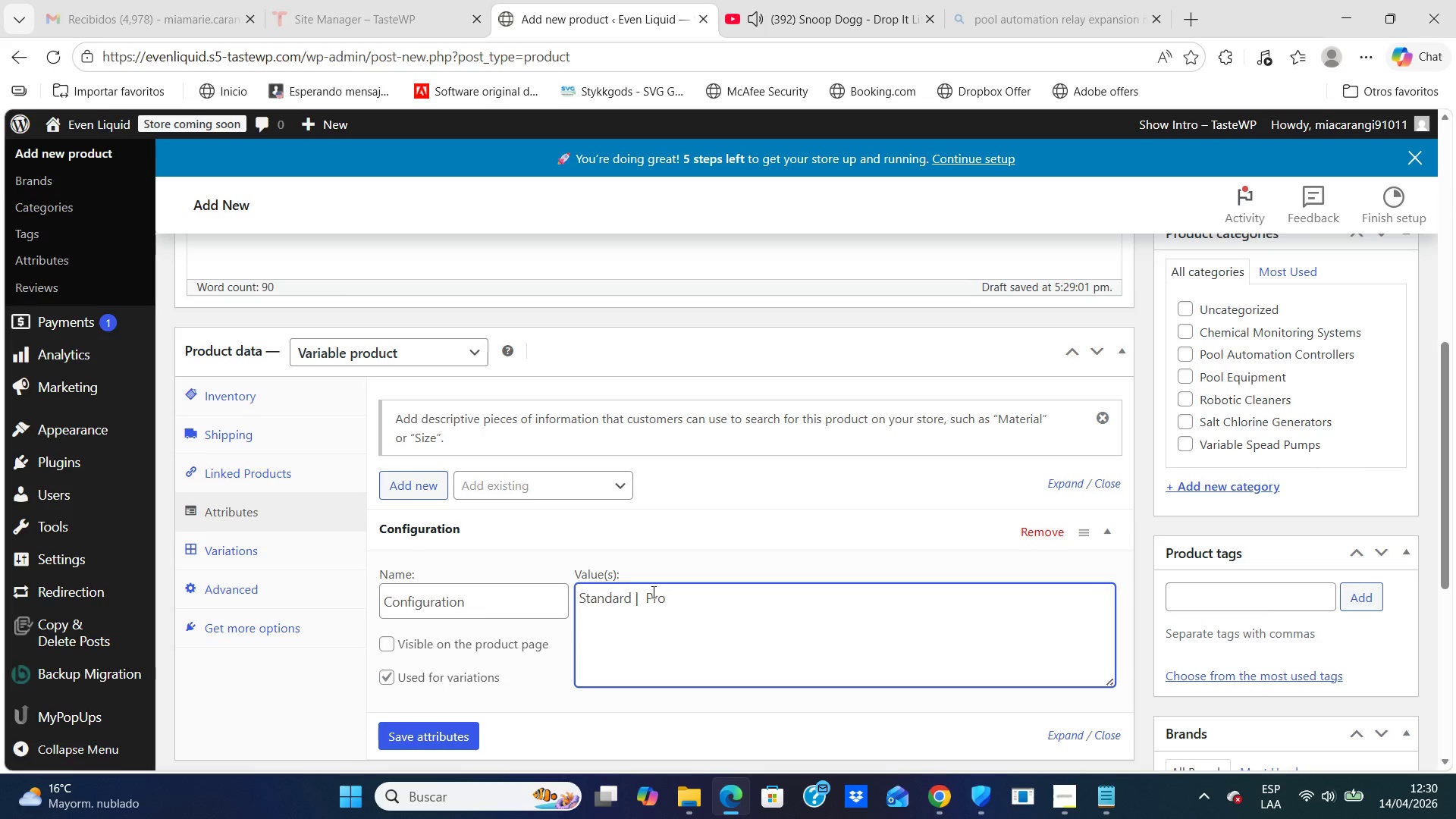 
type( Install Kit )
 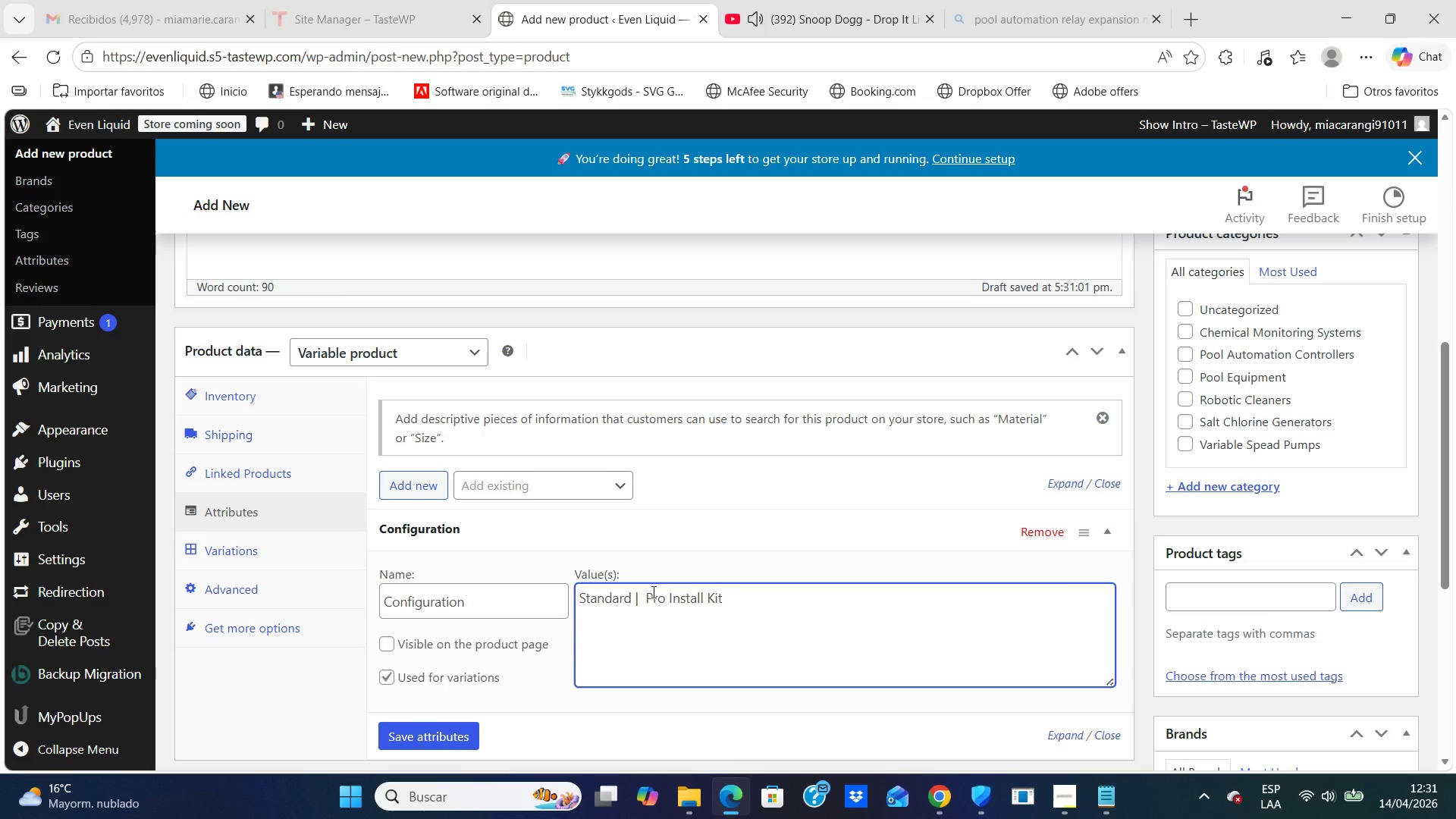 
wait(6.03)
 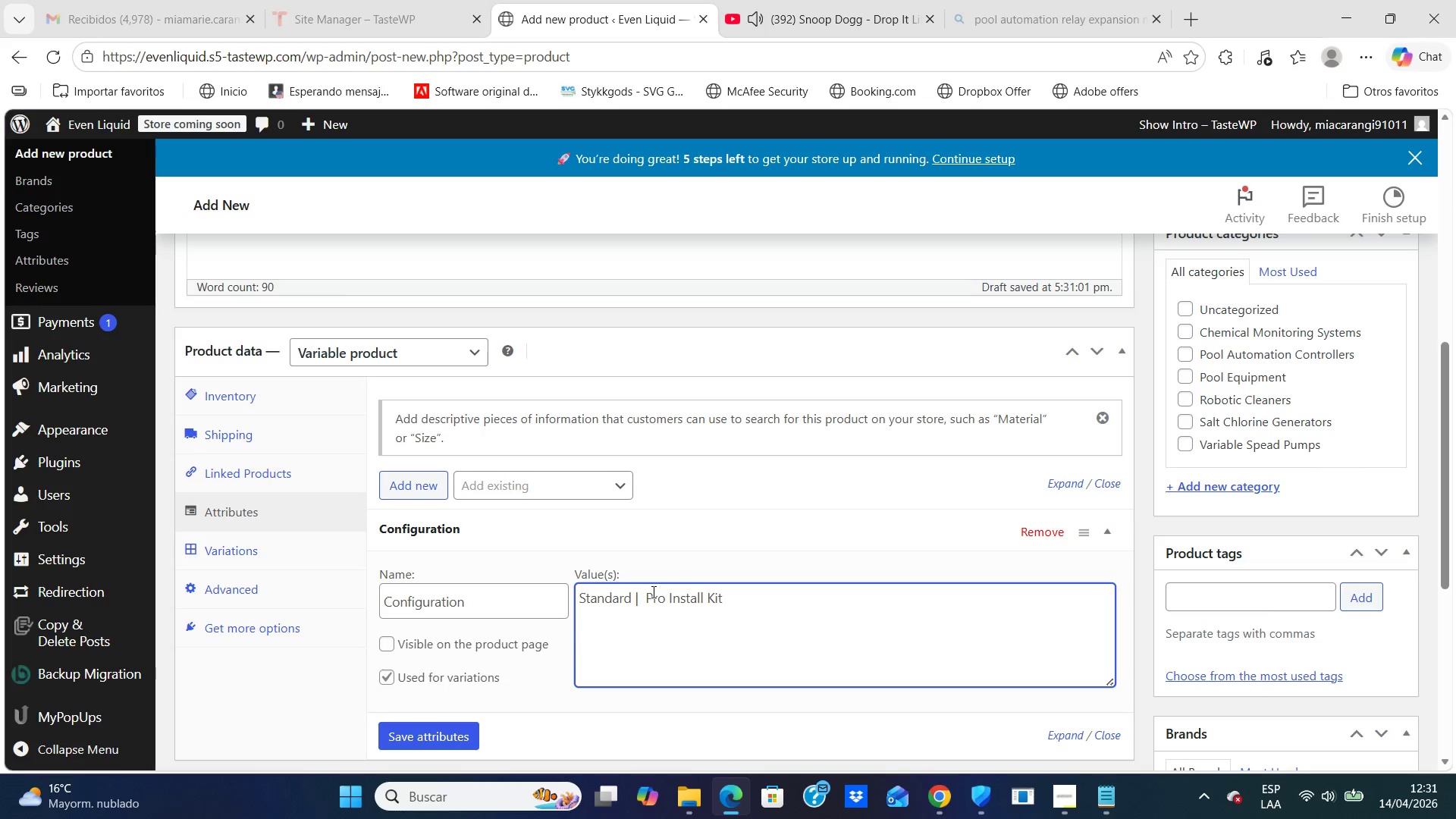 
key(Space)
 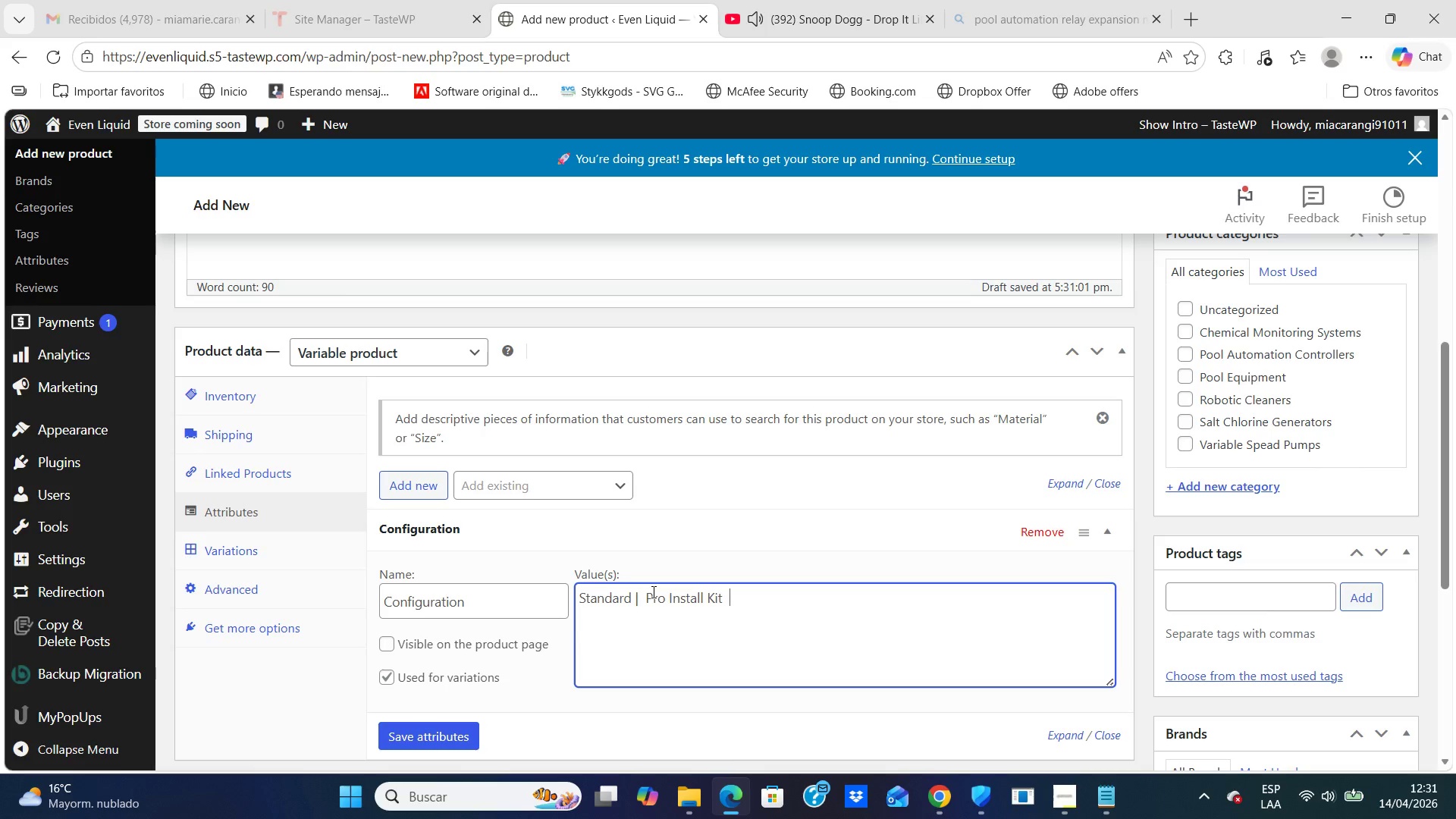 
key(Backslash)
 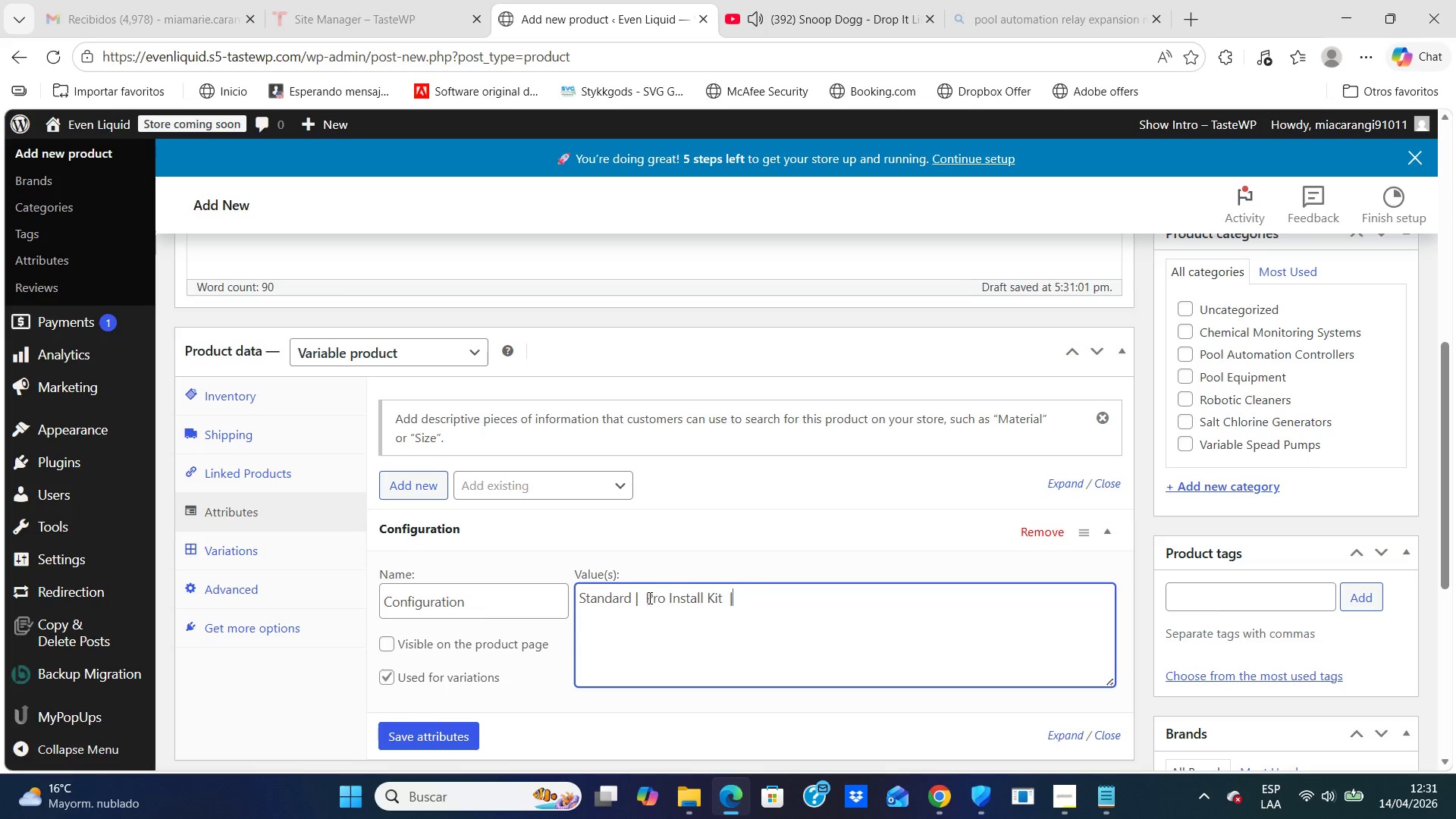 
wait(5.64)
 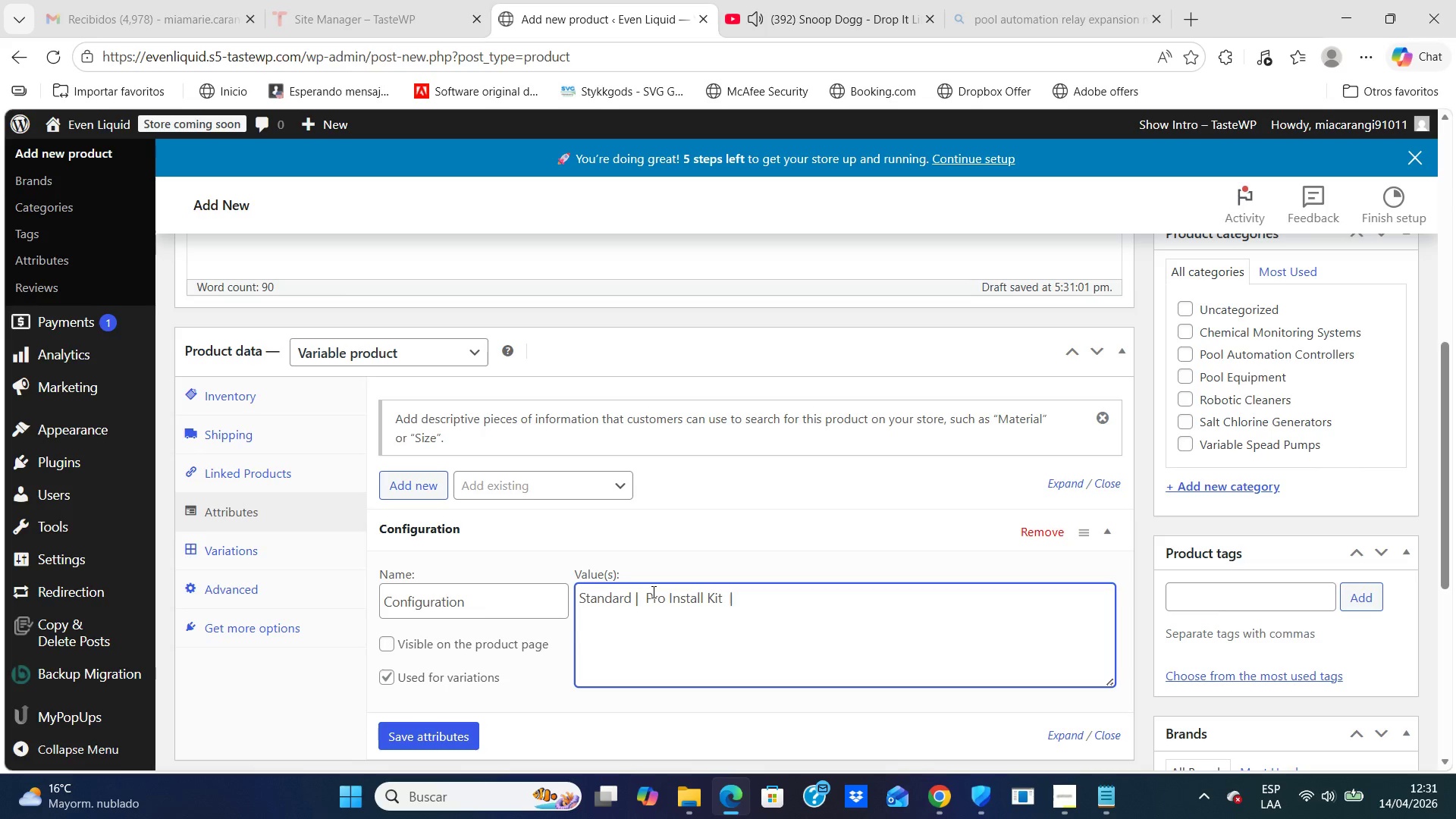 
left_click([753, 599])
 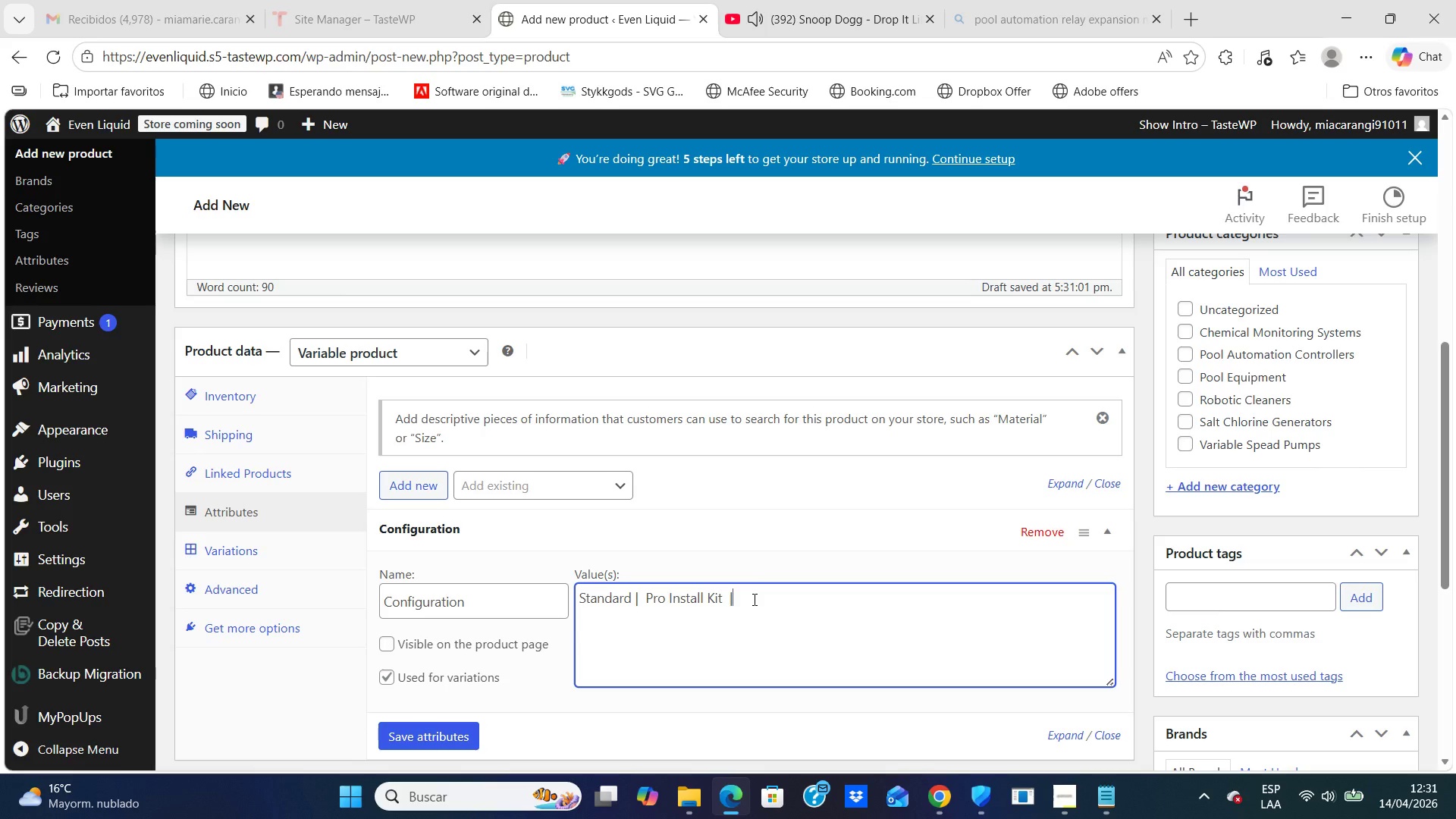 
type( Outdoor Enclosure )
 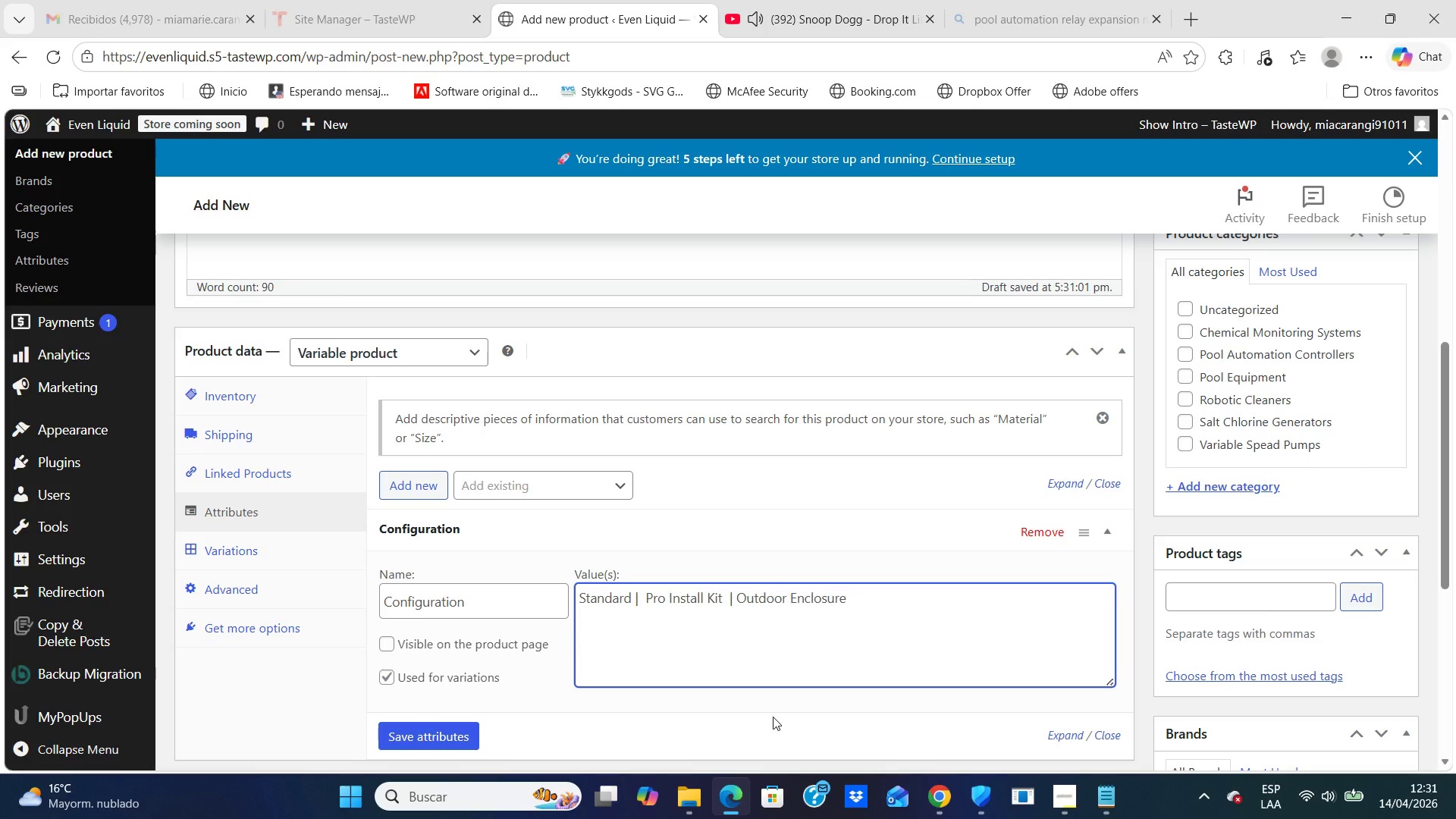 
left_click([773, 717])
 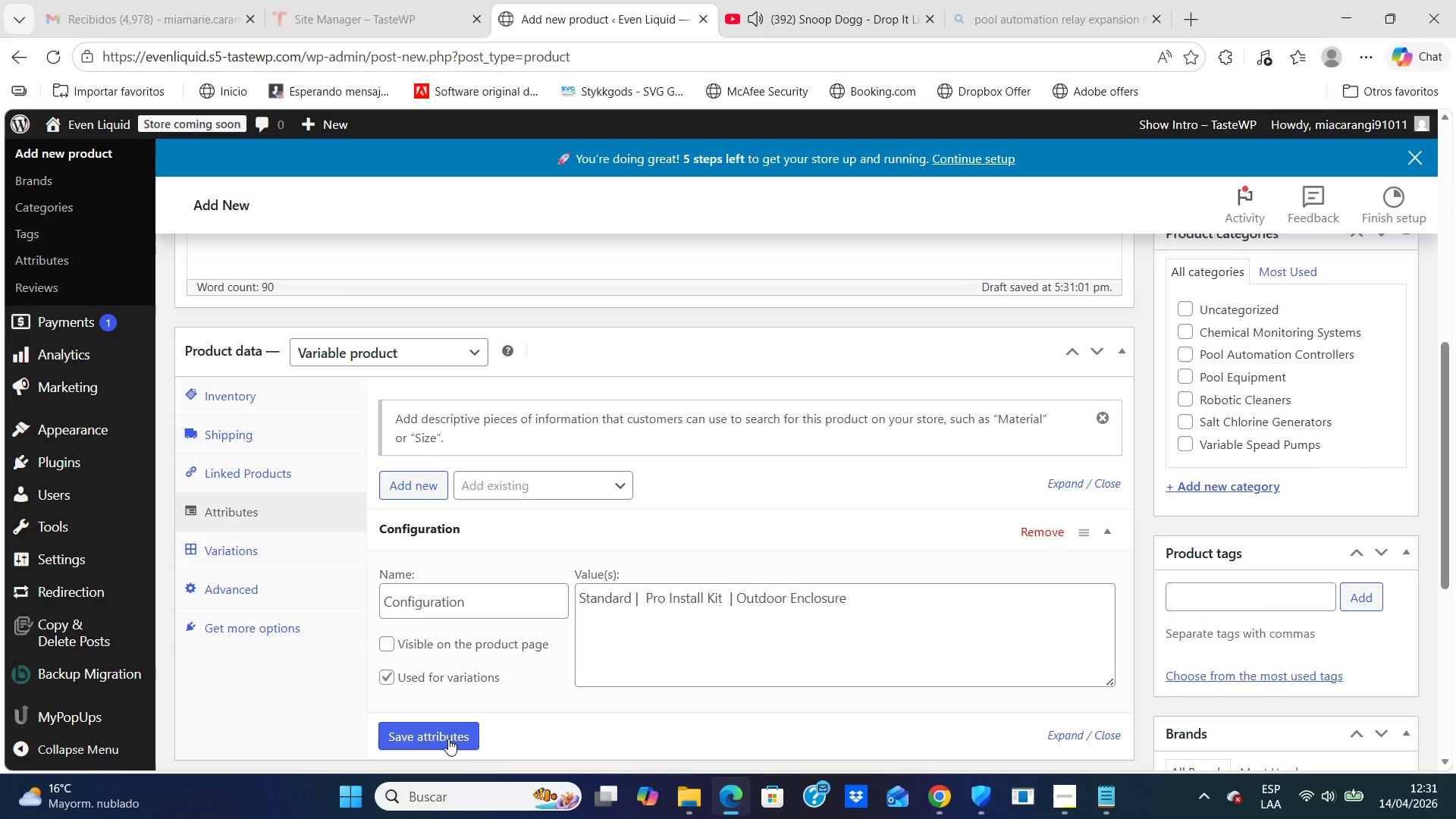 
left_click([448, 739])
 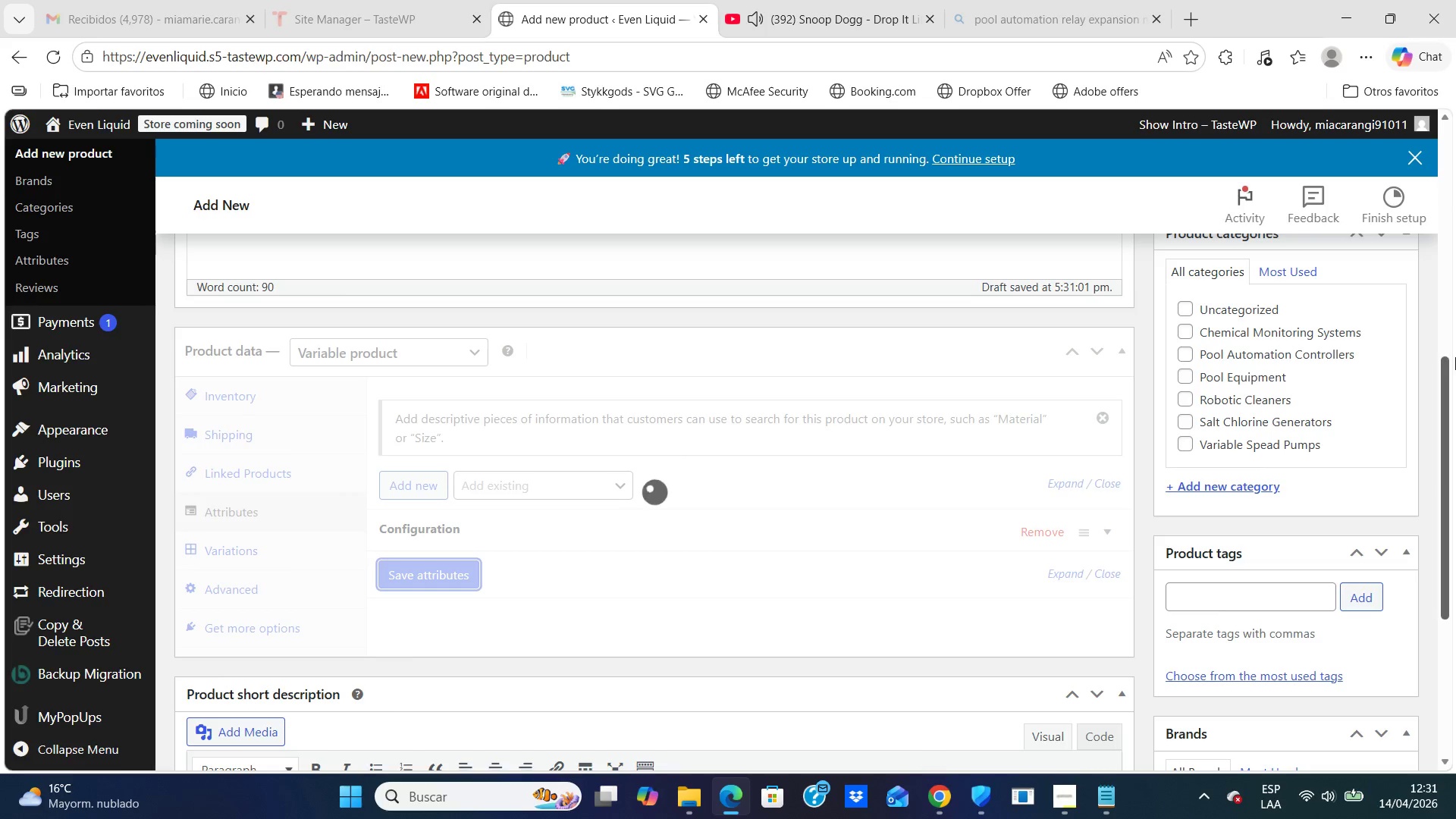 
left_click_drag(start_coordinate=[1444, 360], to_coordinate=[1454, 399])
 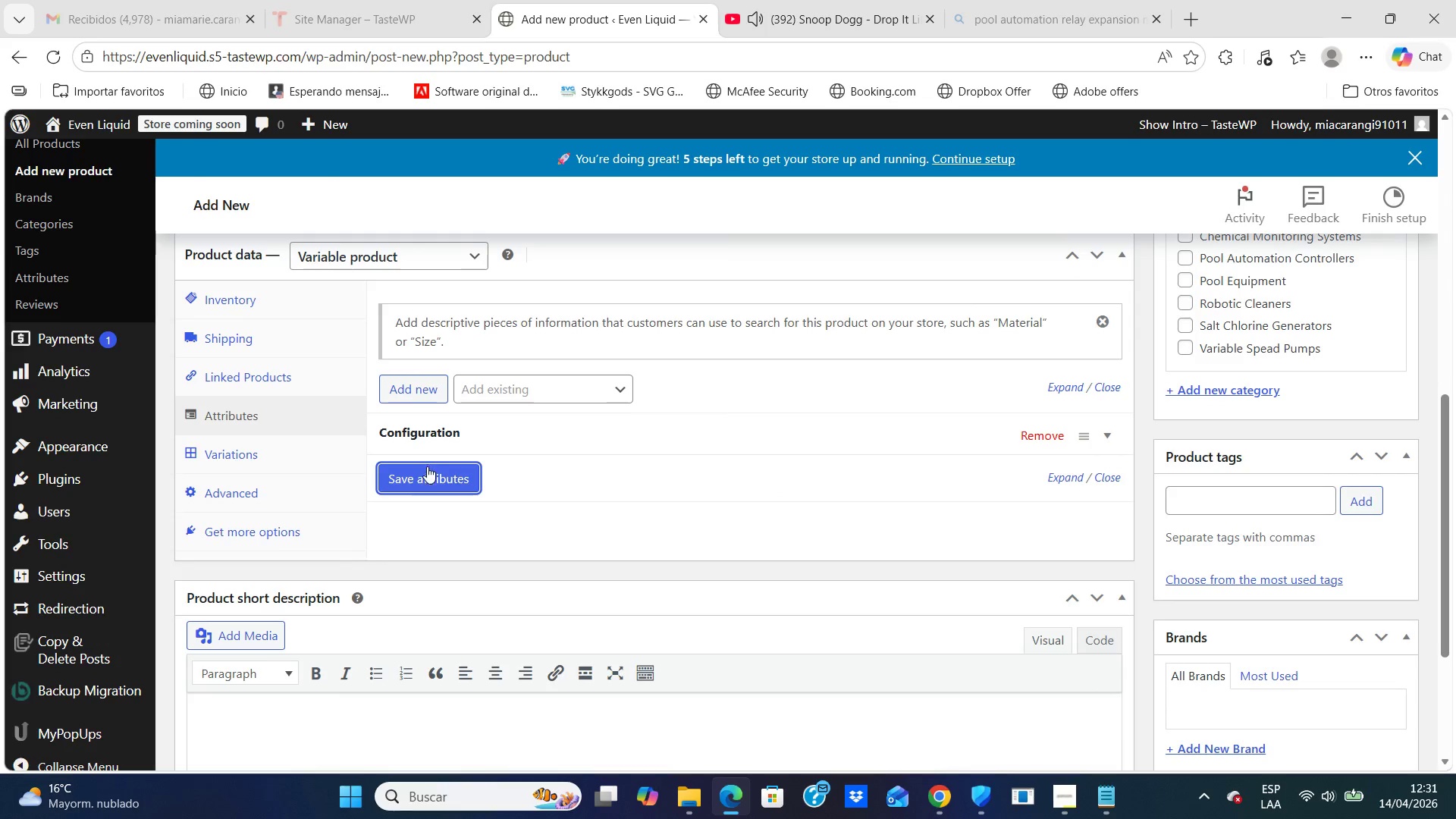 
left_click([426, 474])
 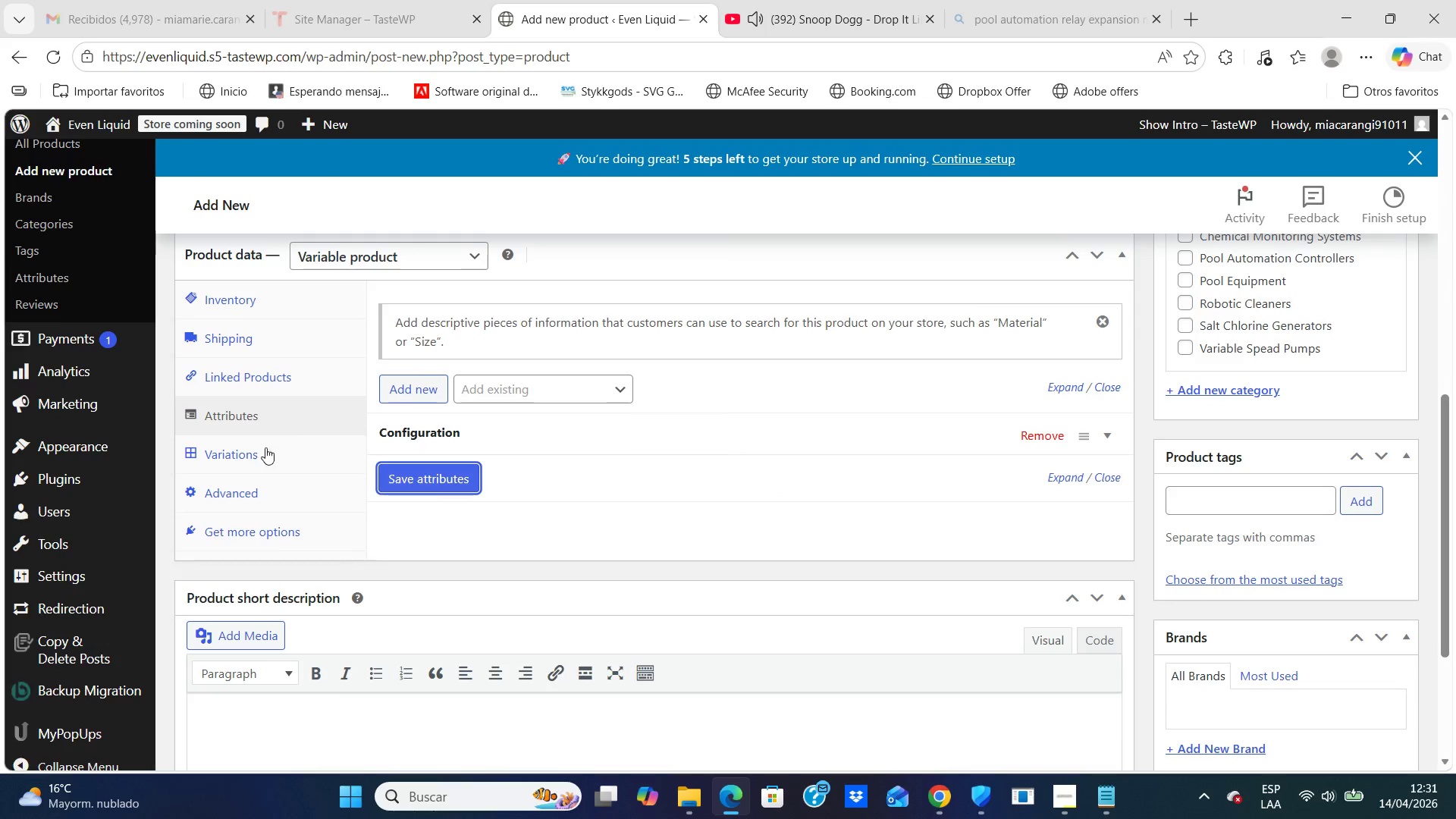 
left_click([244, 459])
 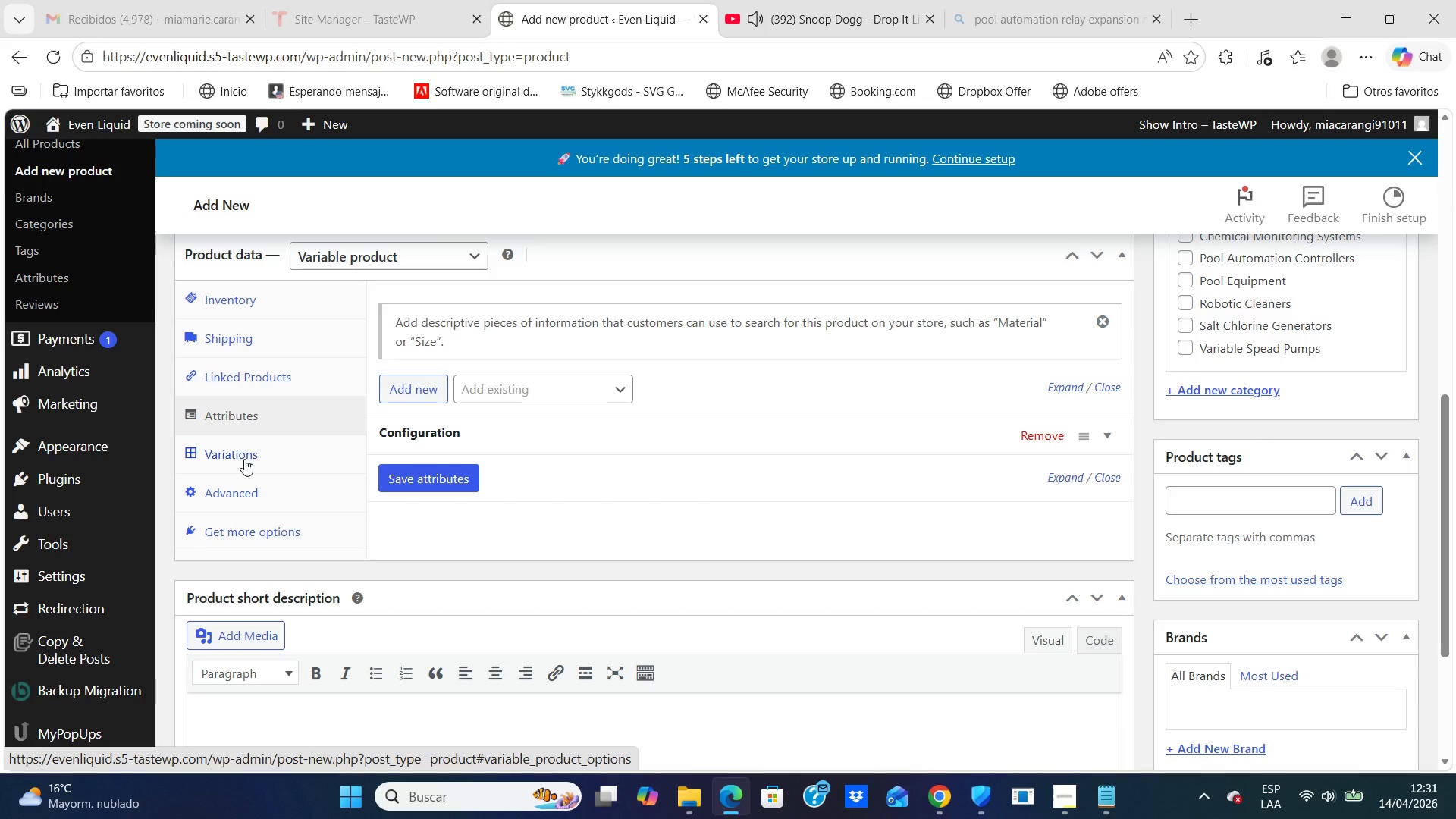 
wait(6.56)
 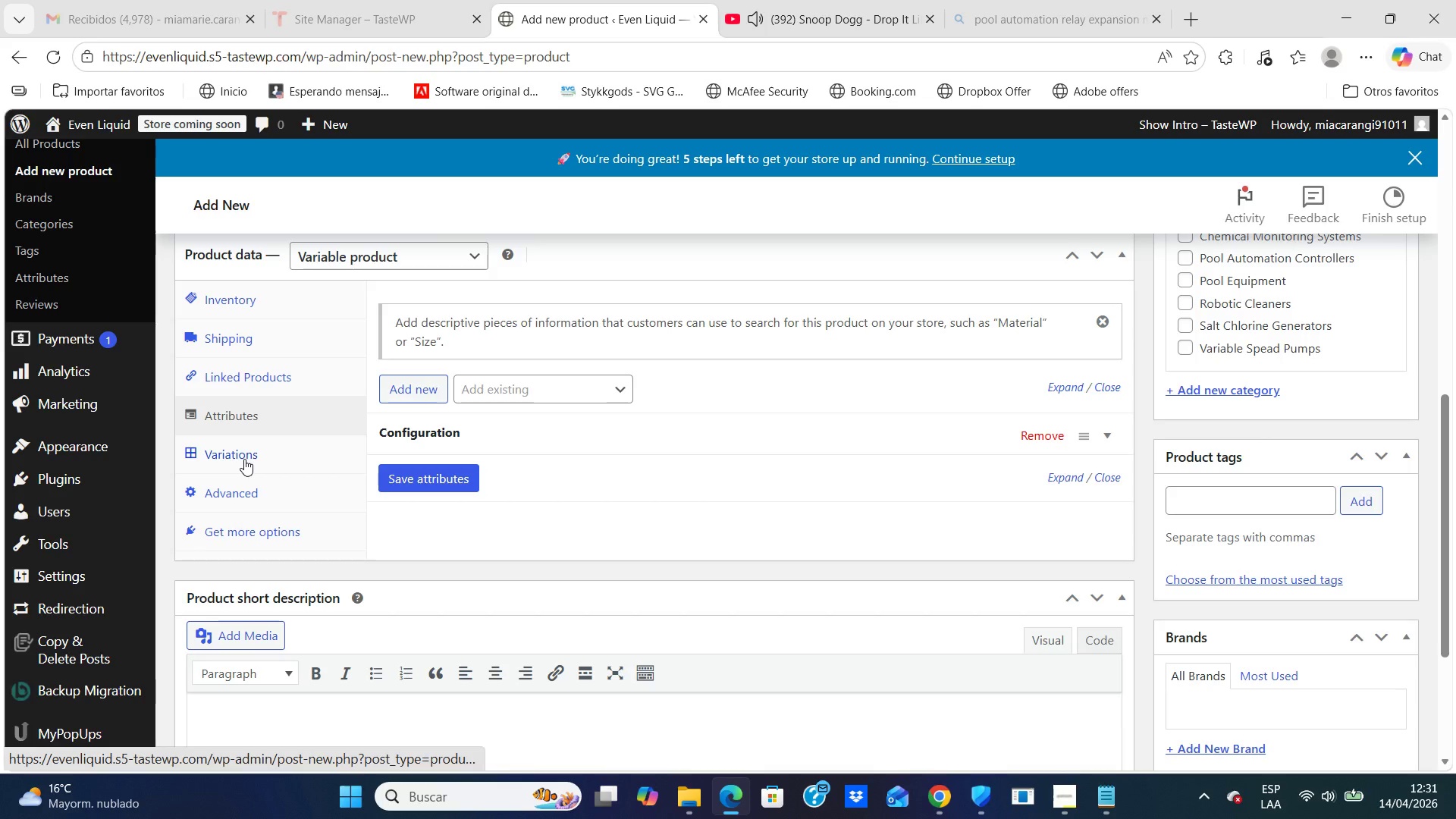 
left_click([244, 459])
 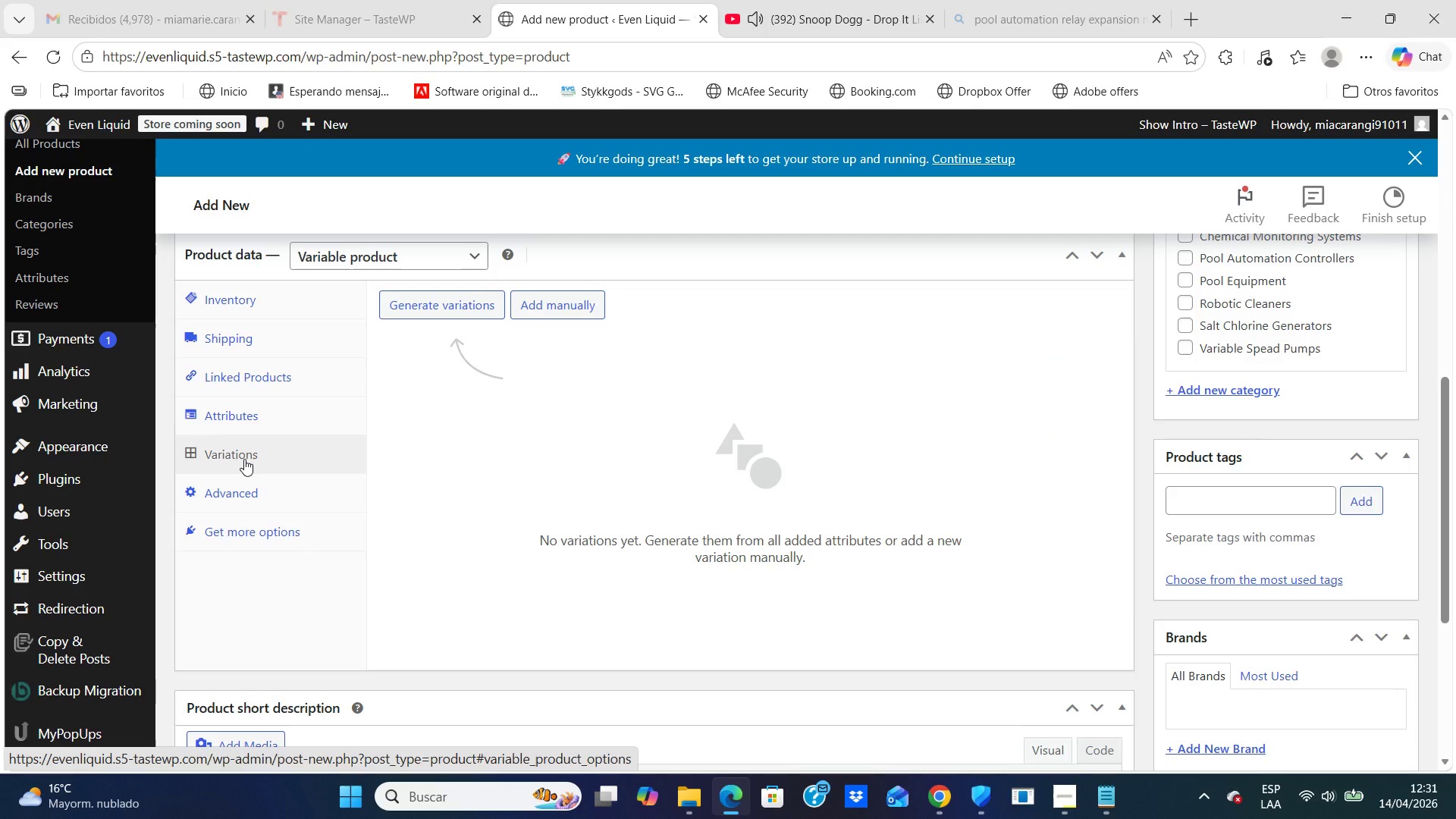 
wait(5.61)
 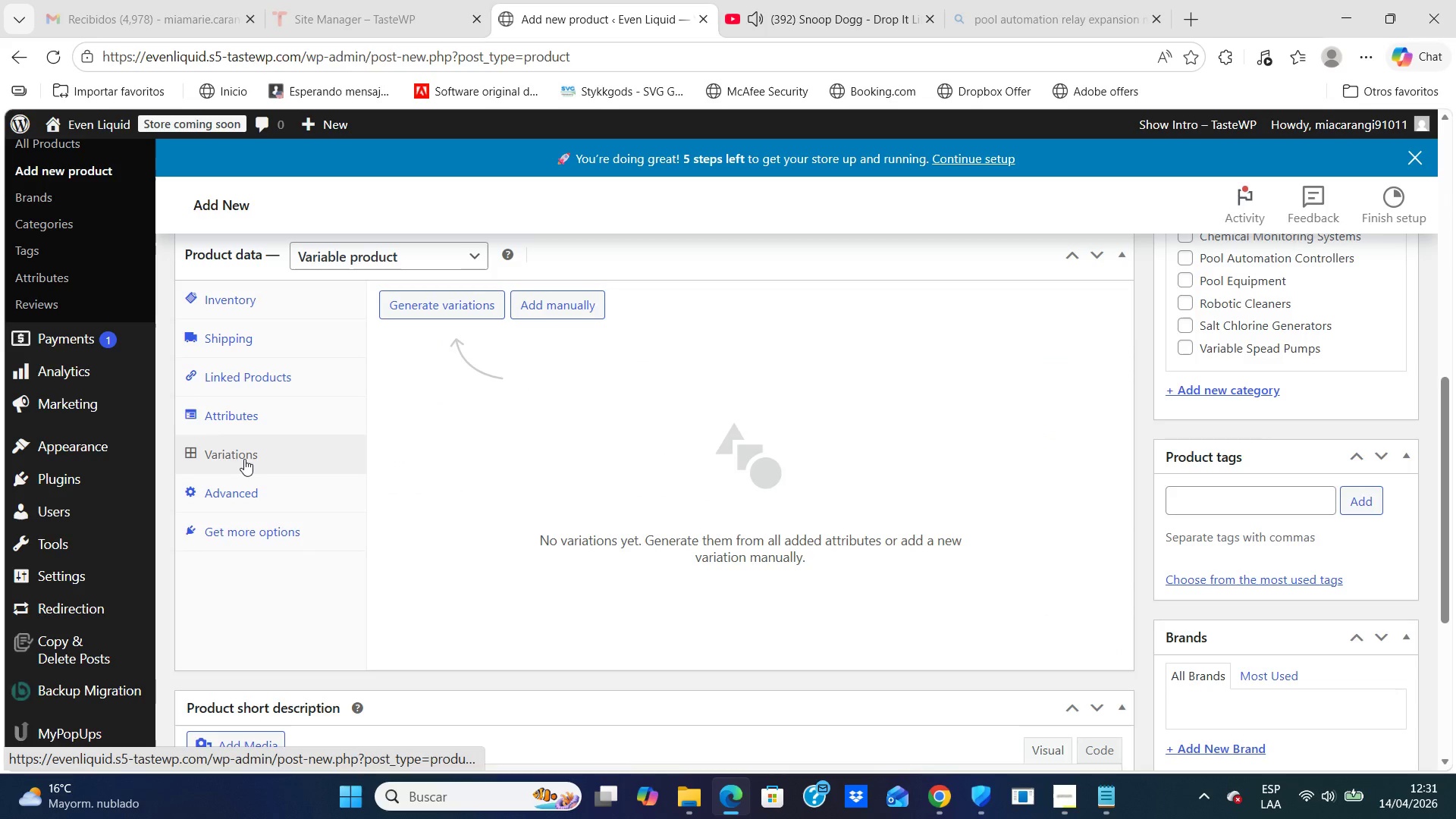 
left_click([458, 300])
 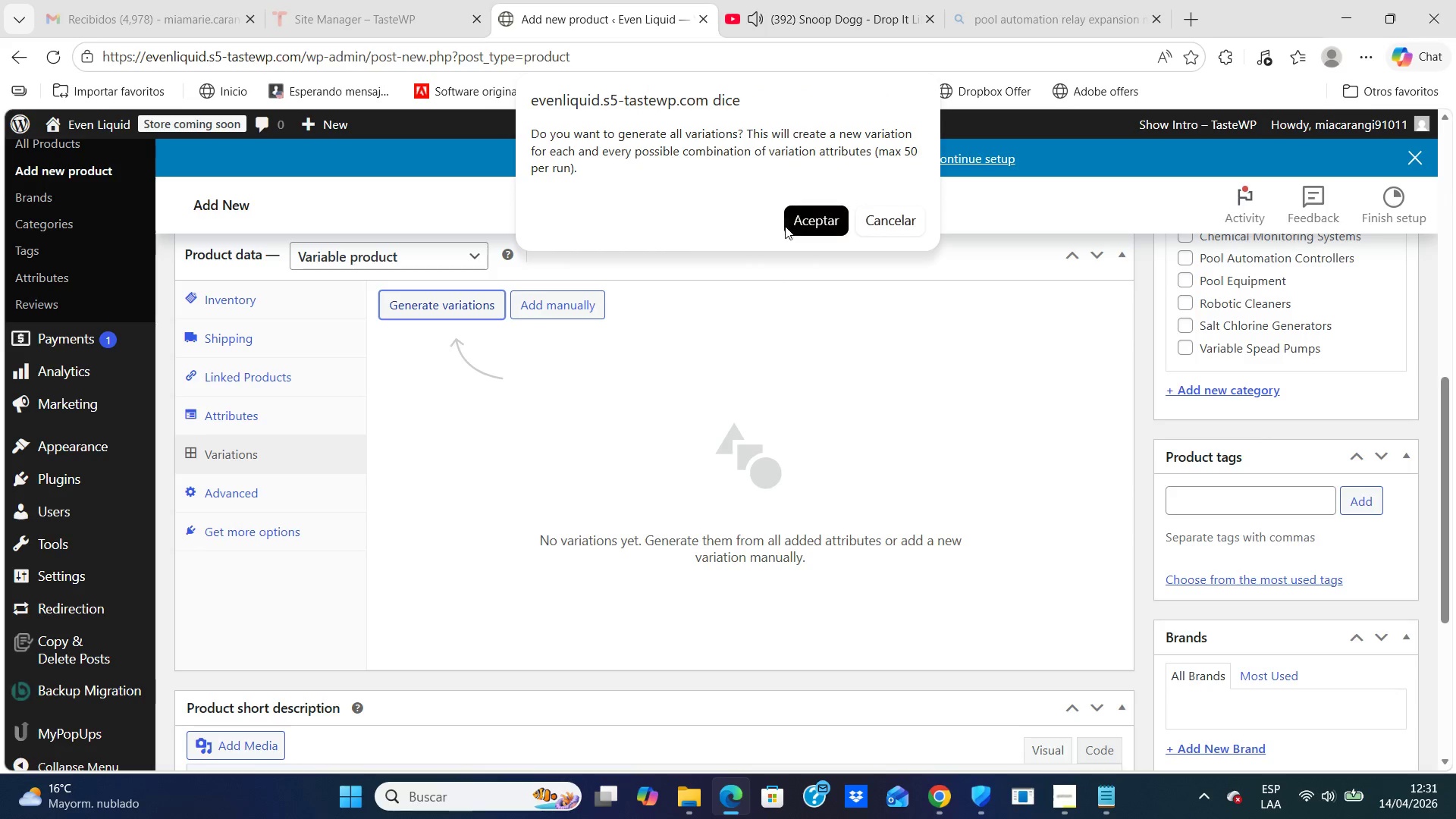 
left_click([797, 222])
 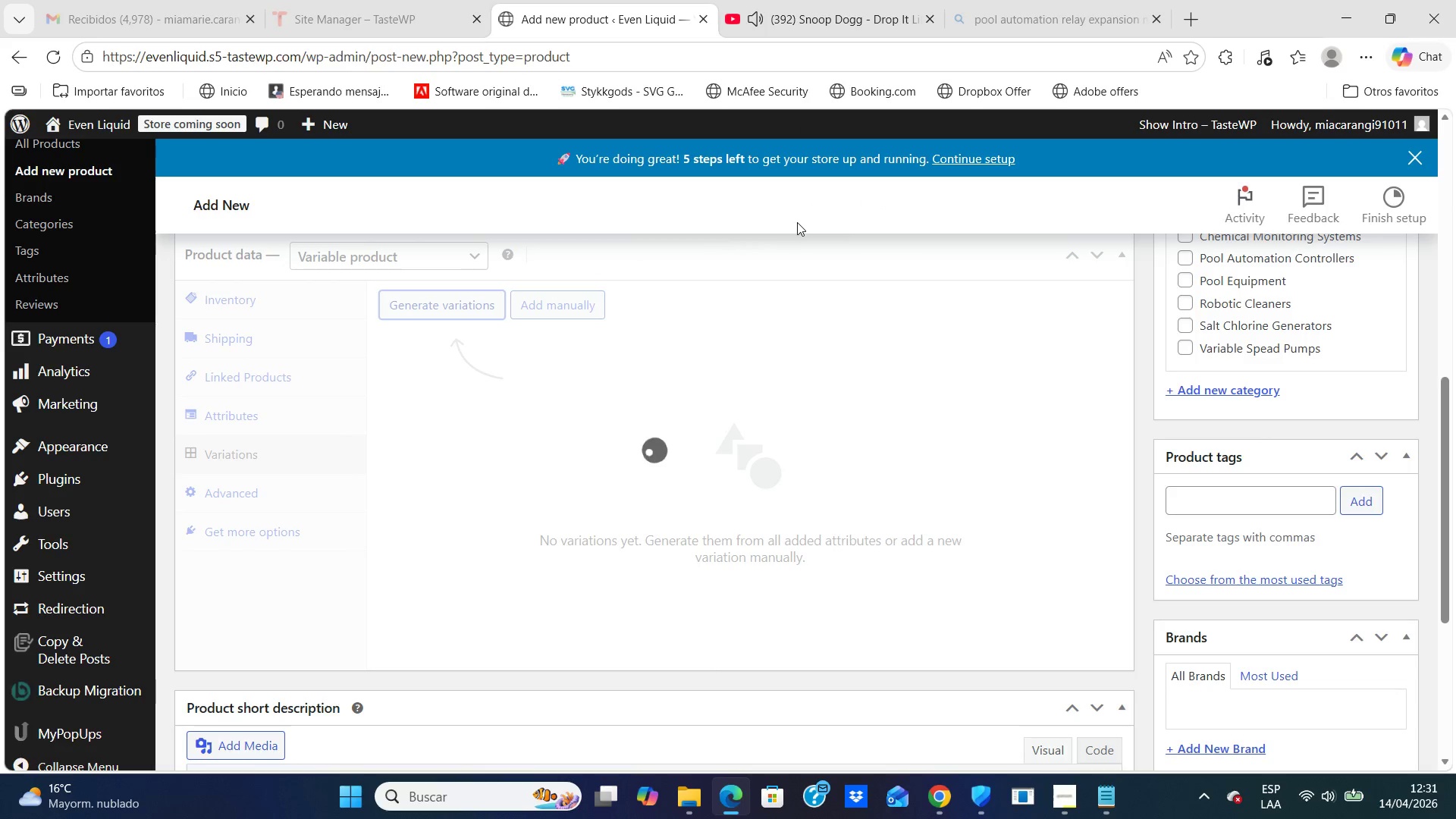 
mouse_move([469, 297])
 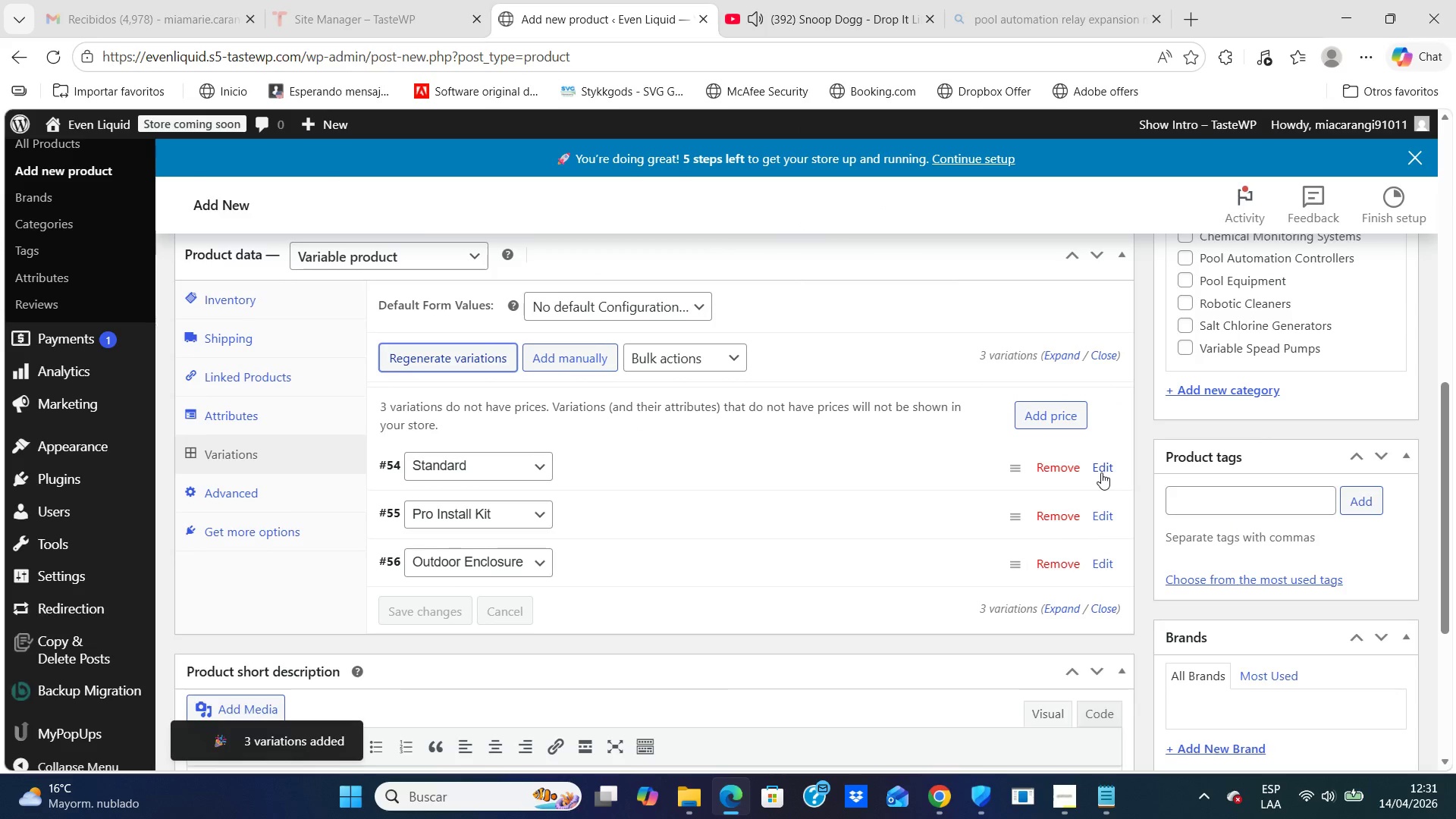 
left_click([1102, 469])
 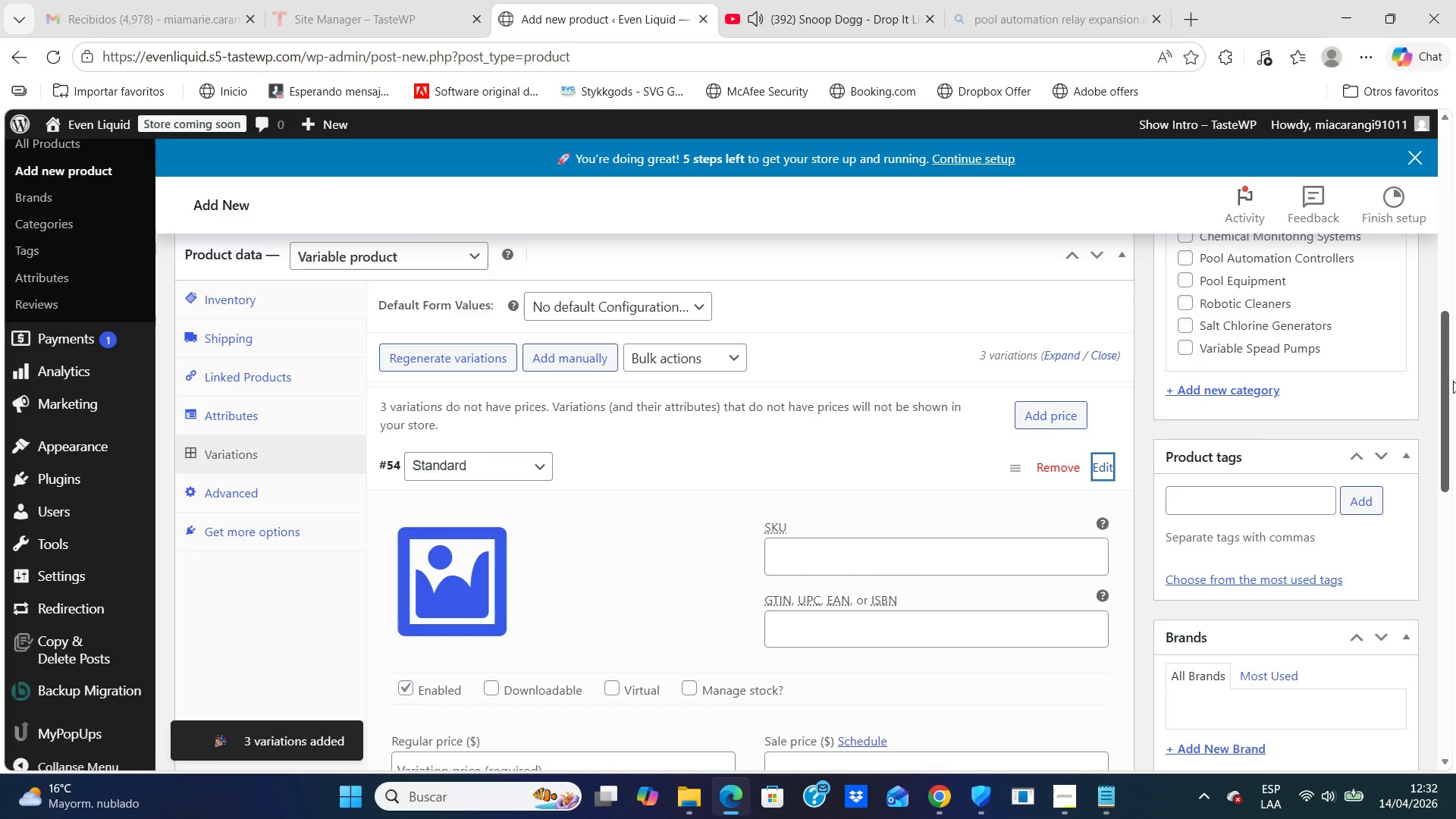 
left_click_drag(start_coordinate=[1443, 378], to_coordinate=[1454, 450])
 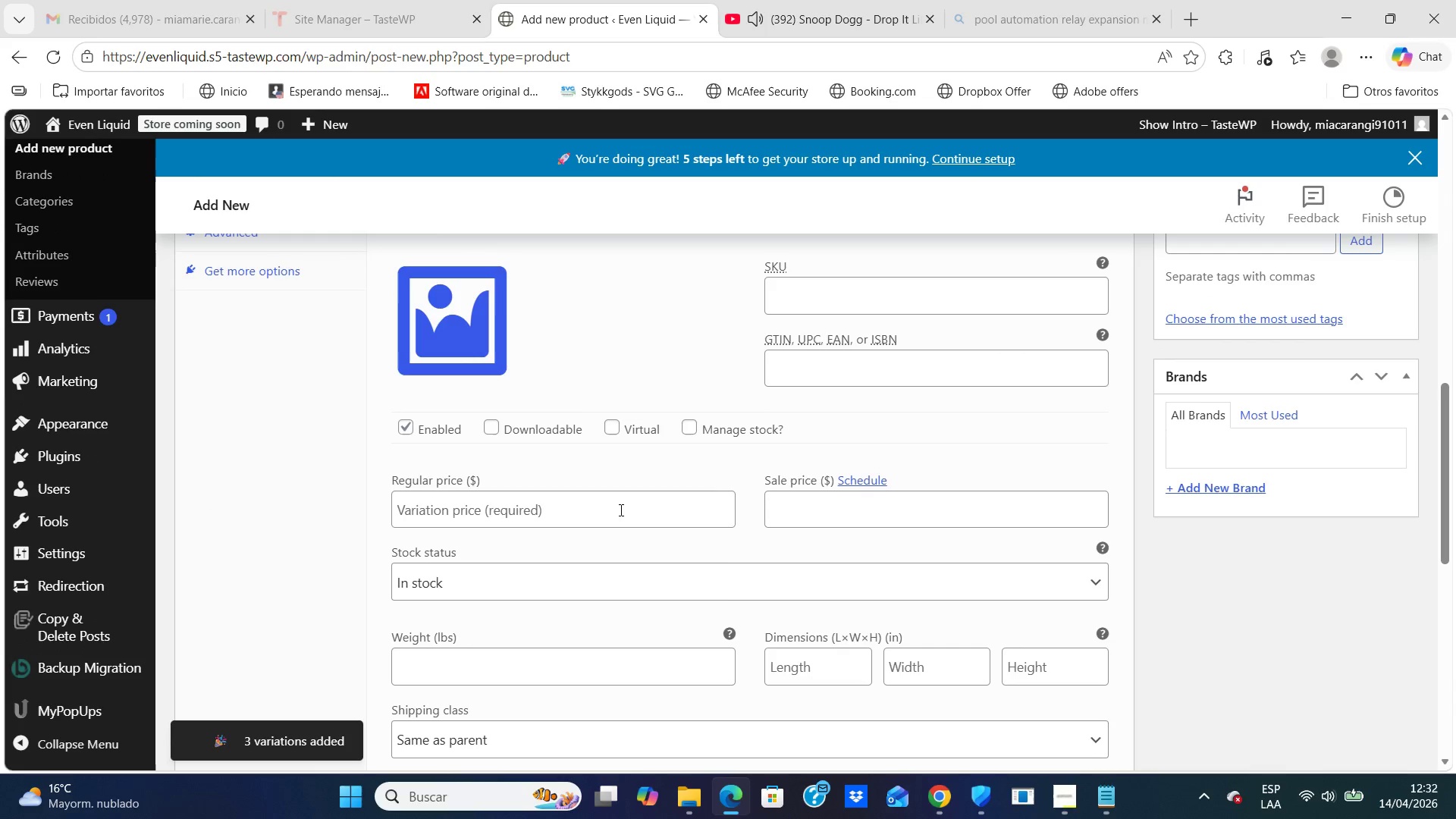 
left_click([620, 510])
 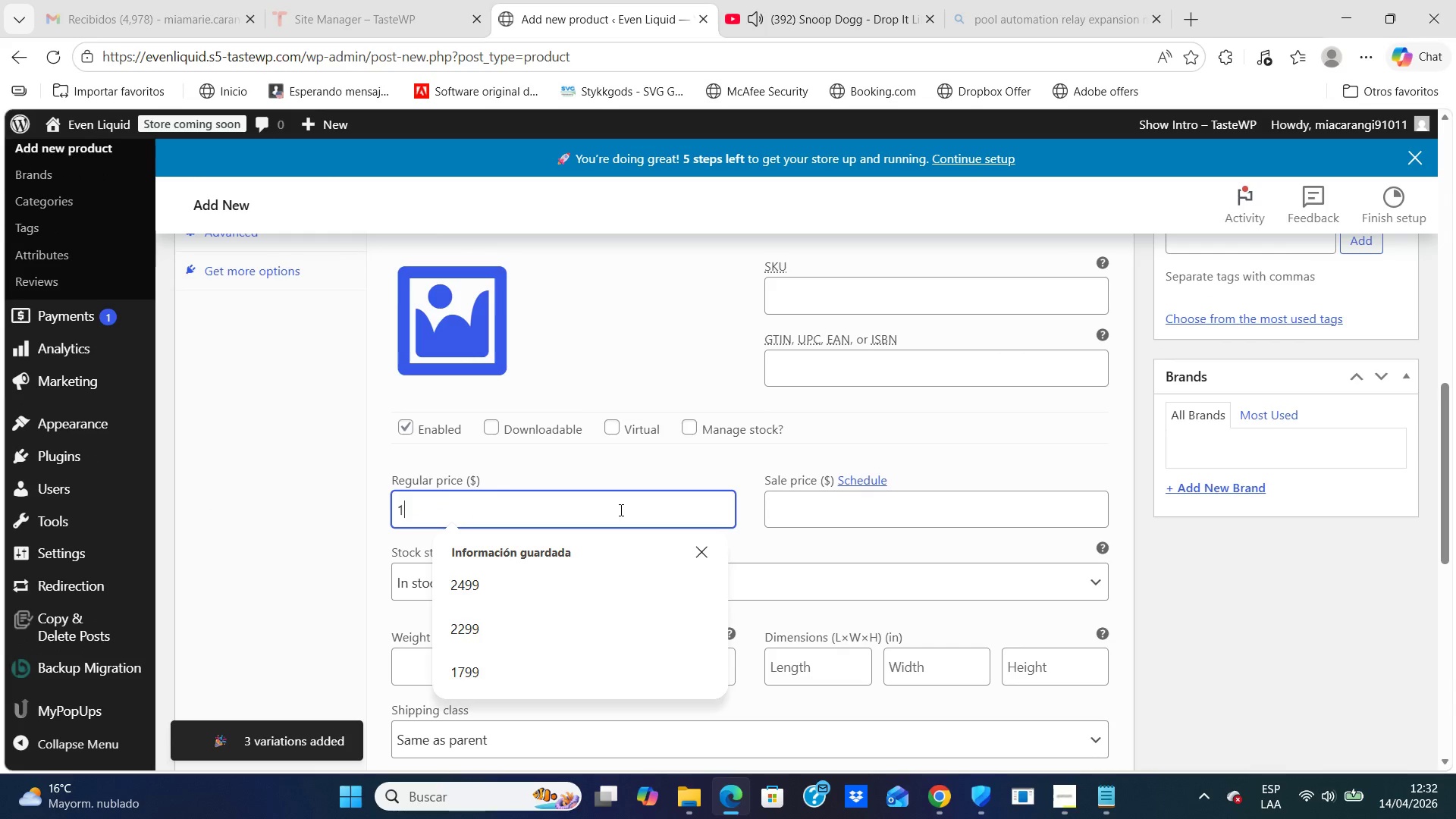 
type(1299)
 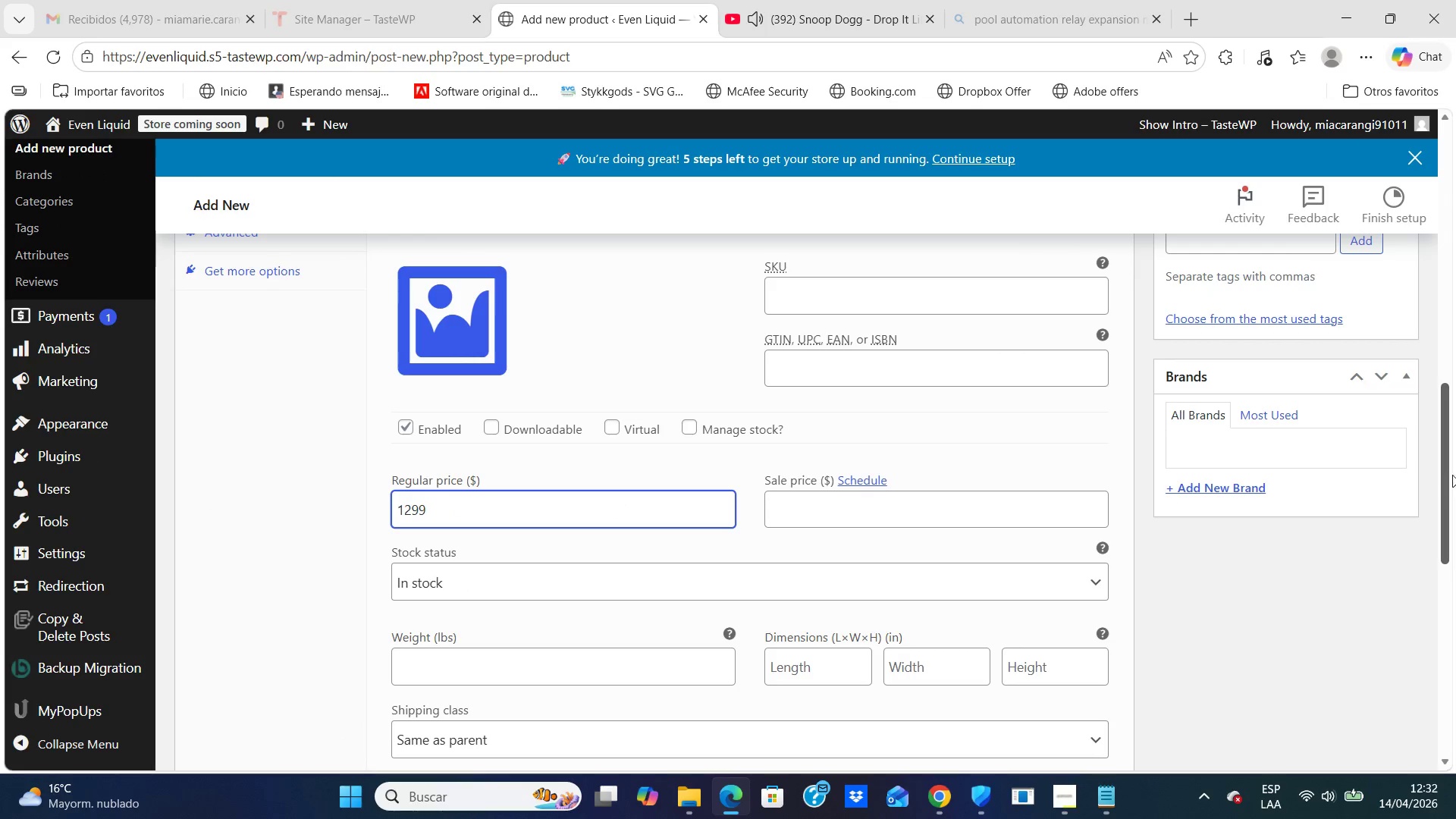 
left_click_drag(start_coordinate=[1446, 471], to_coordinate=[1445, 564])
 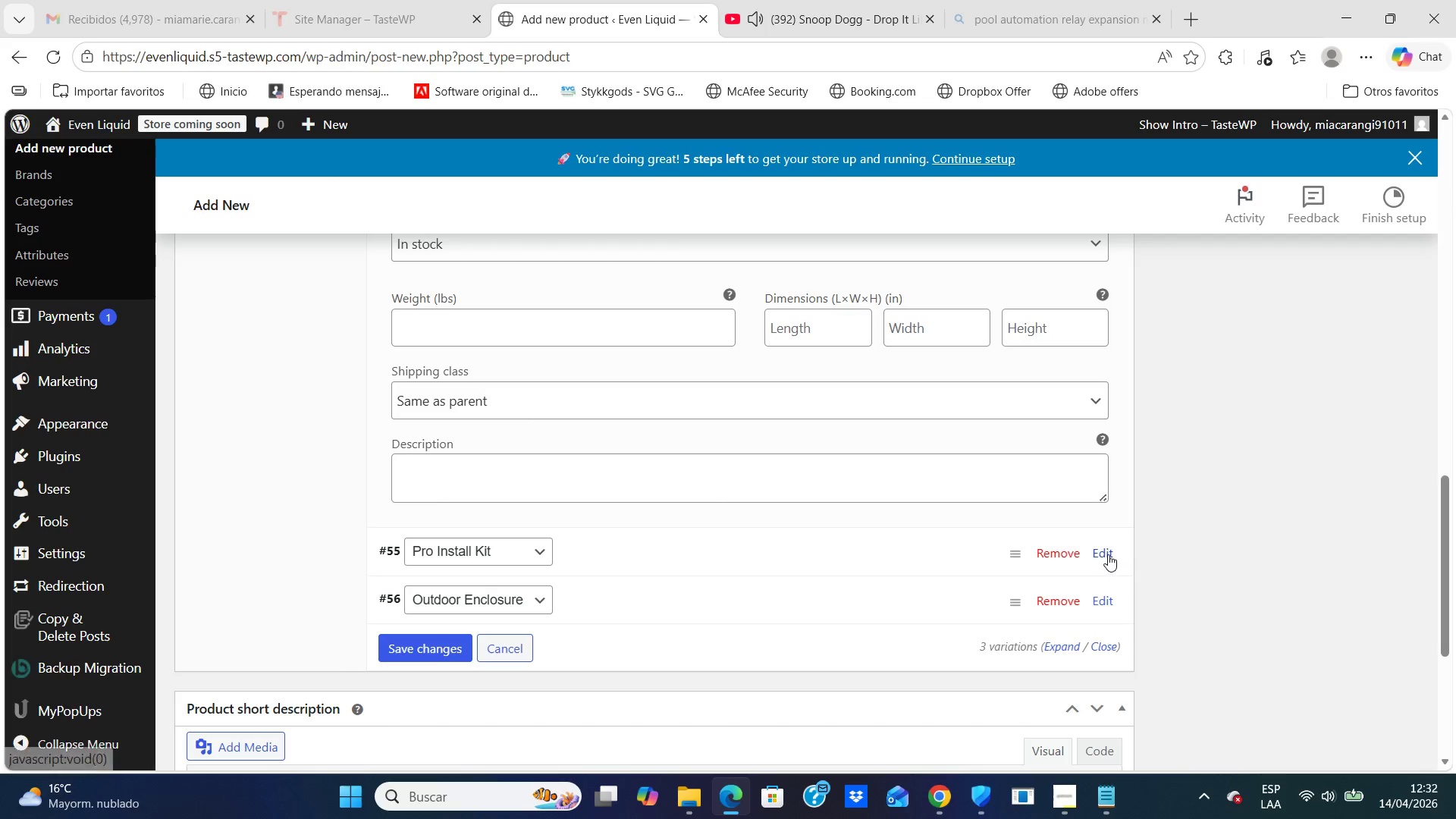 
left_click([1106, 553])
 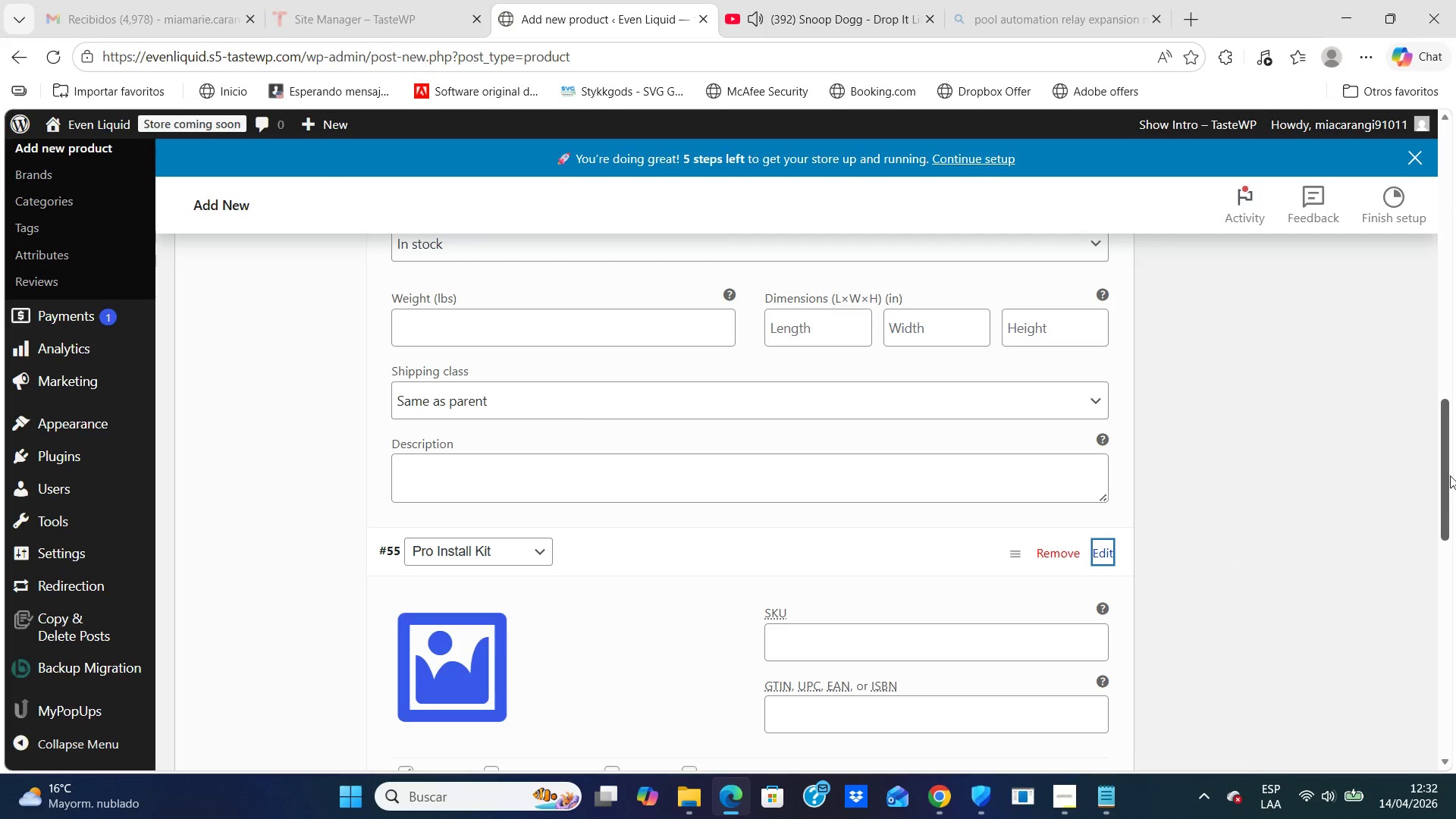 
left_click_drag(start_coordinate=[1448, 471], to_coordinate=[1452, 552])
 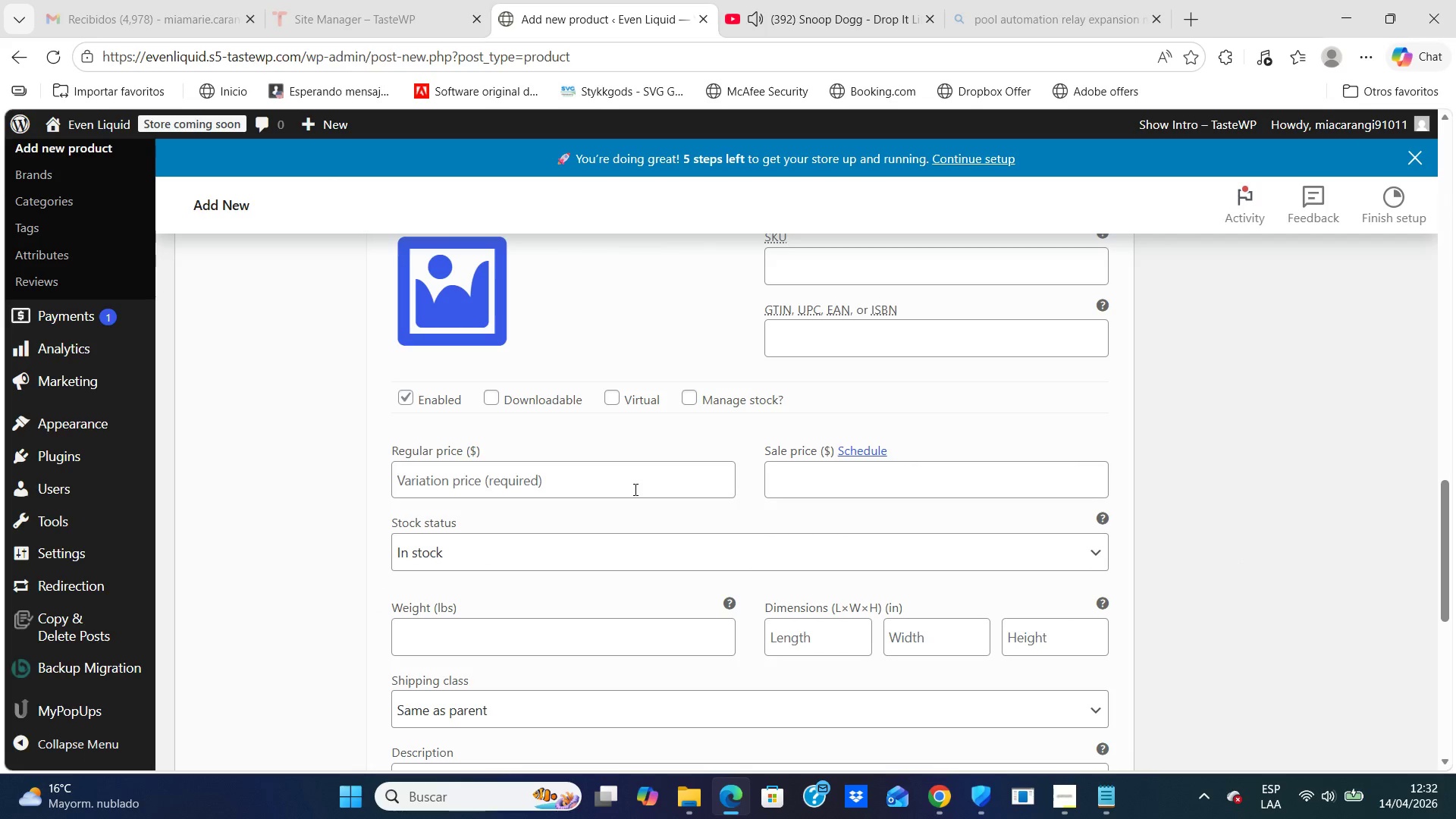 
left_click([634, 489])
 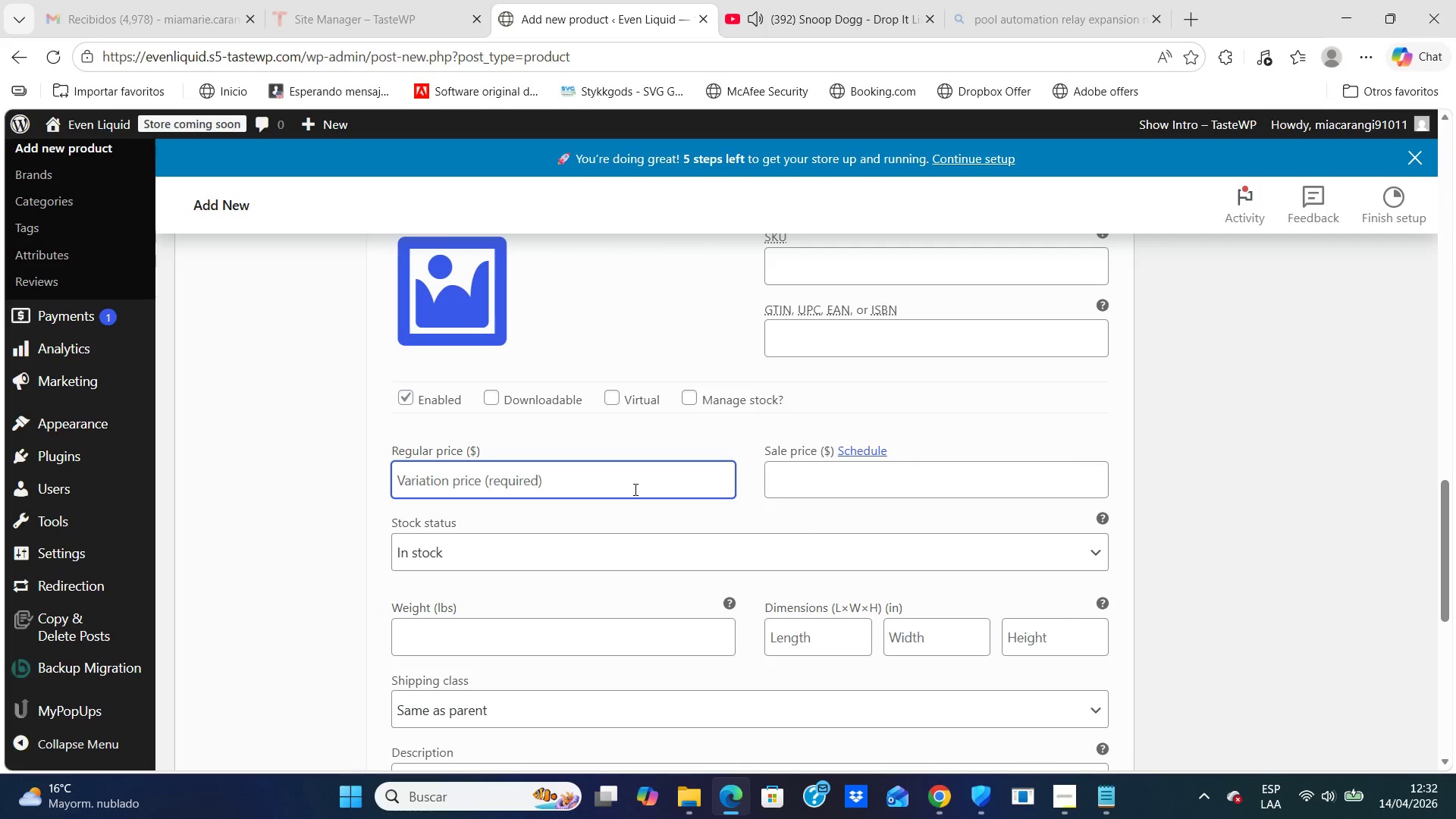 
key(1)
 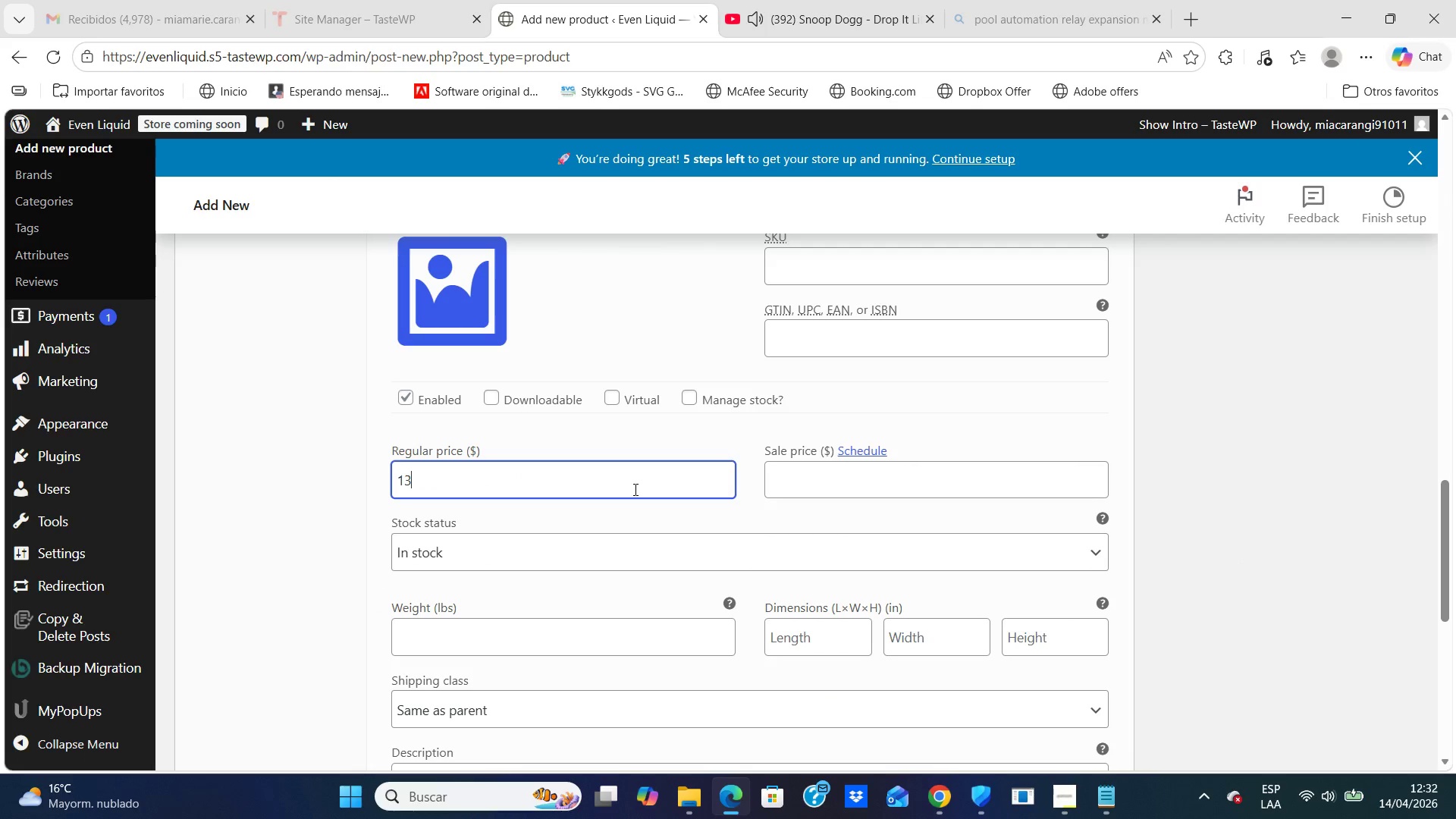 
type(399)
 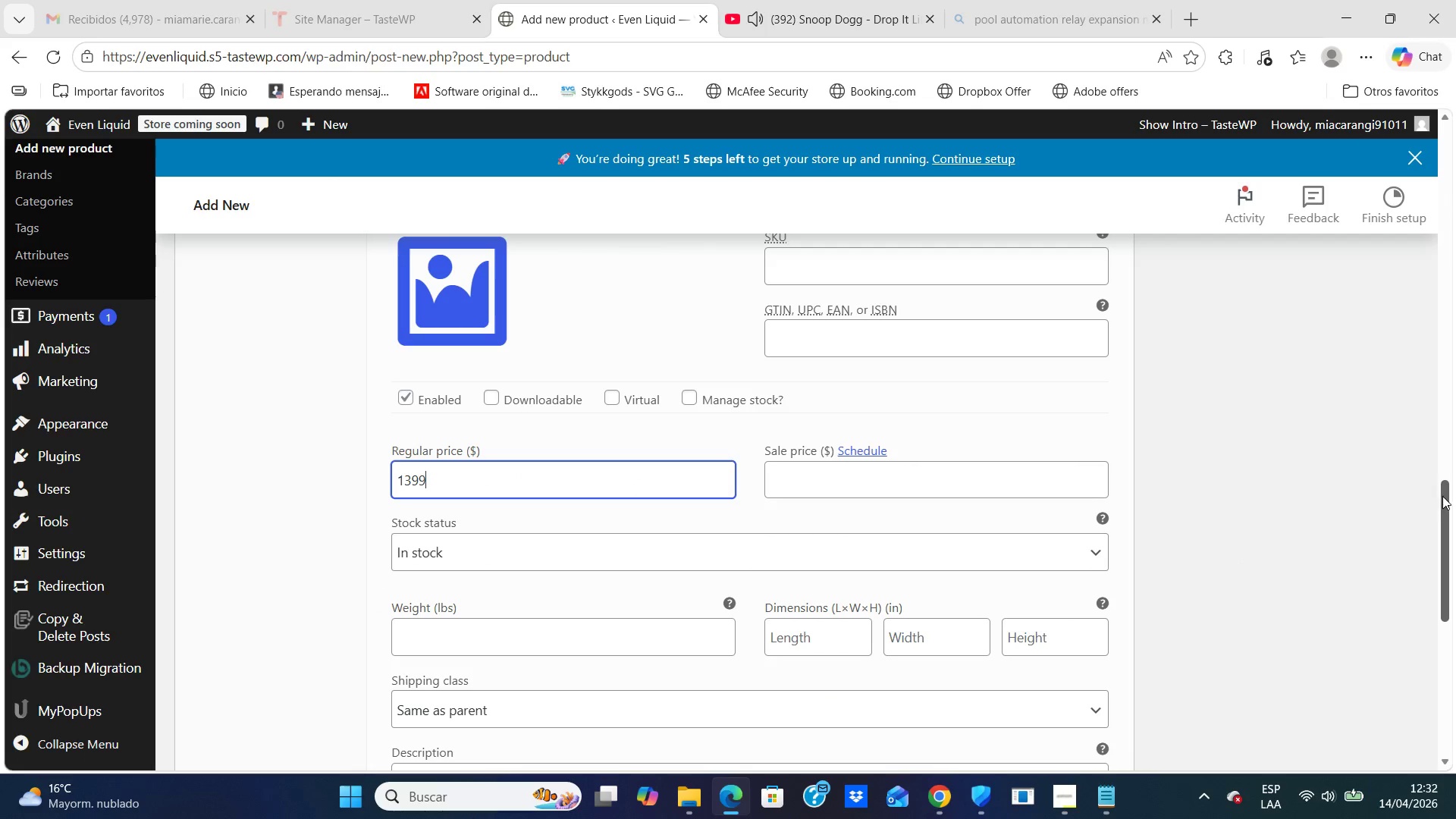 
left_click_drag(start_coordinate=[1444, 496], to_coordinate=[1434, 568])
 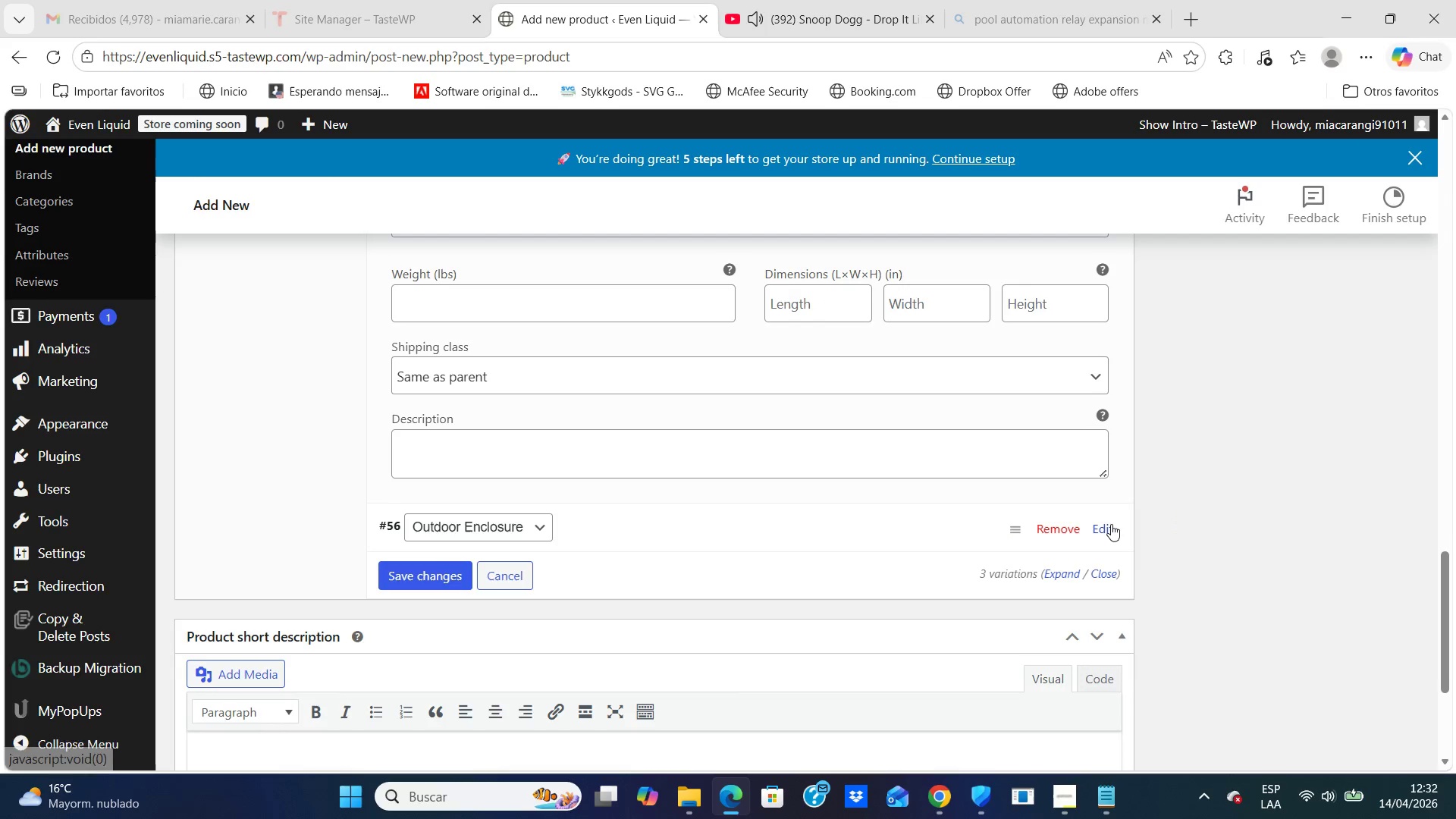 
left_click([1111, 524])
 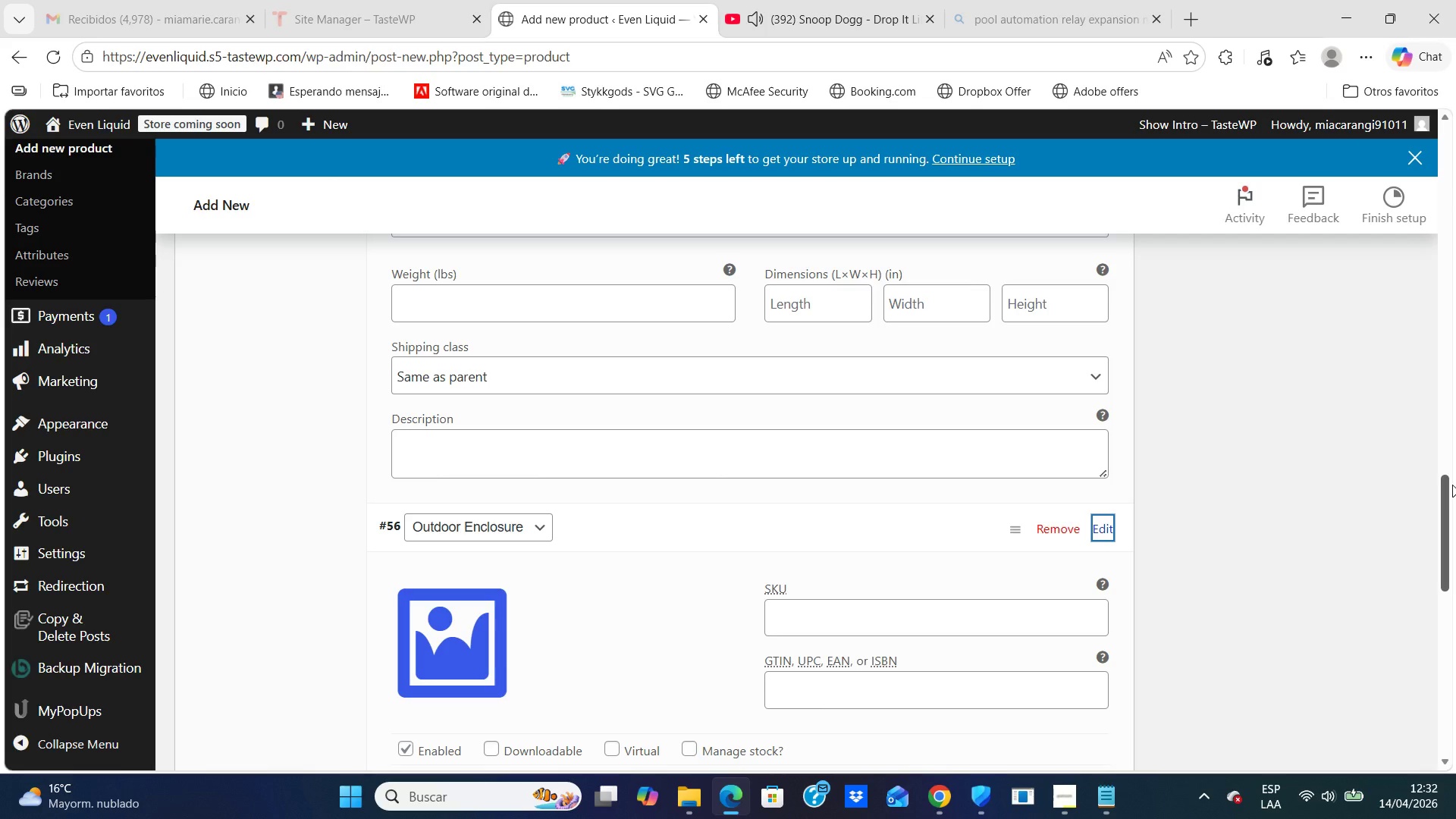 
wait(18.88)
 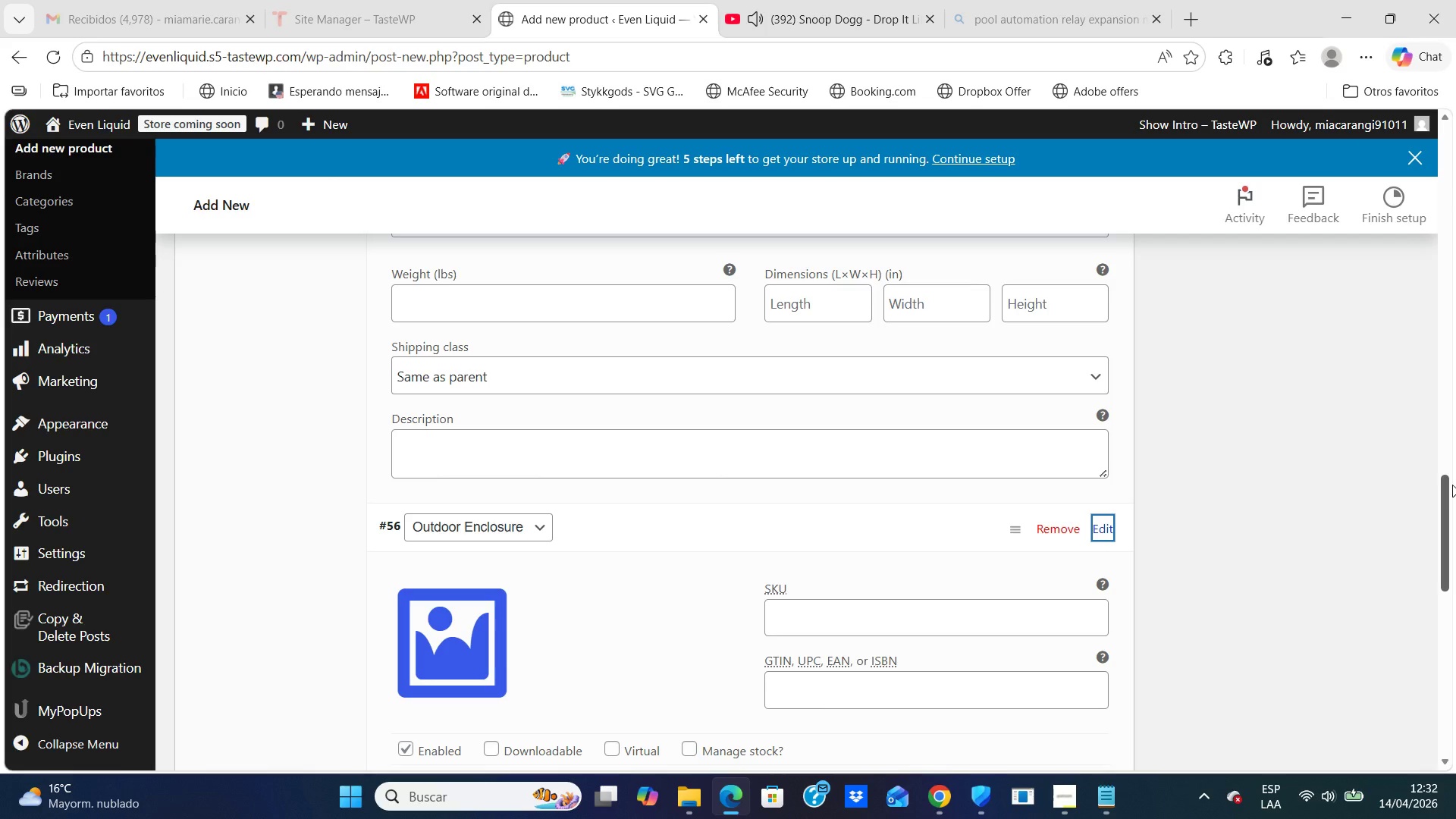 
left_click_drag(start_coordinate=[1446, 502], to_coordinate=[1442, 581])
 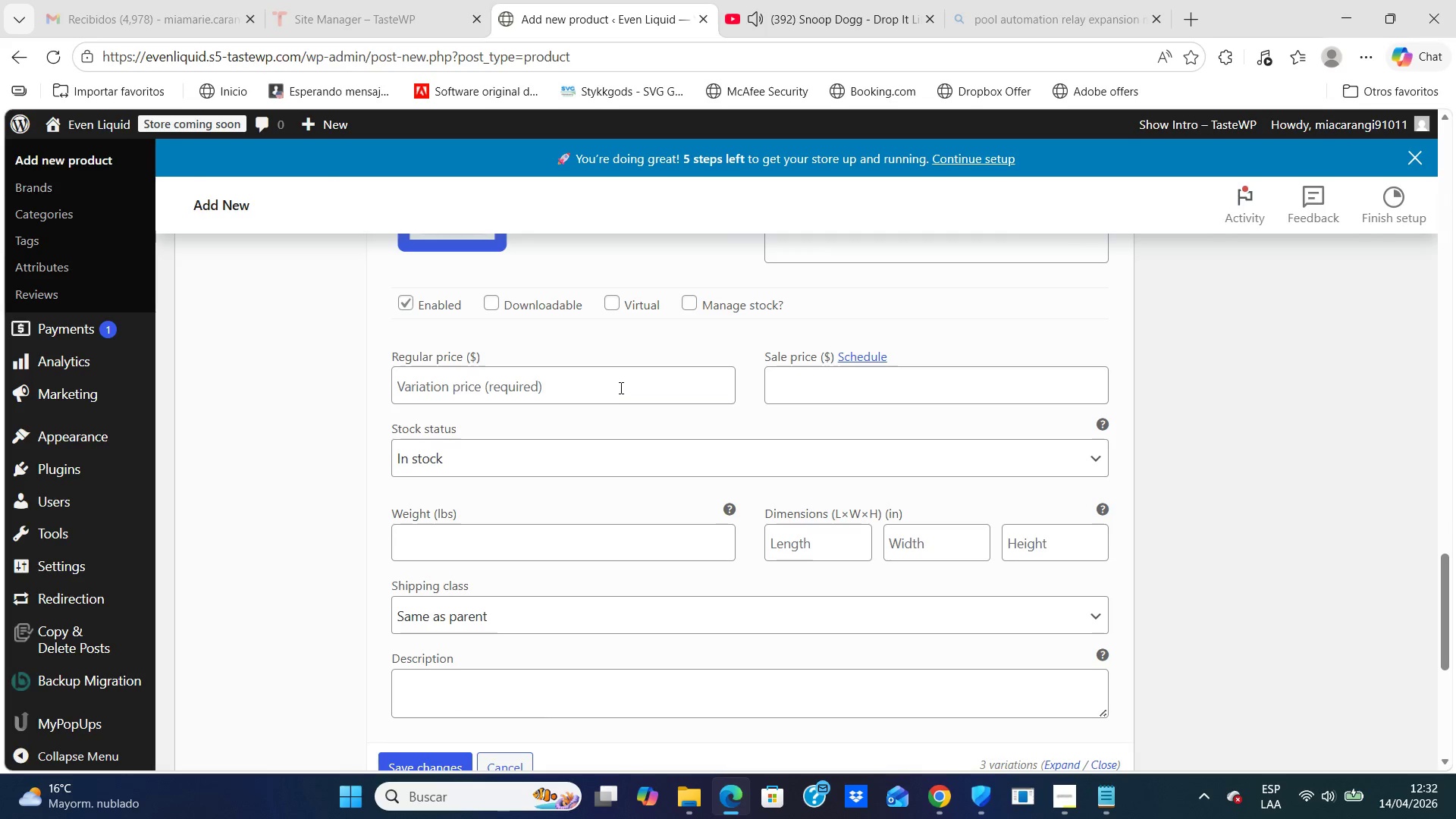 
left_click([620, 387])
 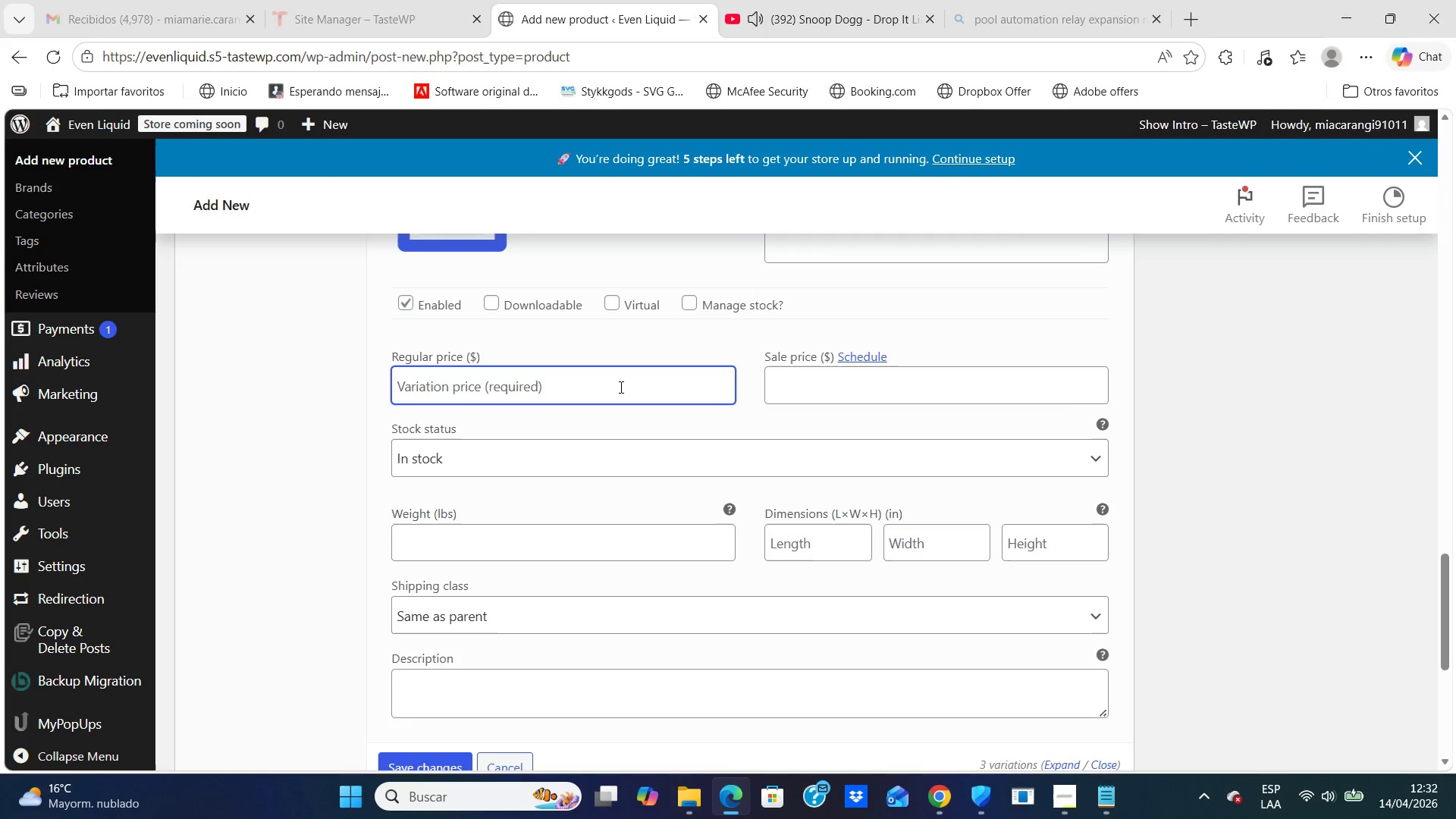 
type(14)
 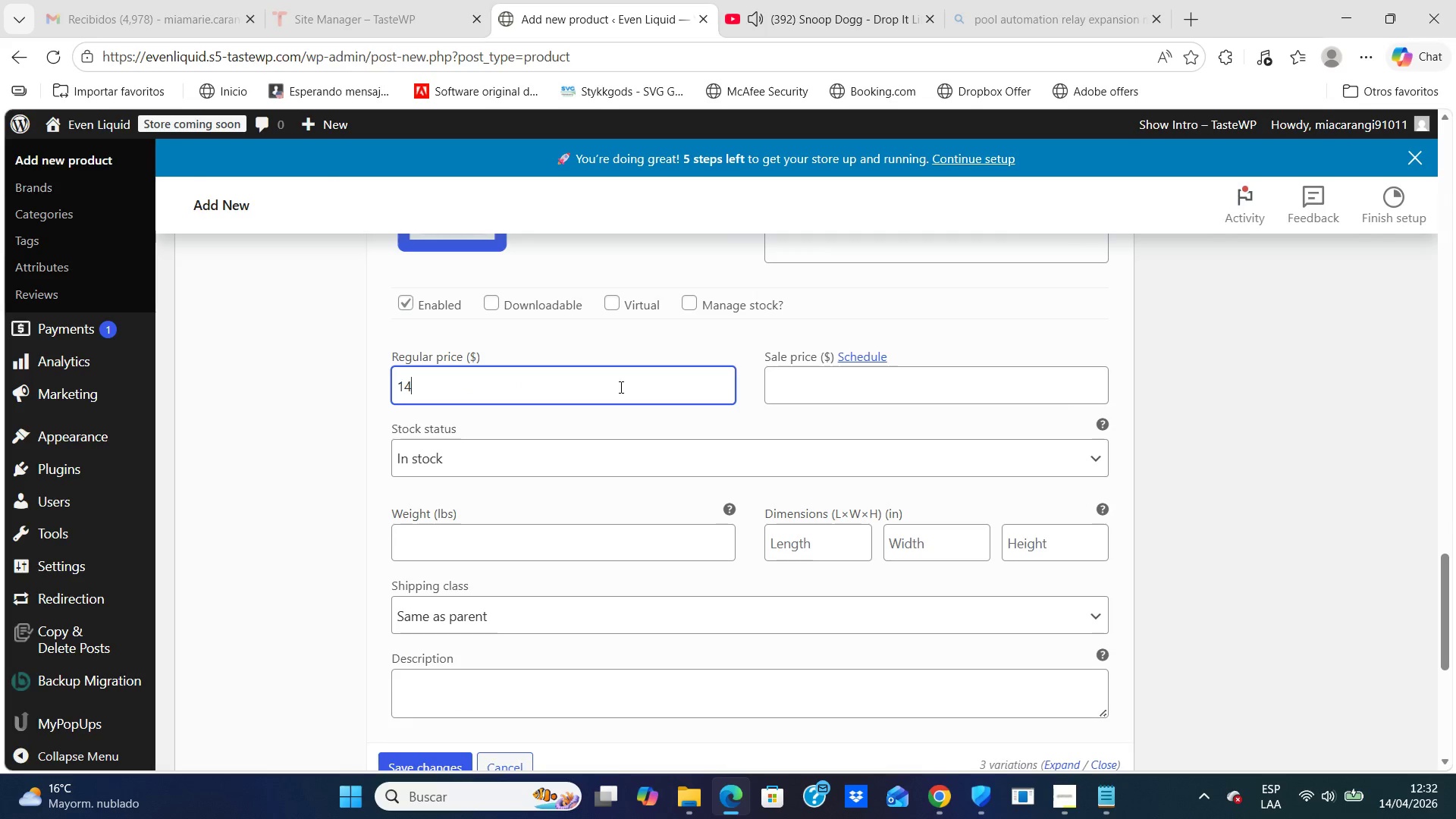 
type(99)
 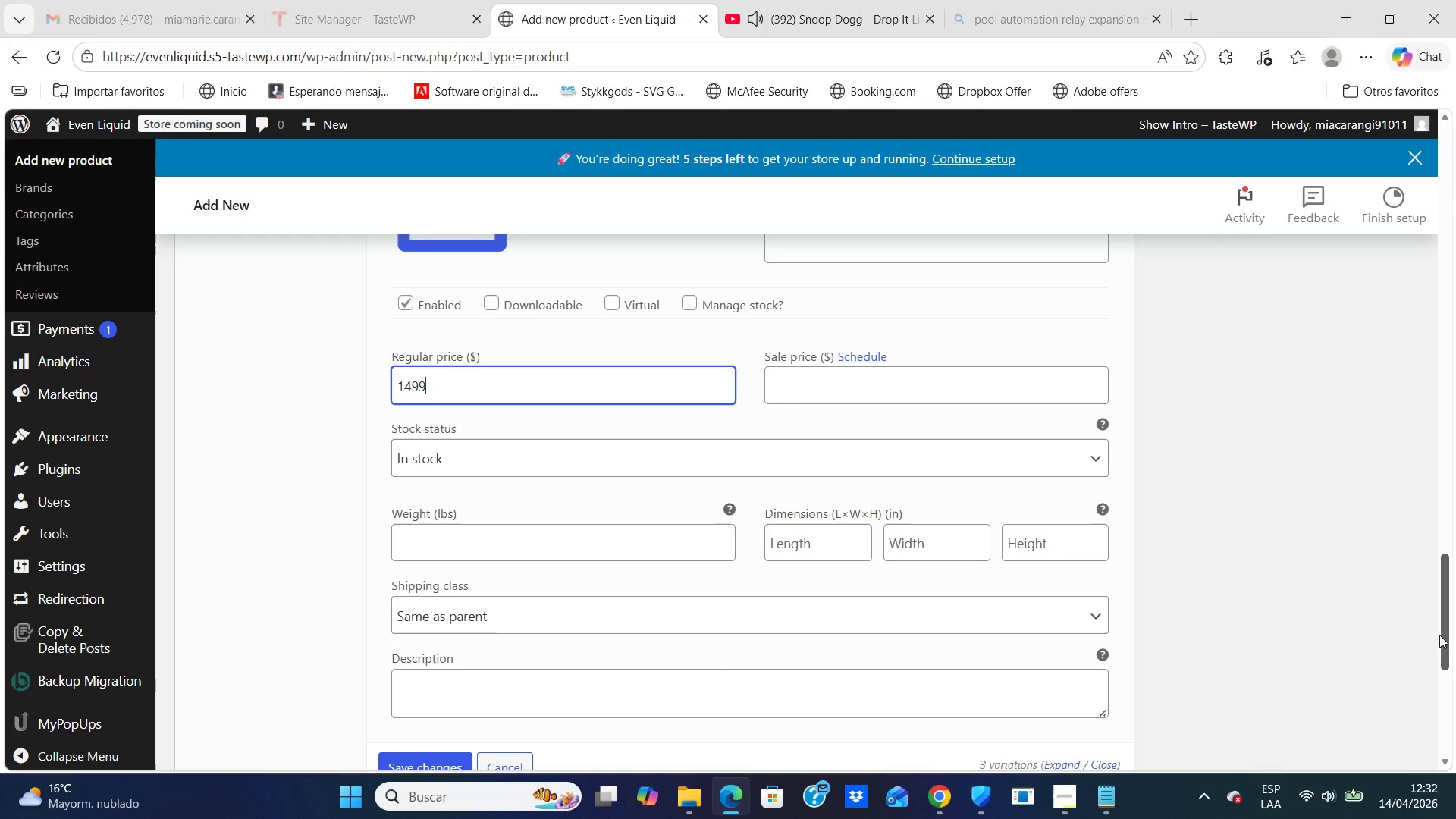 
left_click_drag(start_coordinate=[1442, 623], to_coordinate=[1446, 676])
 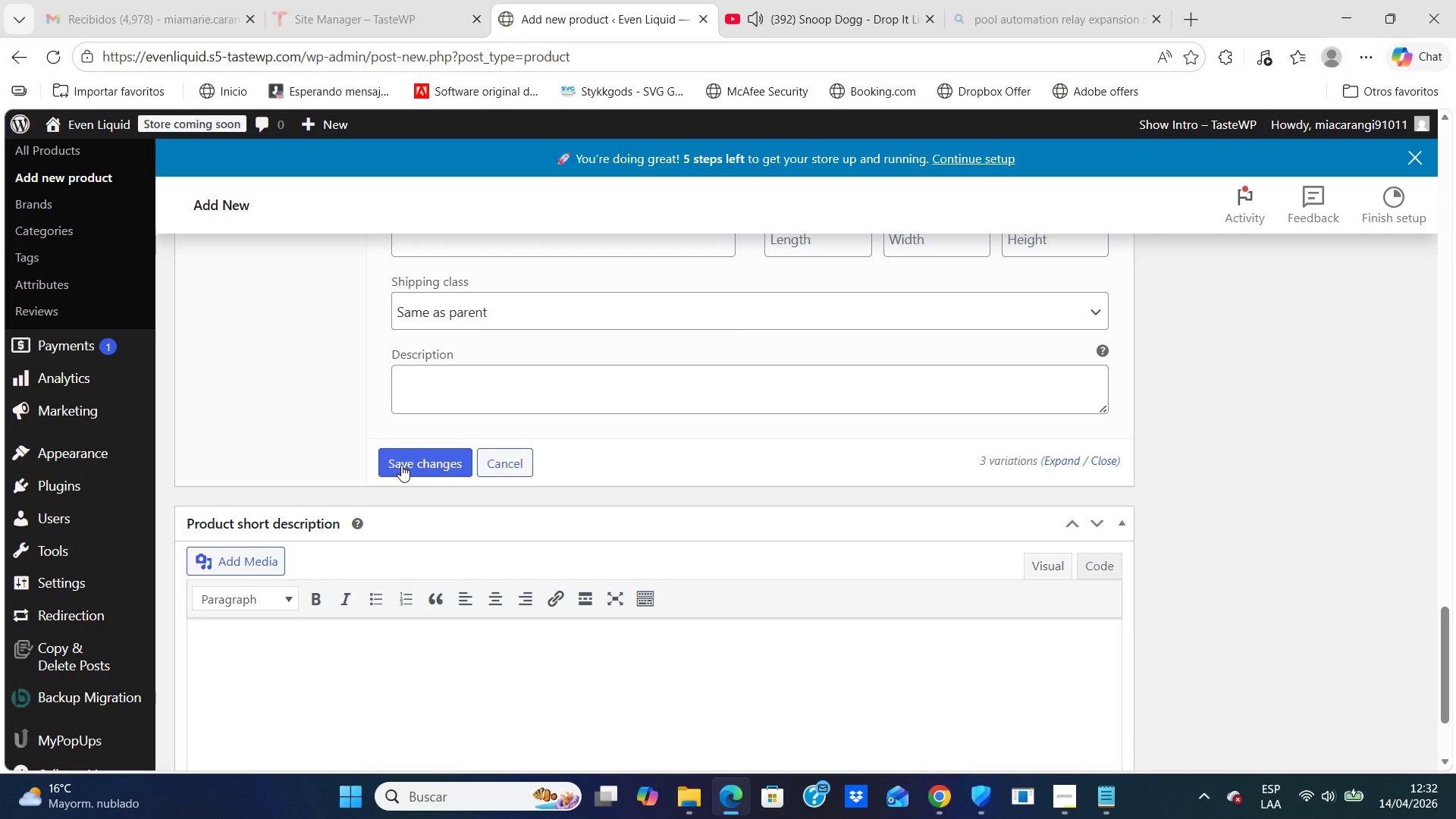 
left_click([402, 466])
 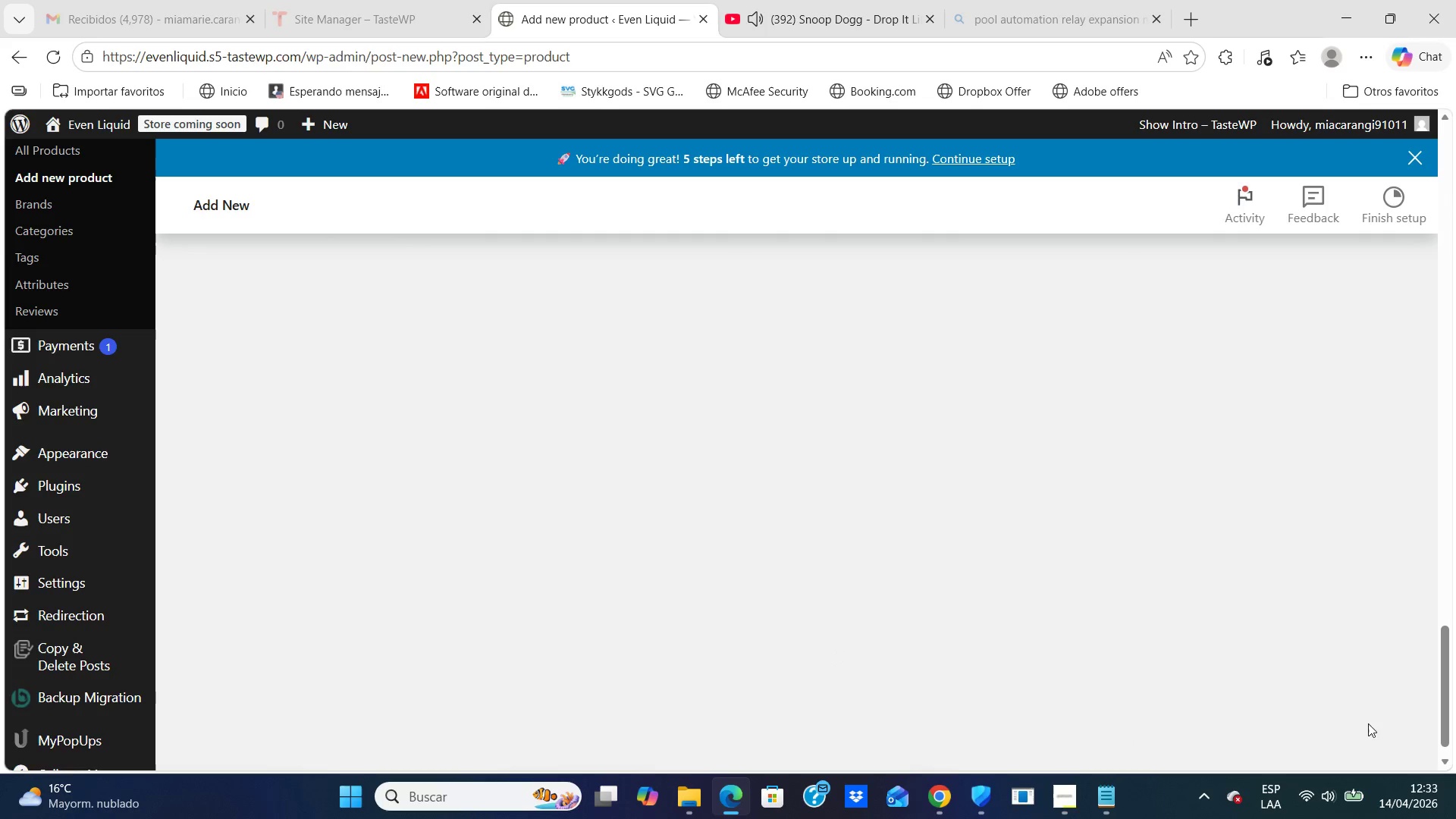 
wait(9.33)
 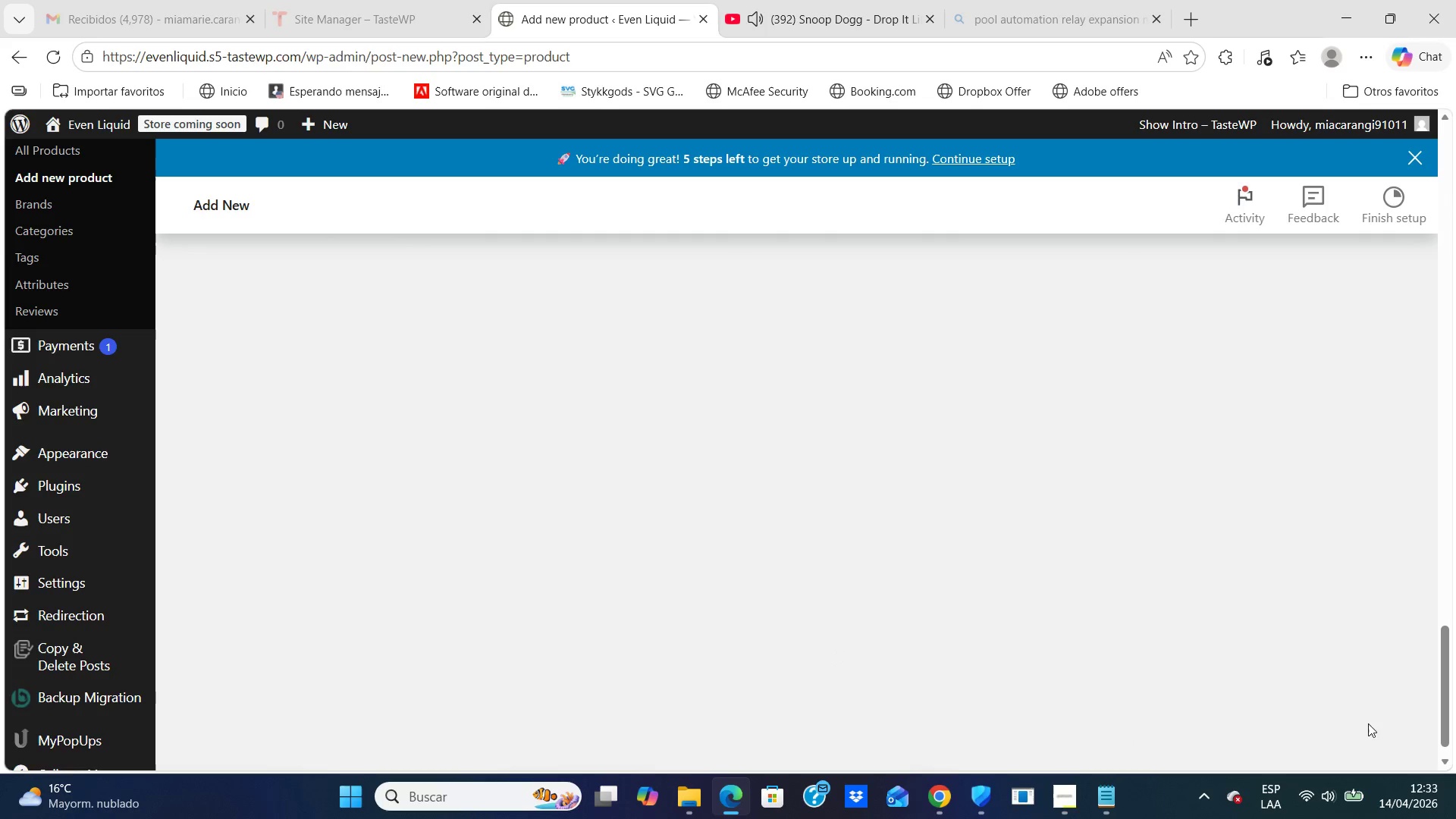 
left_click_drag(start_coordinate=[1440, 661], to_coordinate=[1435, 593])
 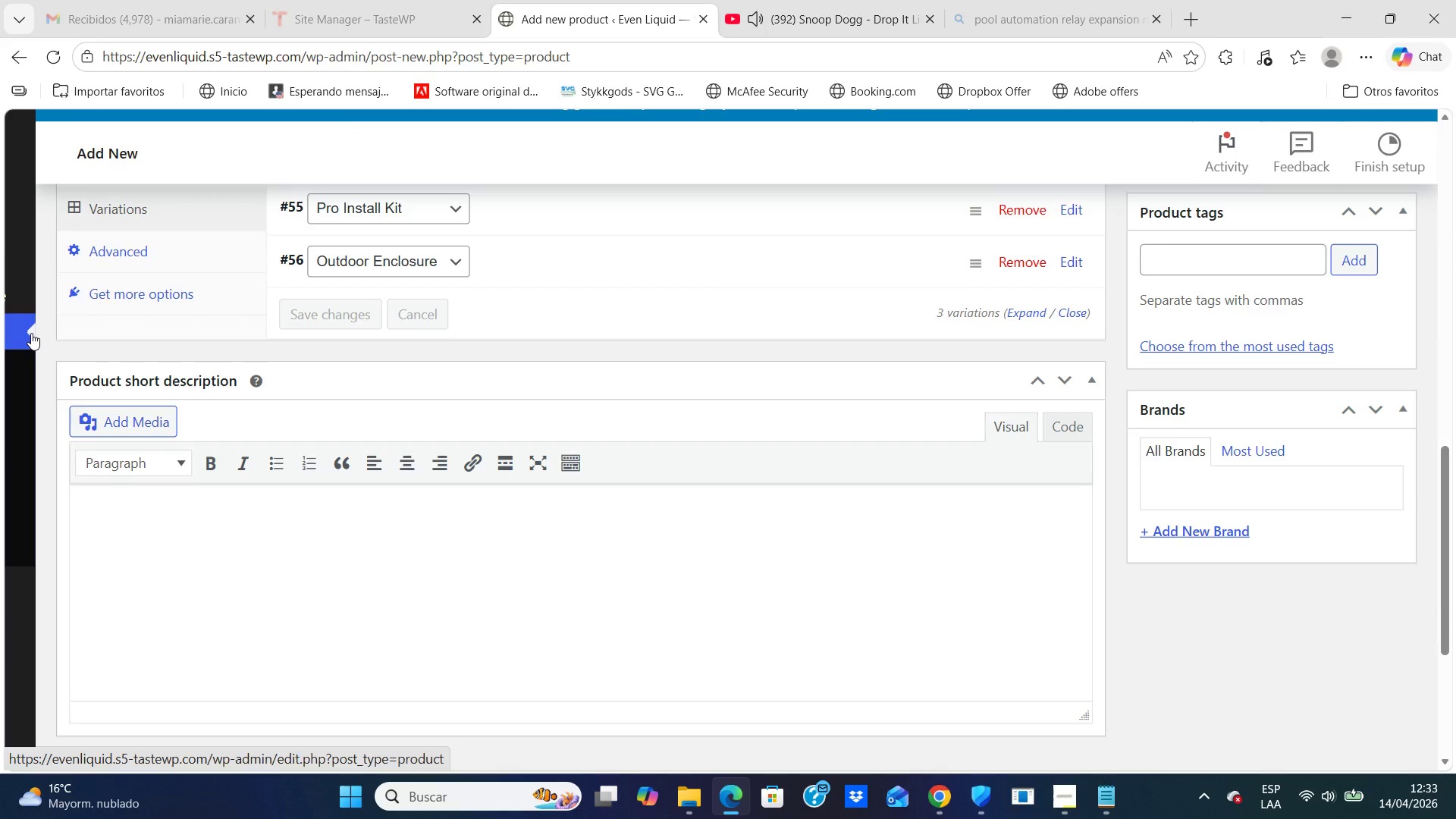 
wait(8.89)
 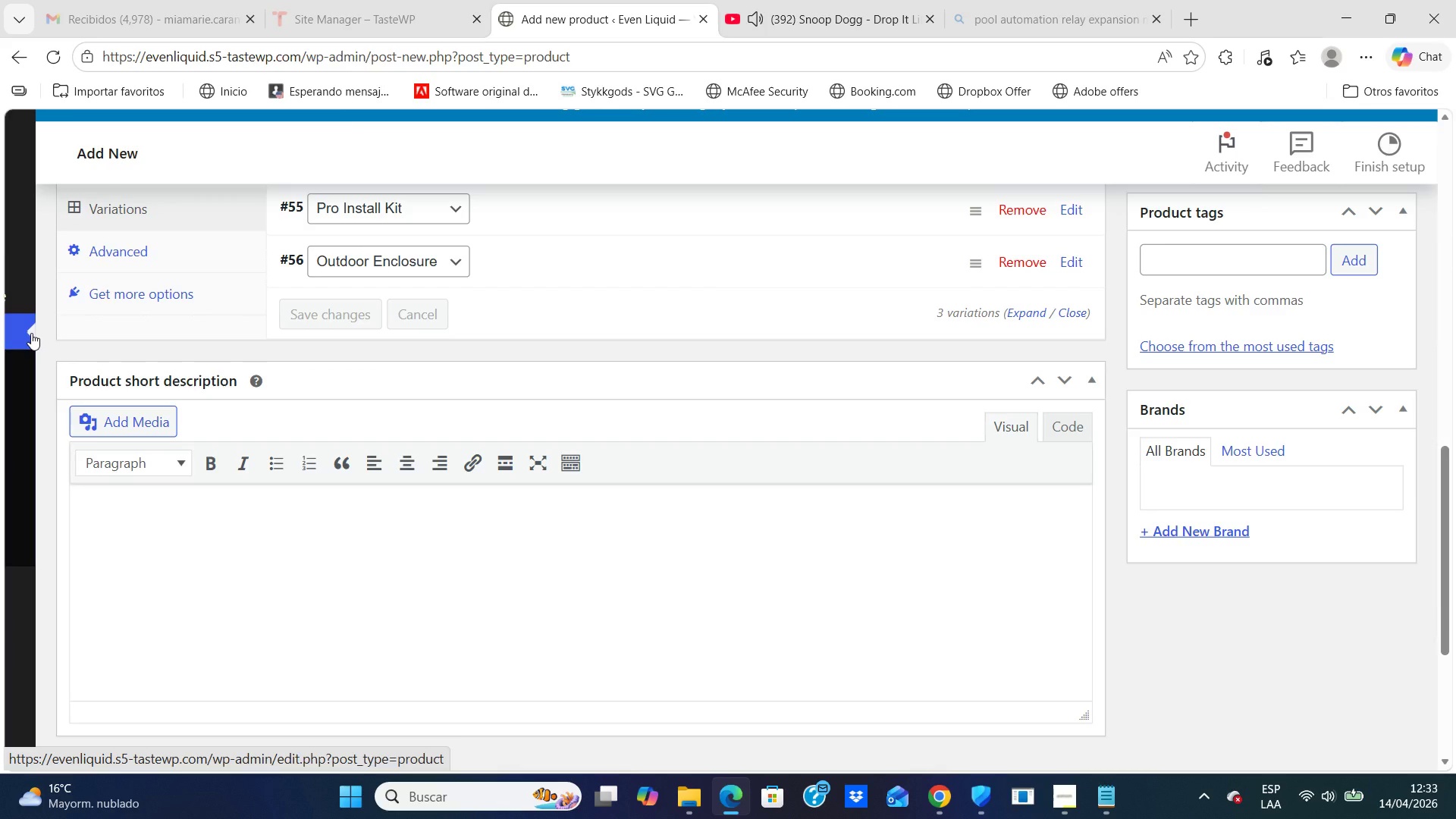 
left_click_drag(start_coordinate=[1445, 616], to_coordinate=[1434, 291])
 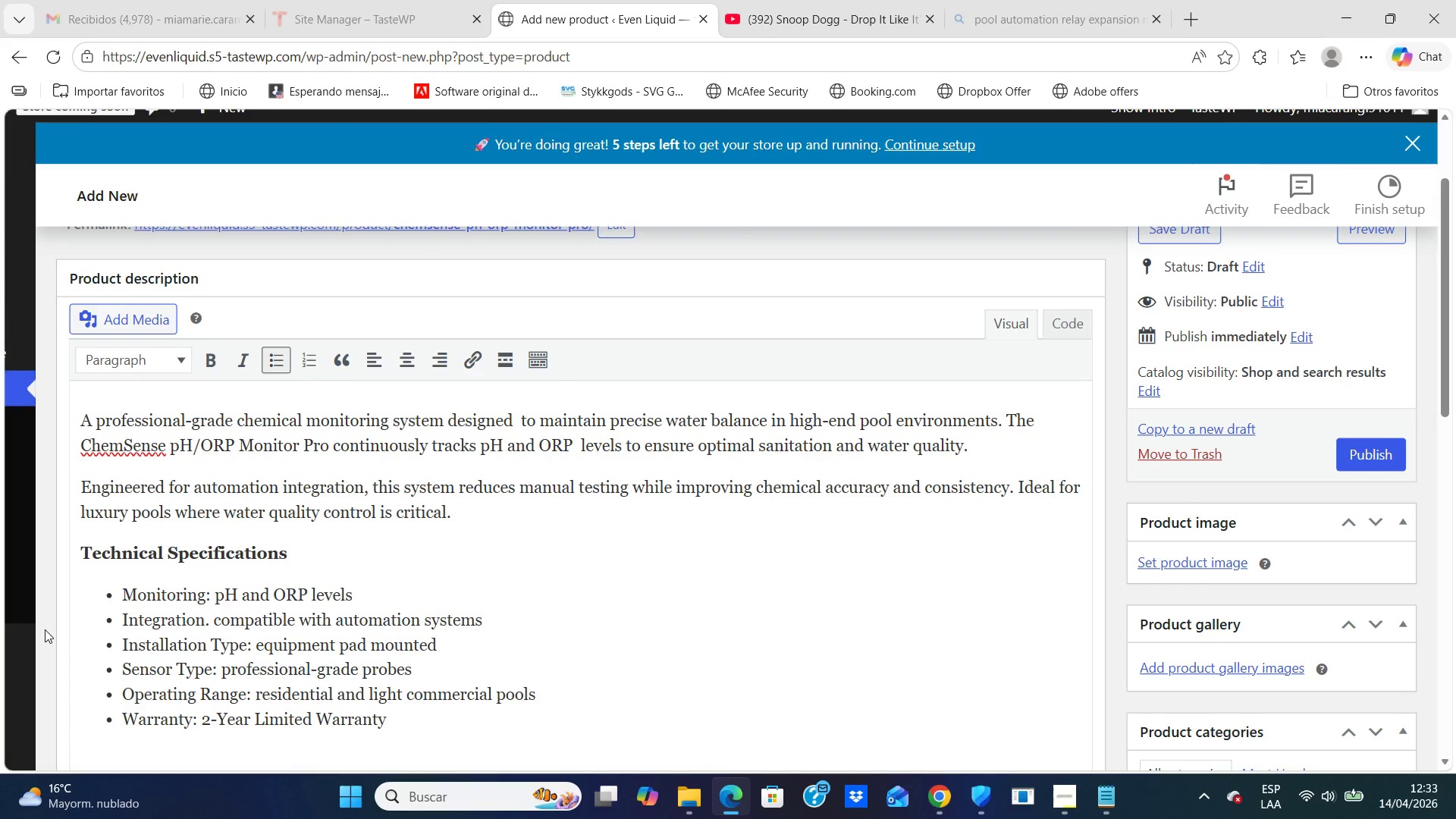 
left_click_drag(start_coordinate=[43, 630], to_coordinate=[95, 633])
 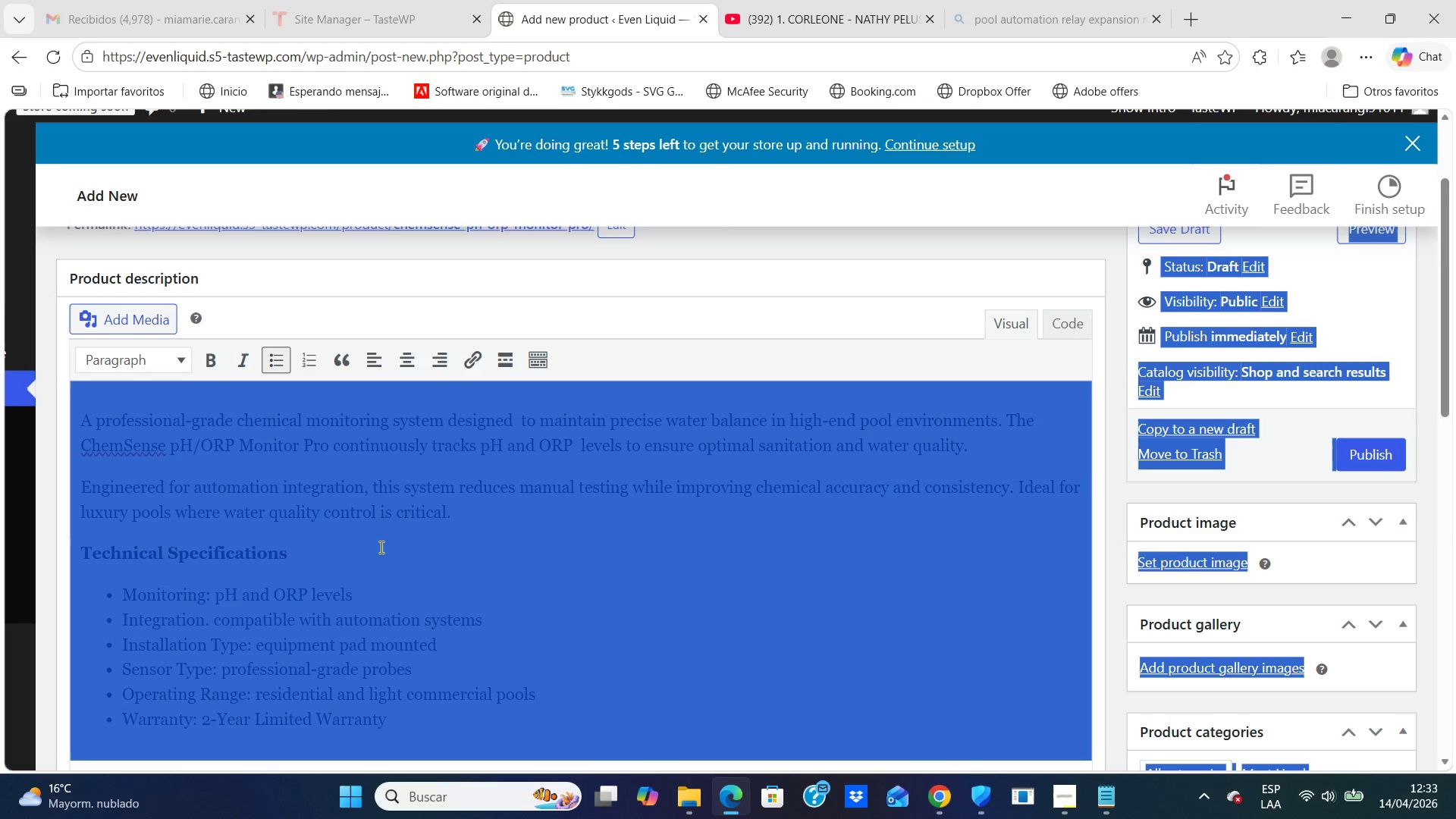 
key(ArrowLeft)
 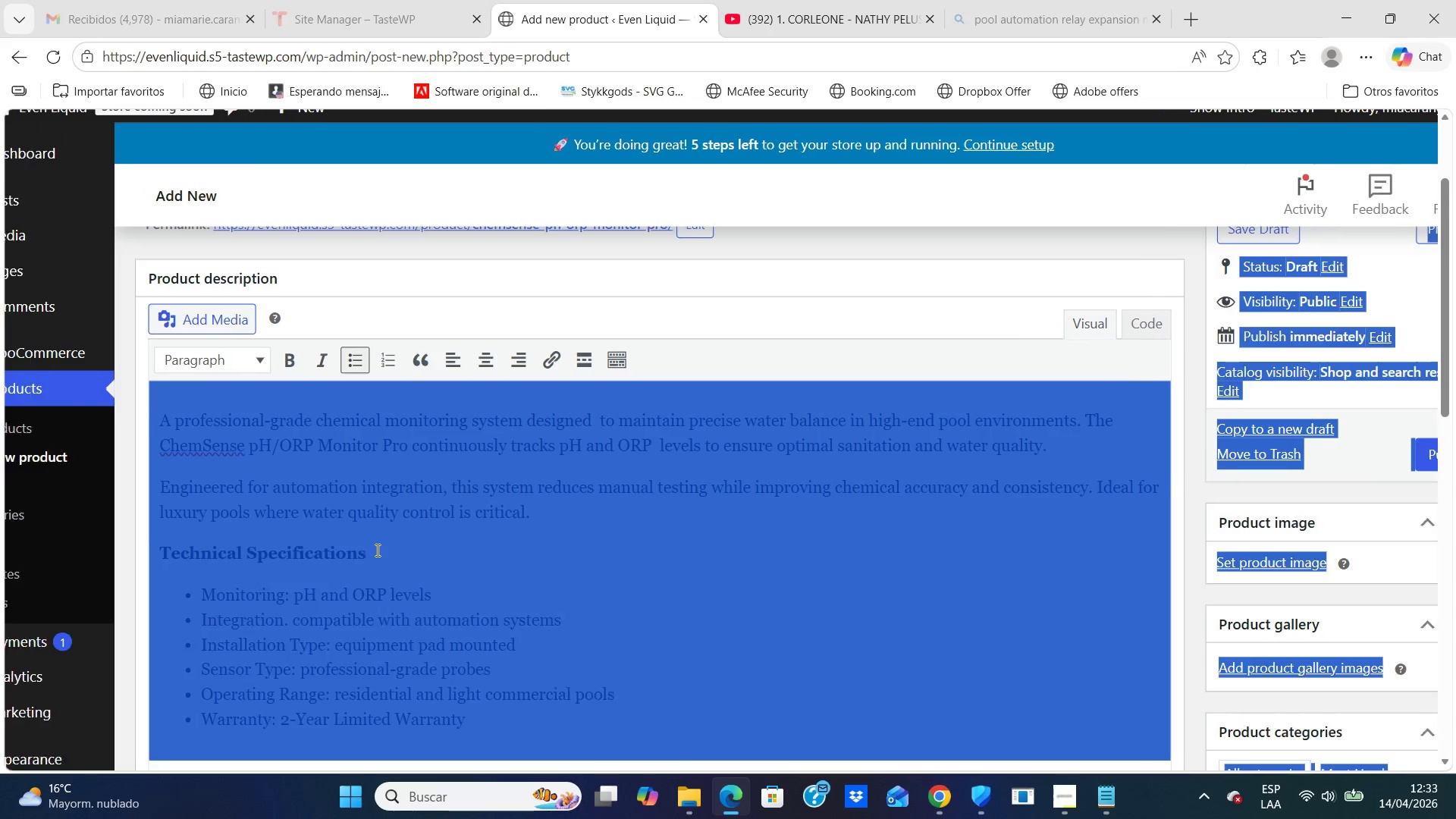 
key(ArrowLeft)
 